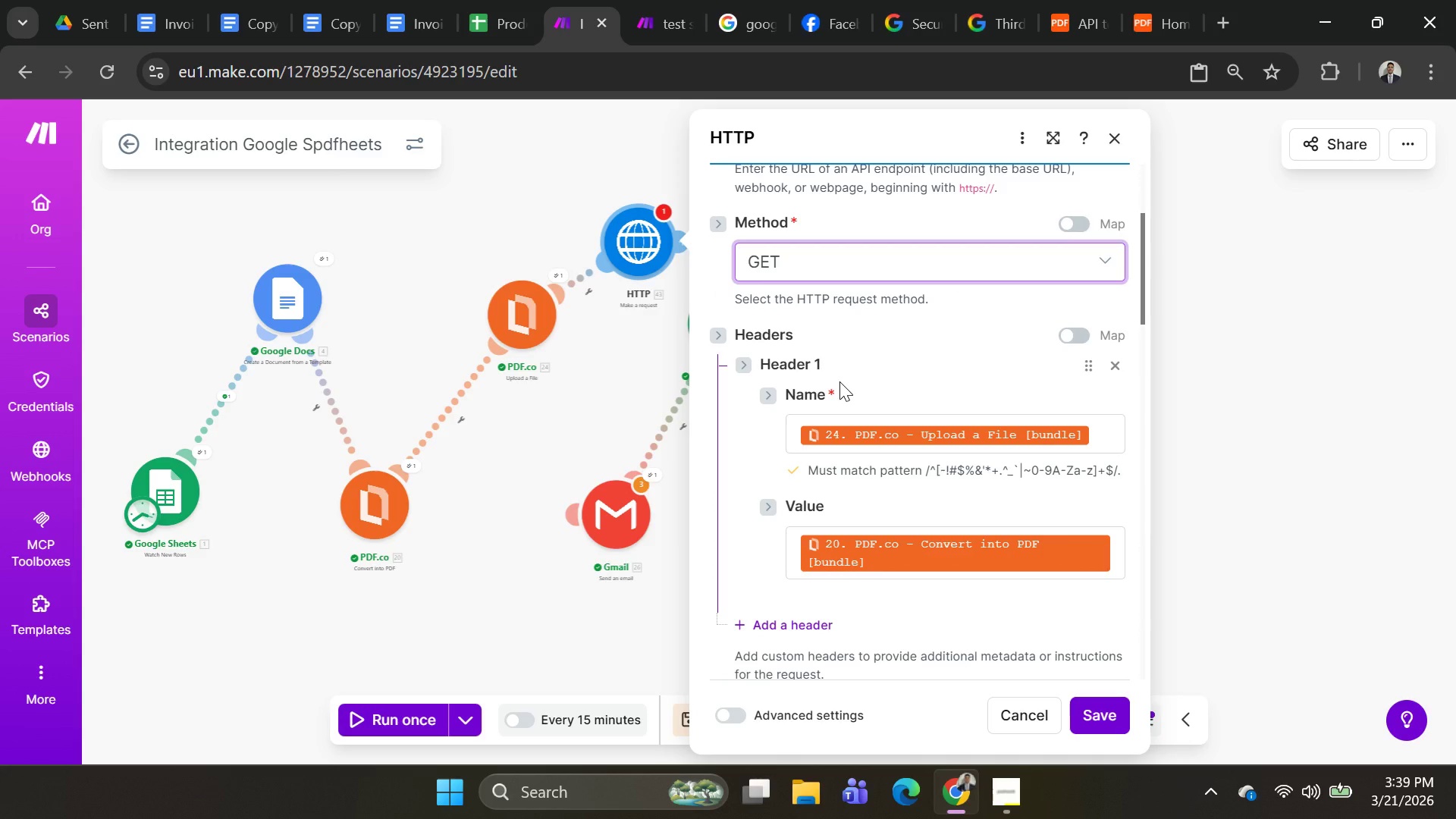 
left_click([1091, 436])
 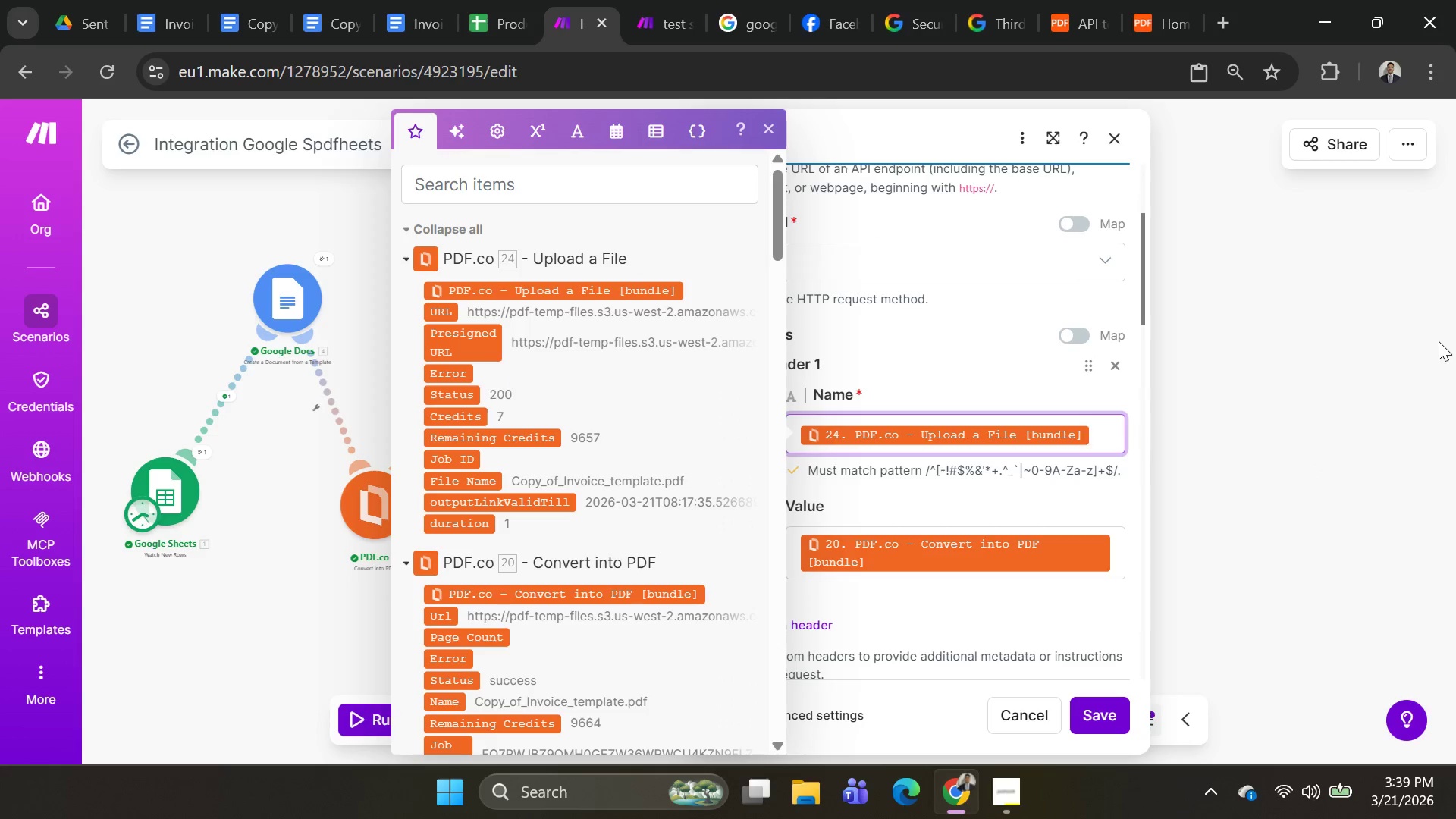 
key(Backspace)
 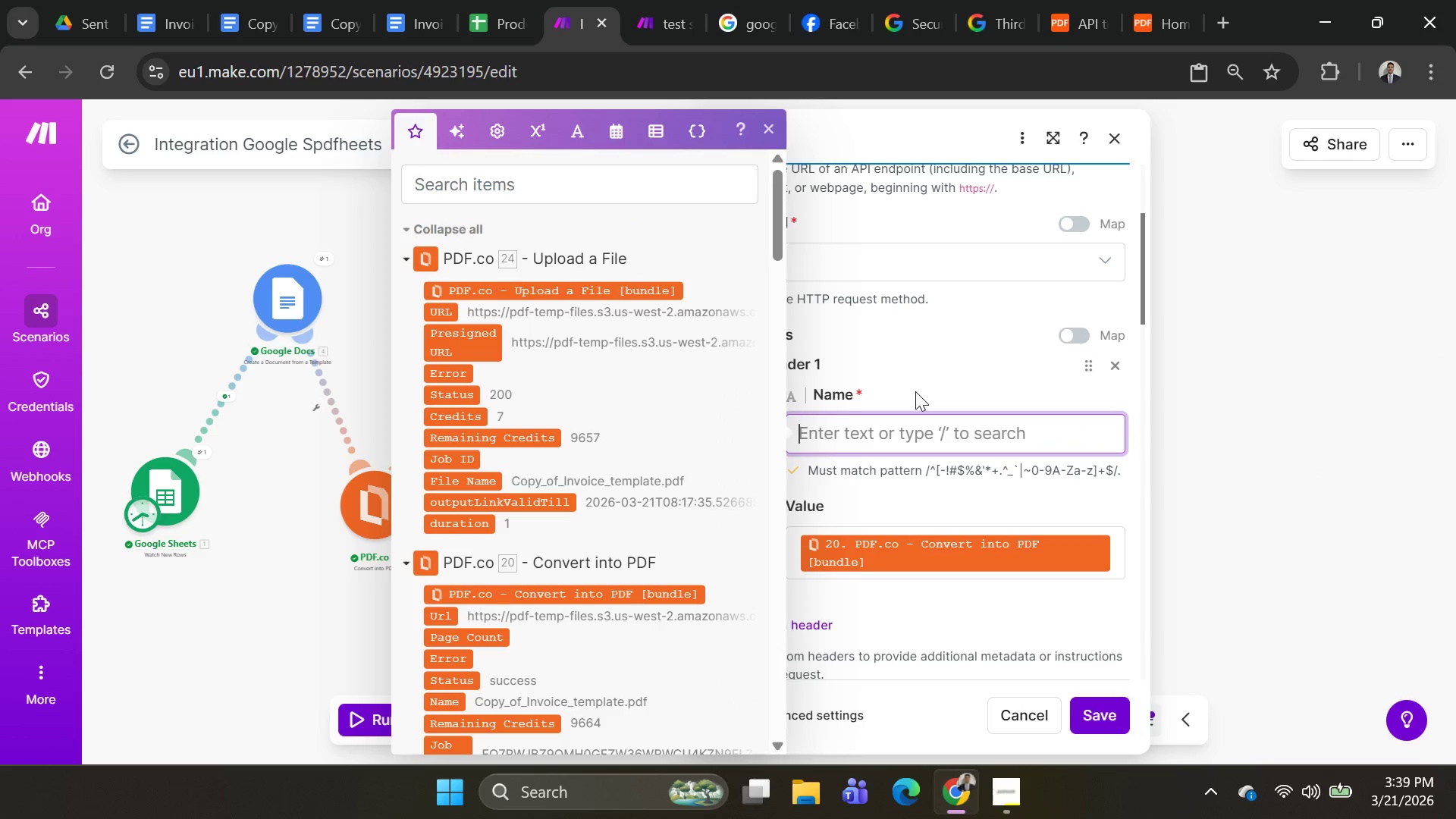 
wait(11.33)
 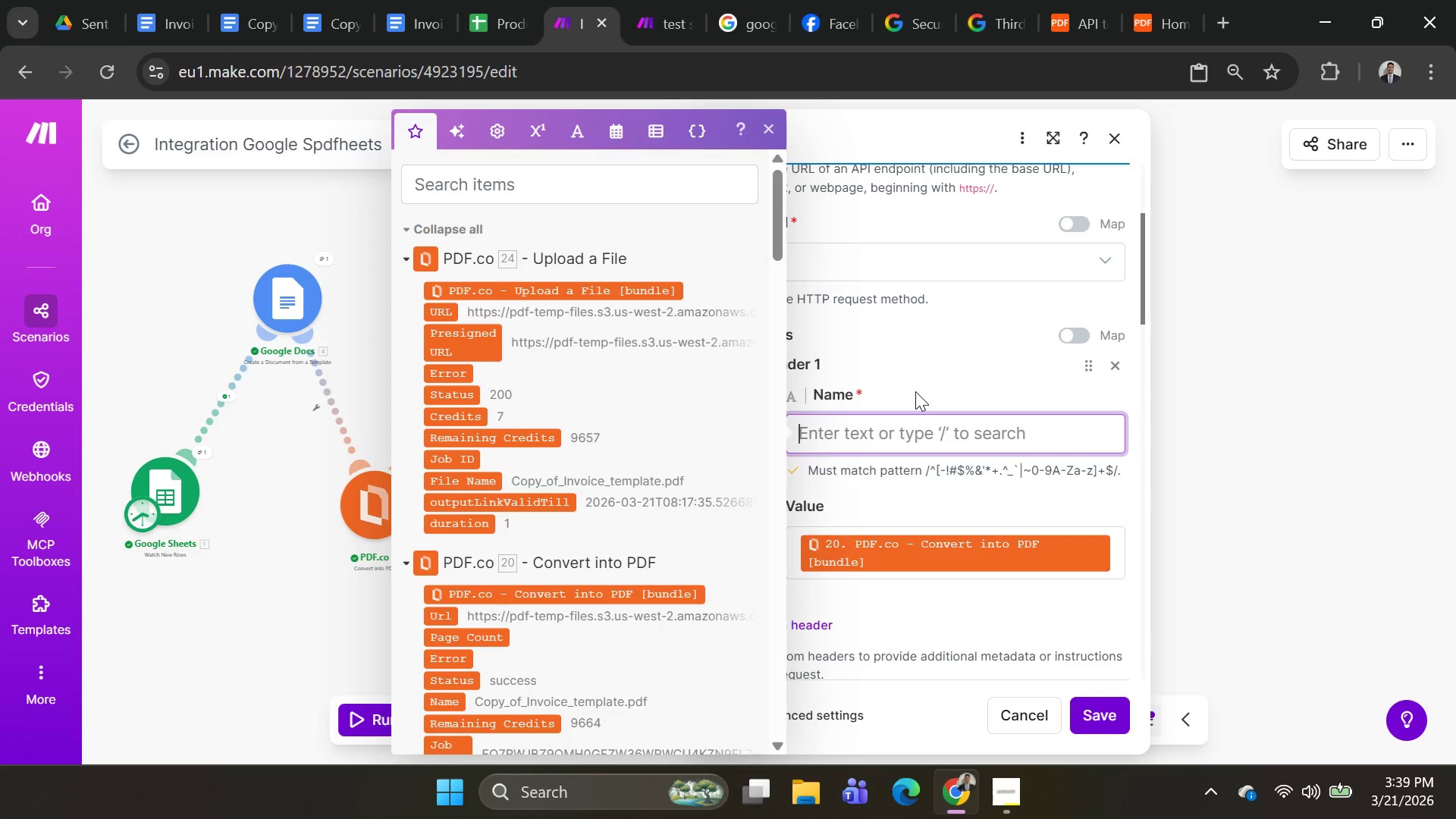 
left_click([905, 371])
 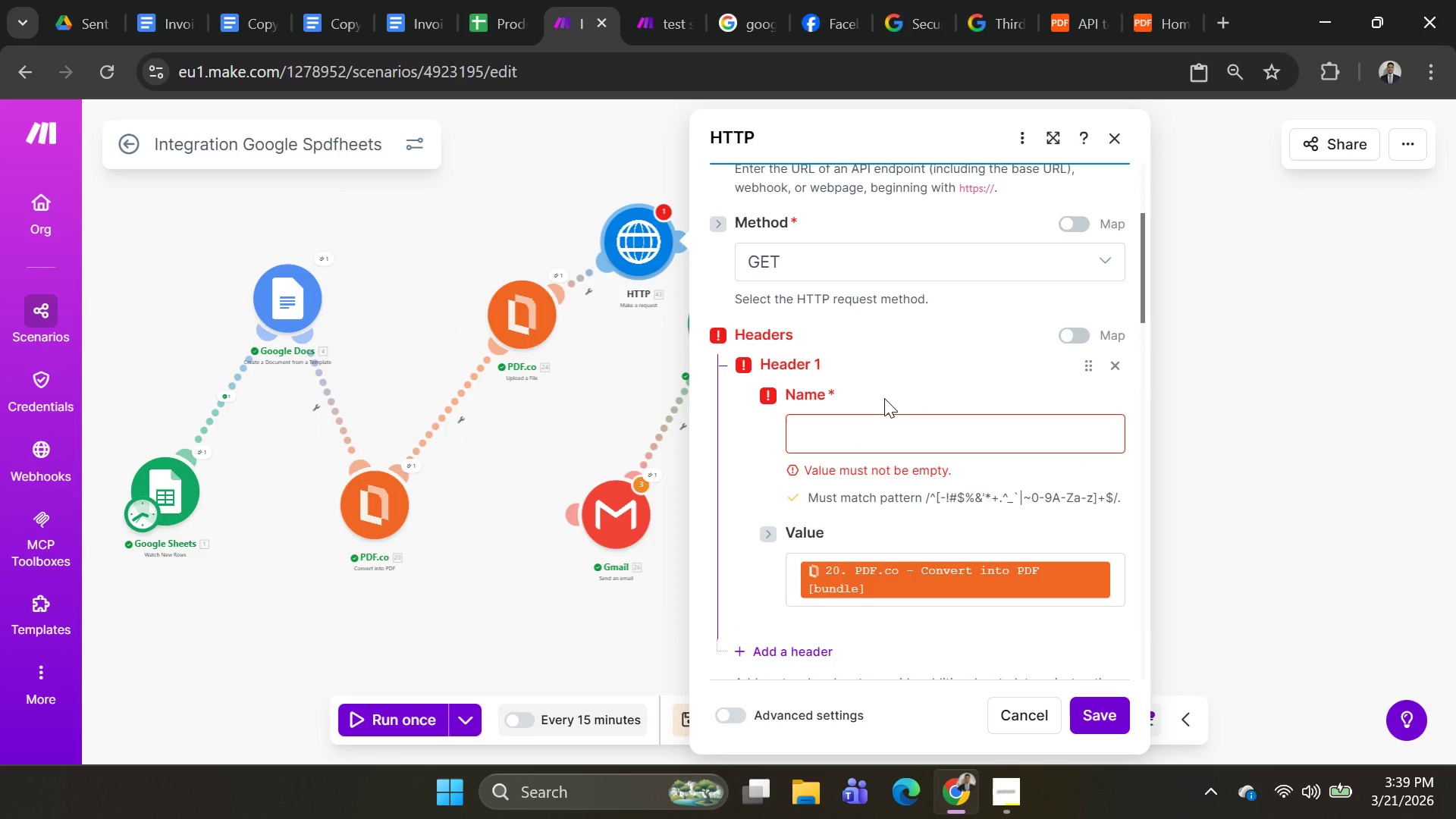 
left_click([858, 438])
 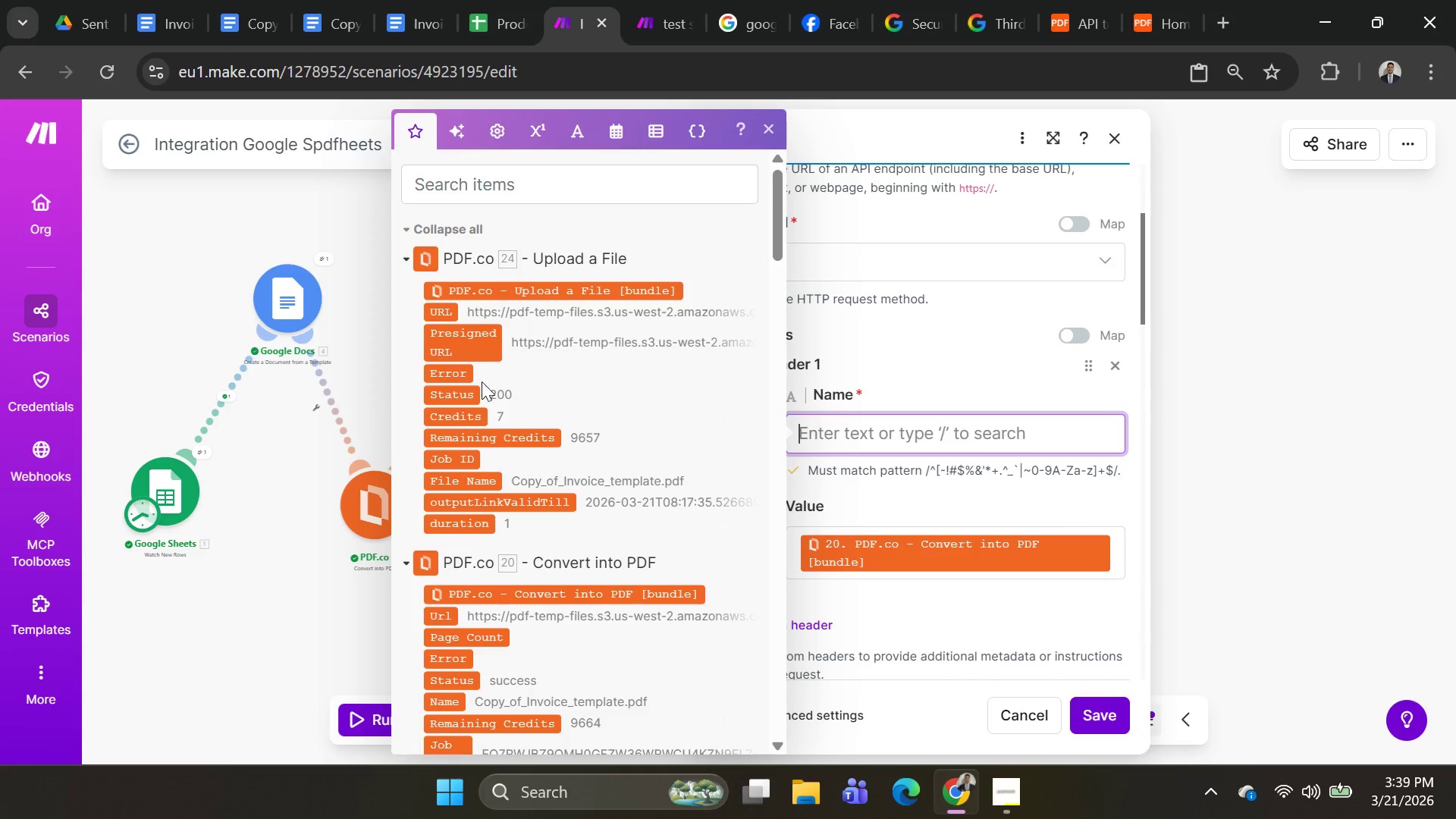 
scroll: coordinate [629, 505], scroll_direction: down, amount: 3.0
 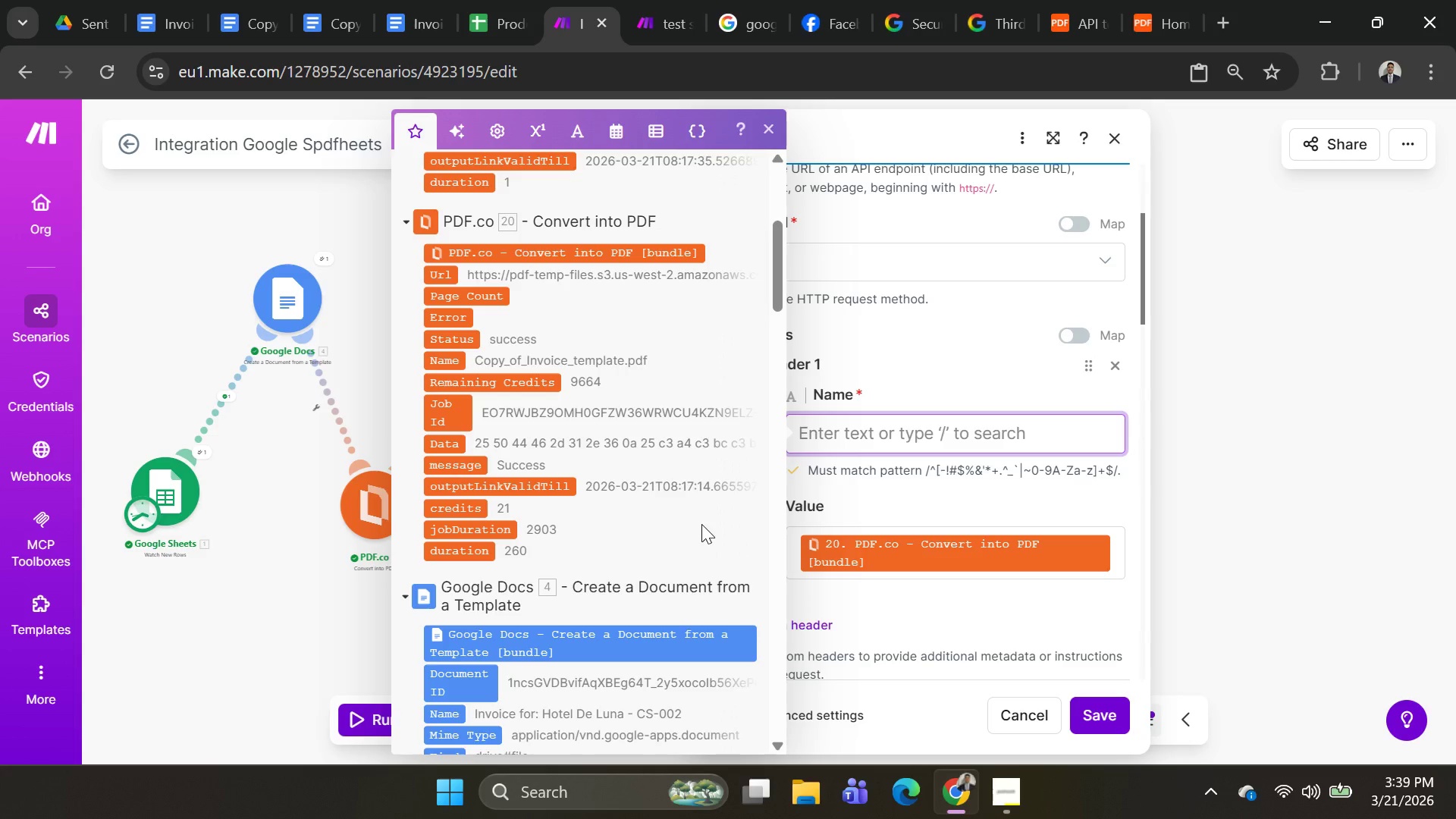 
mouse_move([922, 554])
 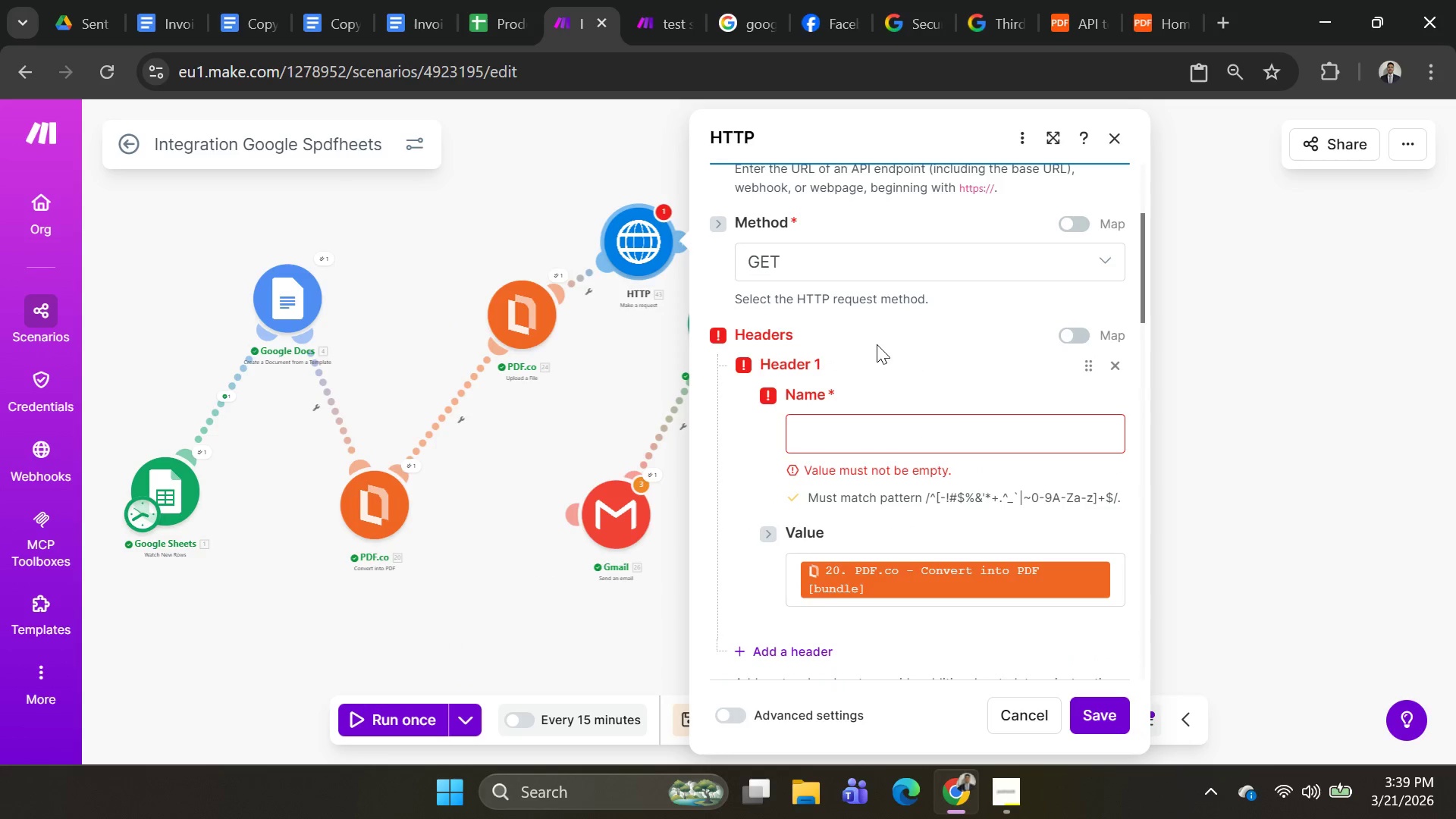 
wait(6.51)
 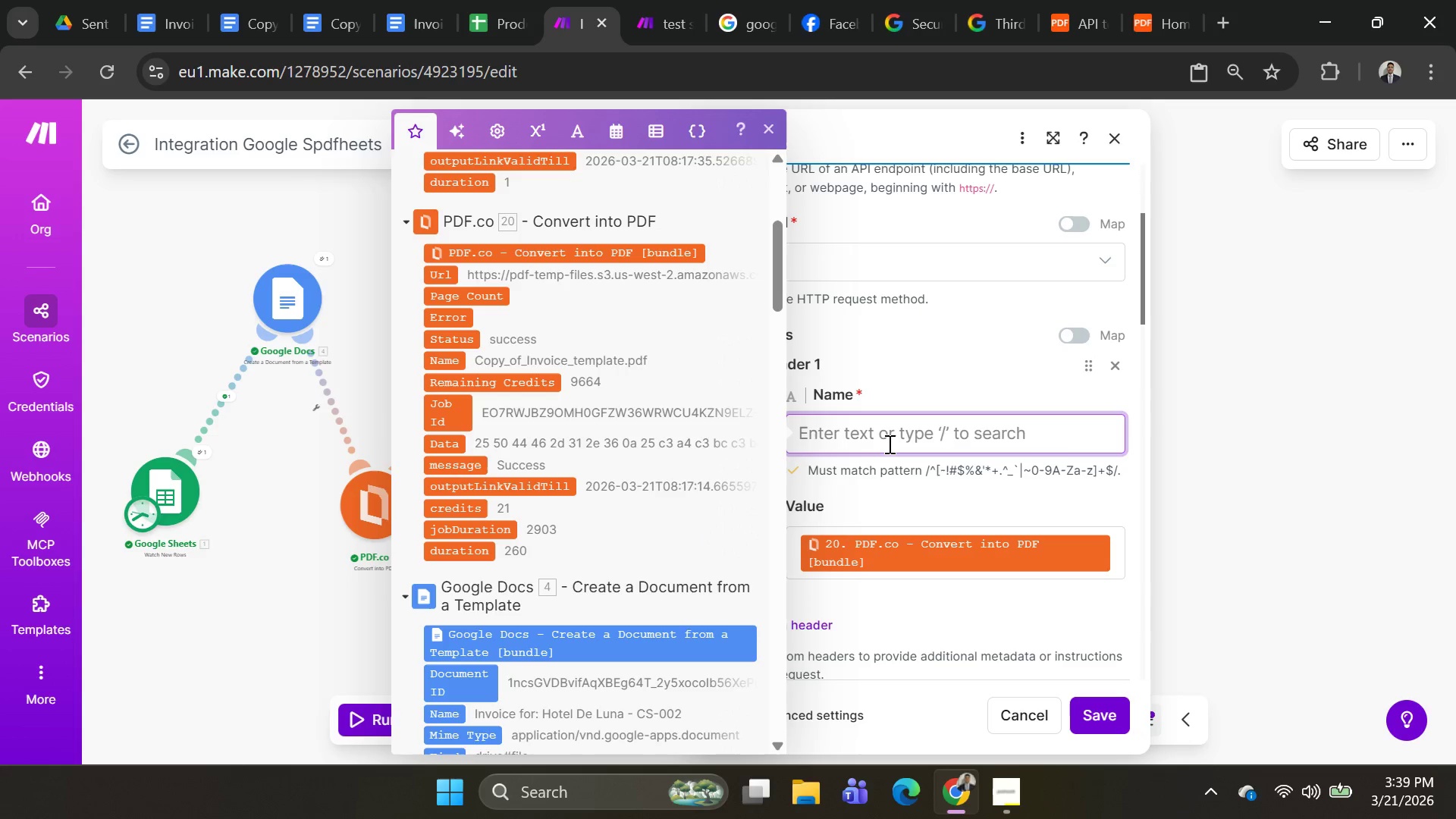 
left_click([814, 428])
 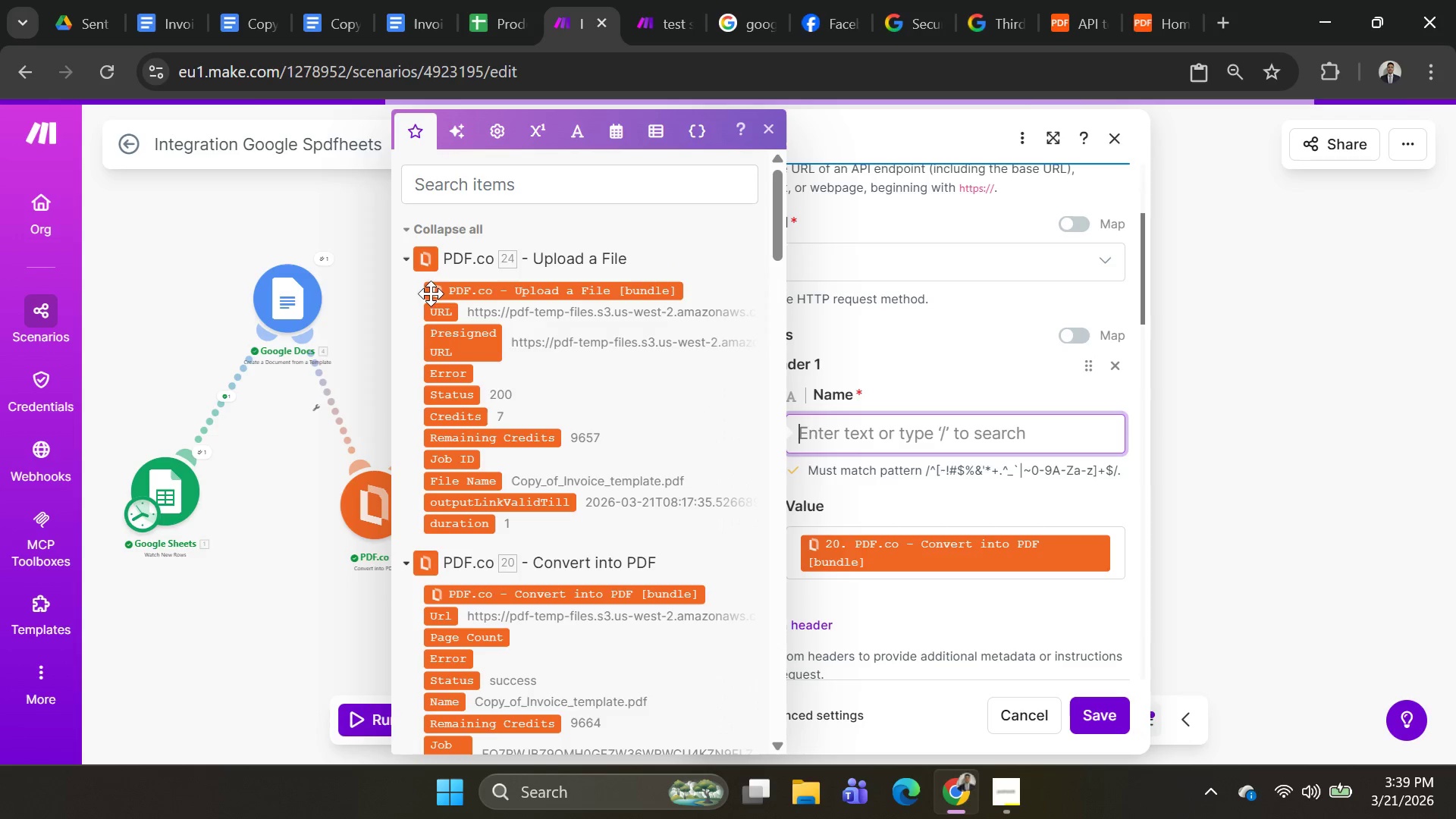 
left_click([460, 283])
 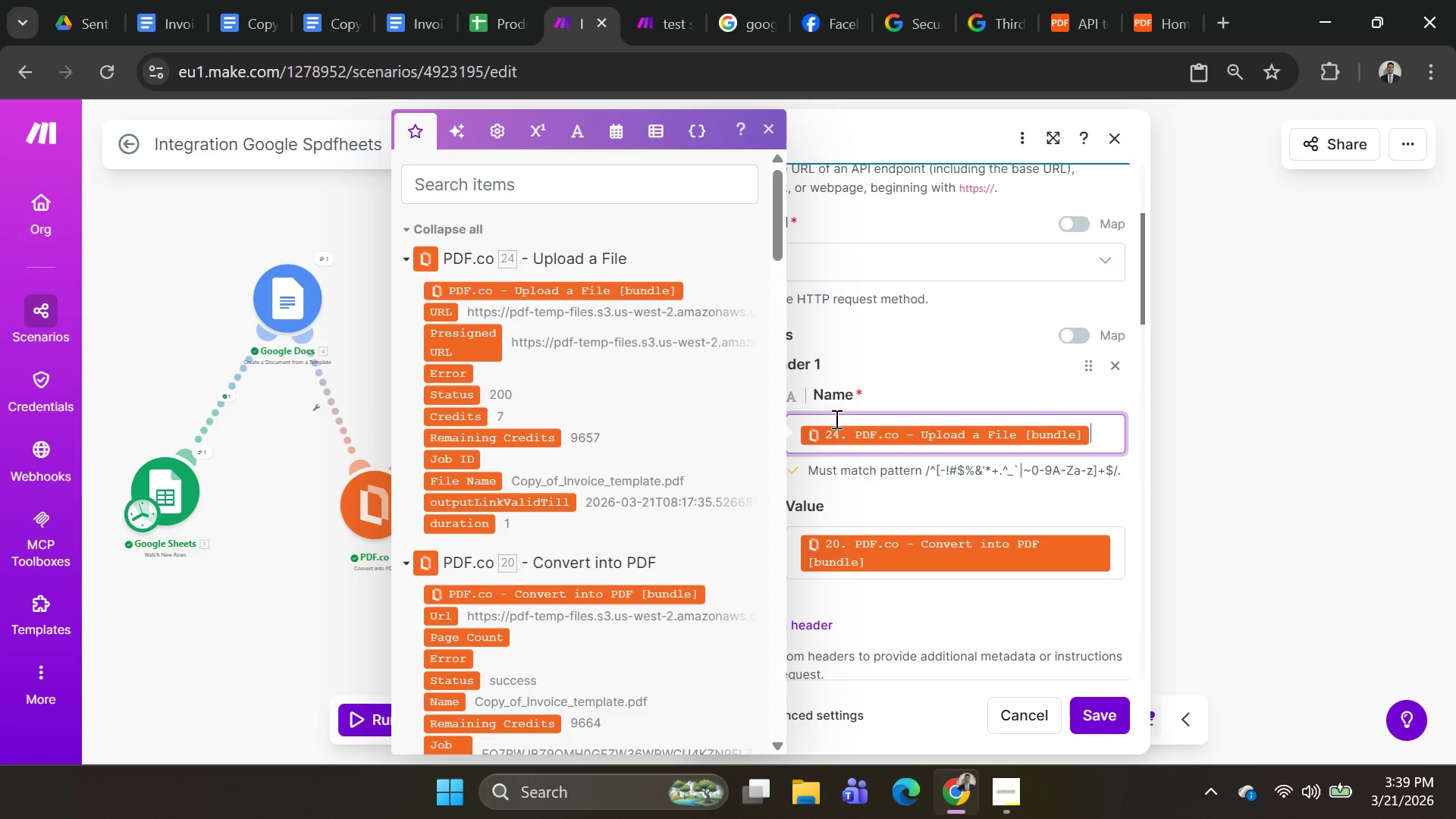 
left_click([925, 491])
 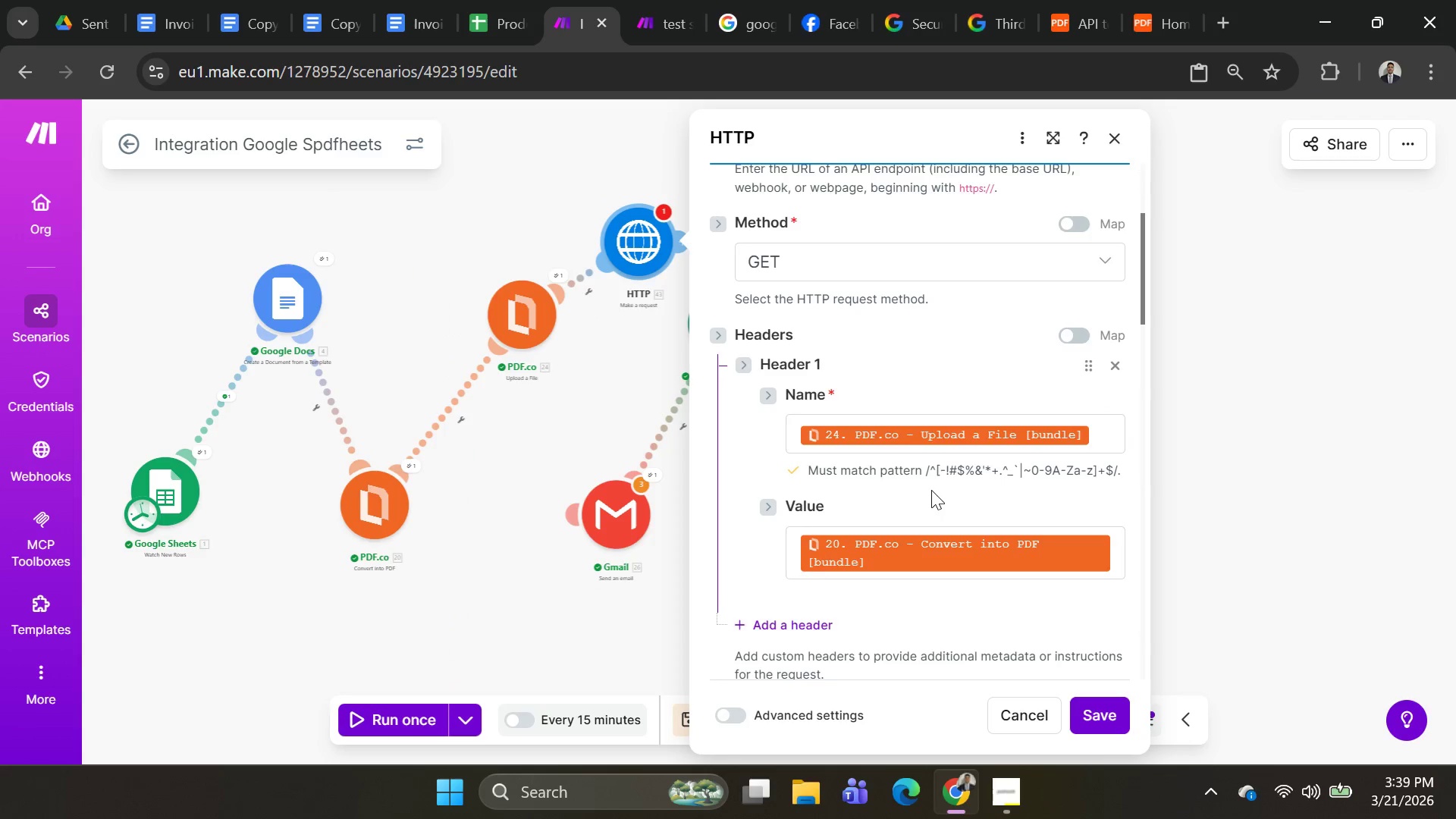 
scroll: coordinate [928, 479], scroll_direction: down, amount: 3.0
 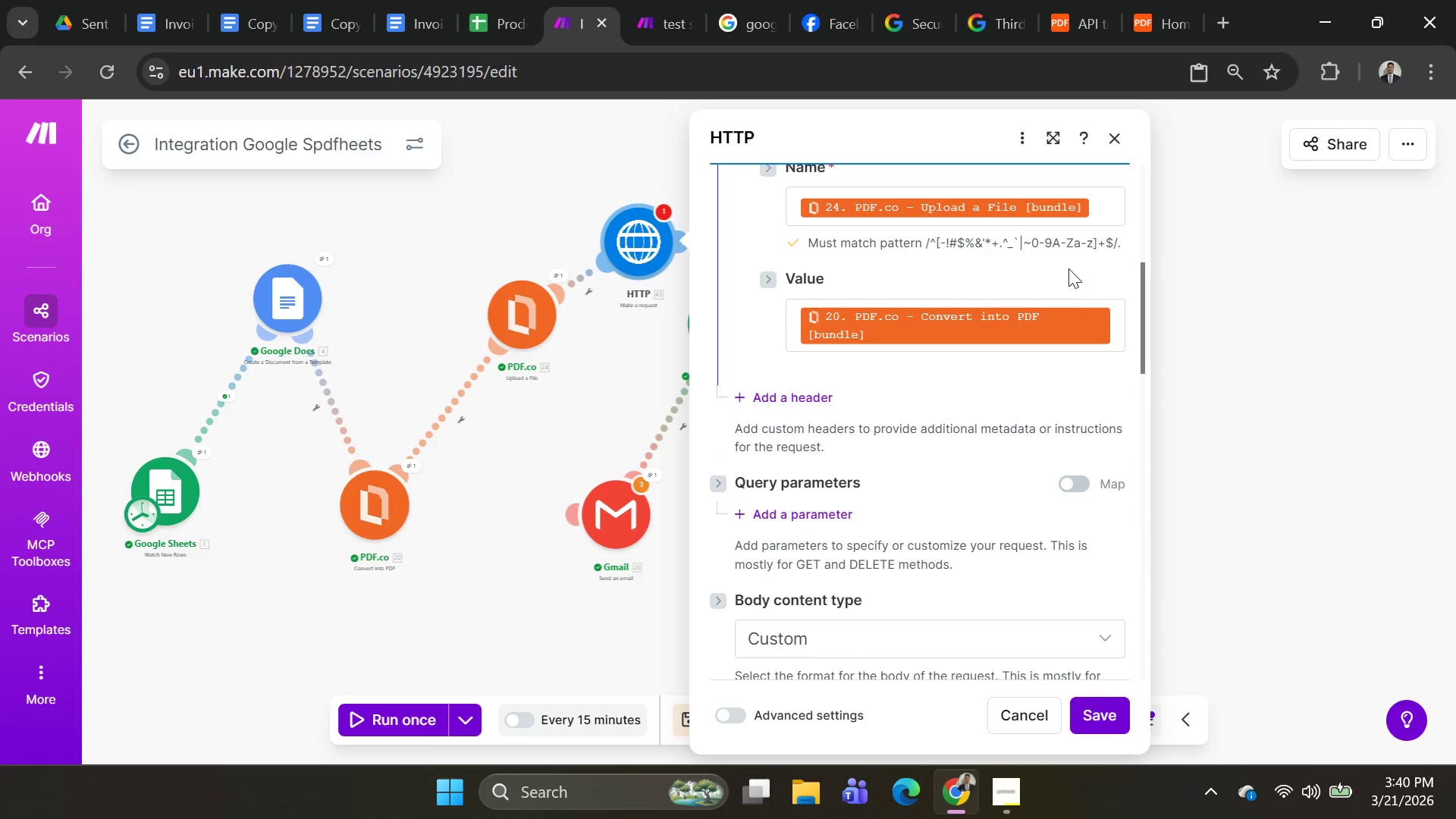 
left_click([1104, 218])
 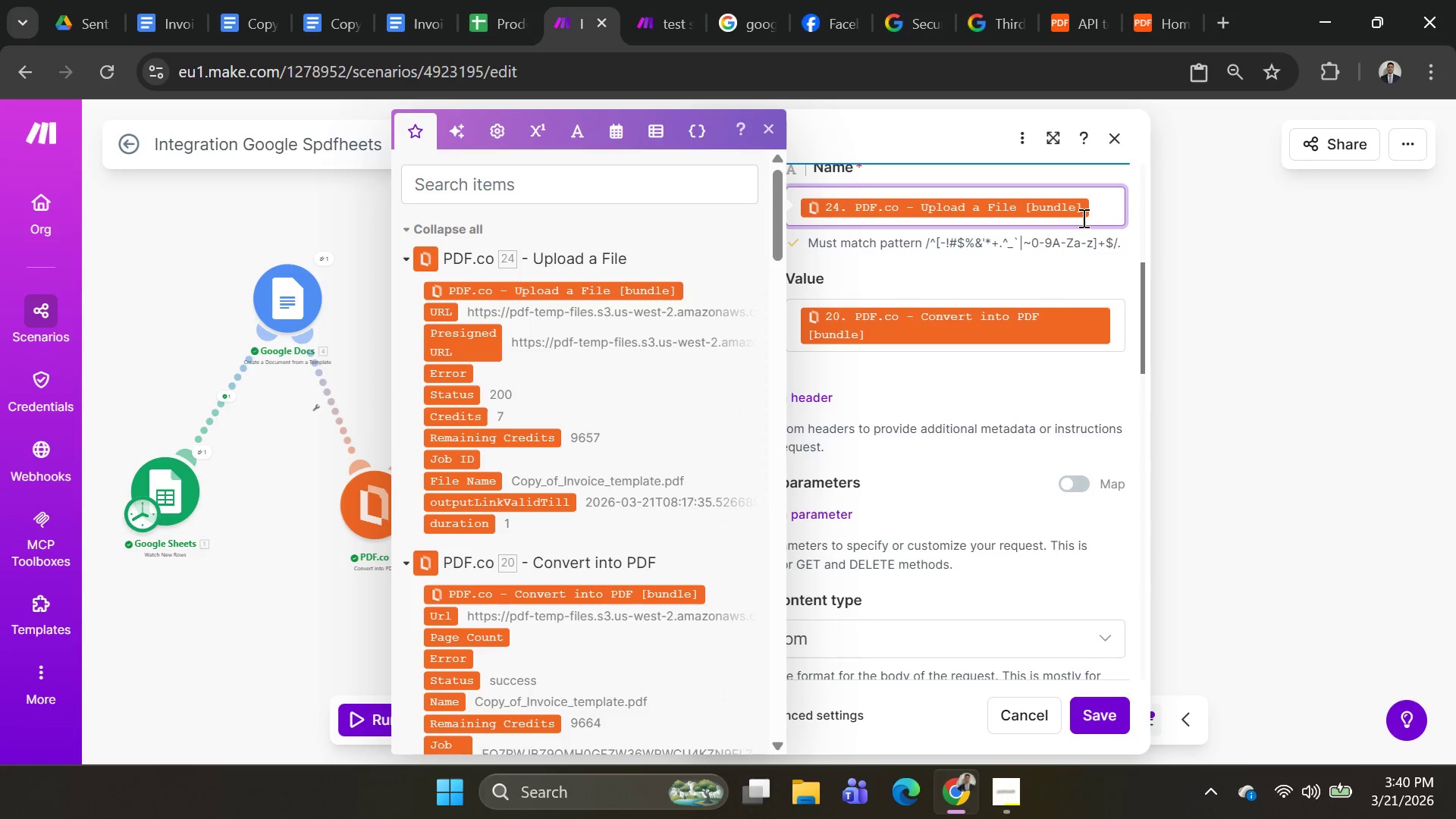 
key(Backspace)
 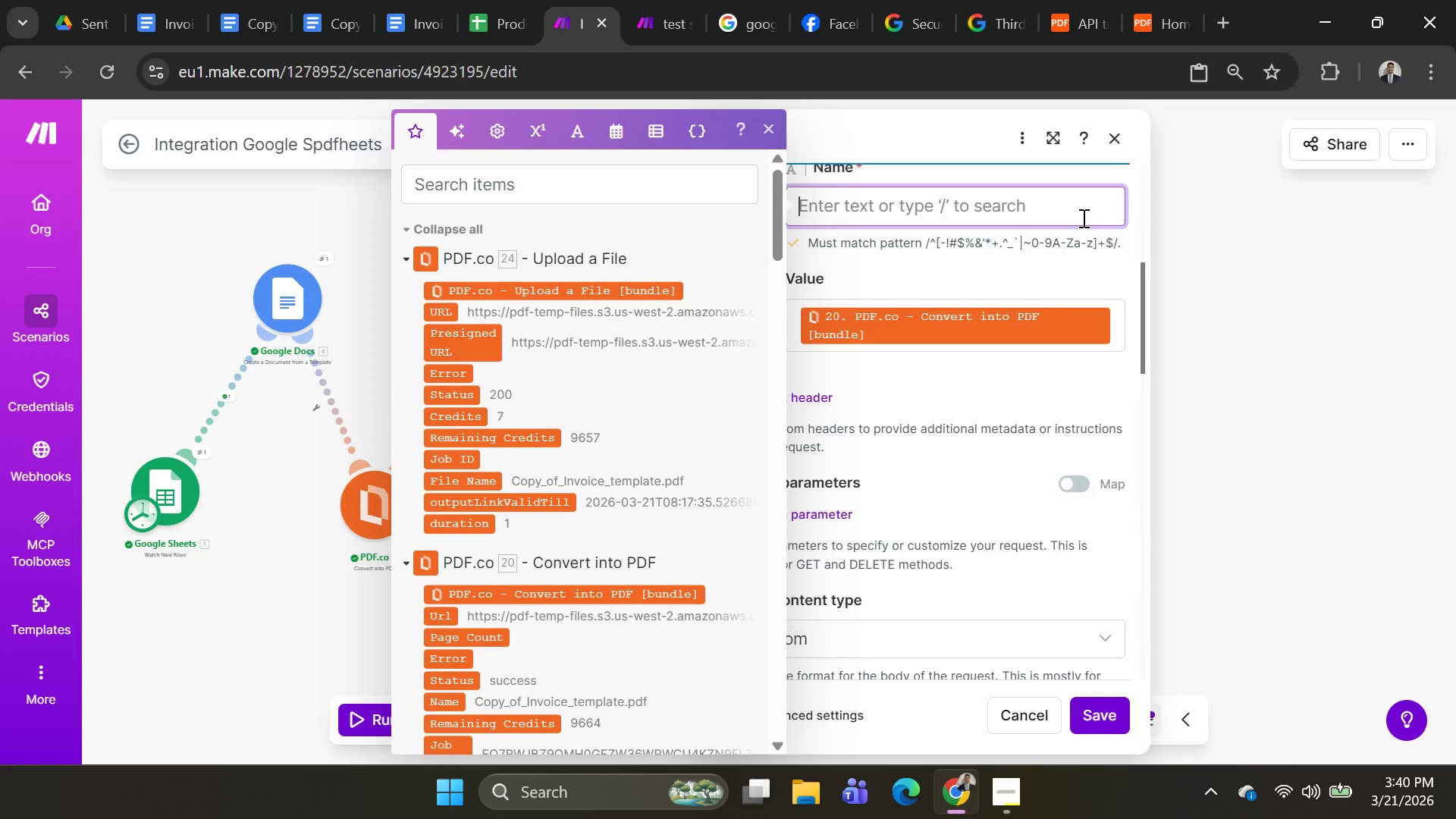 
key(Alt+AltLeft)
 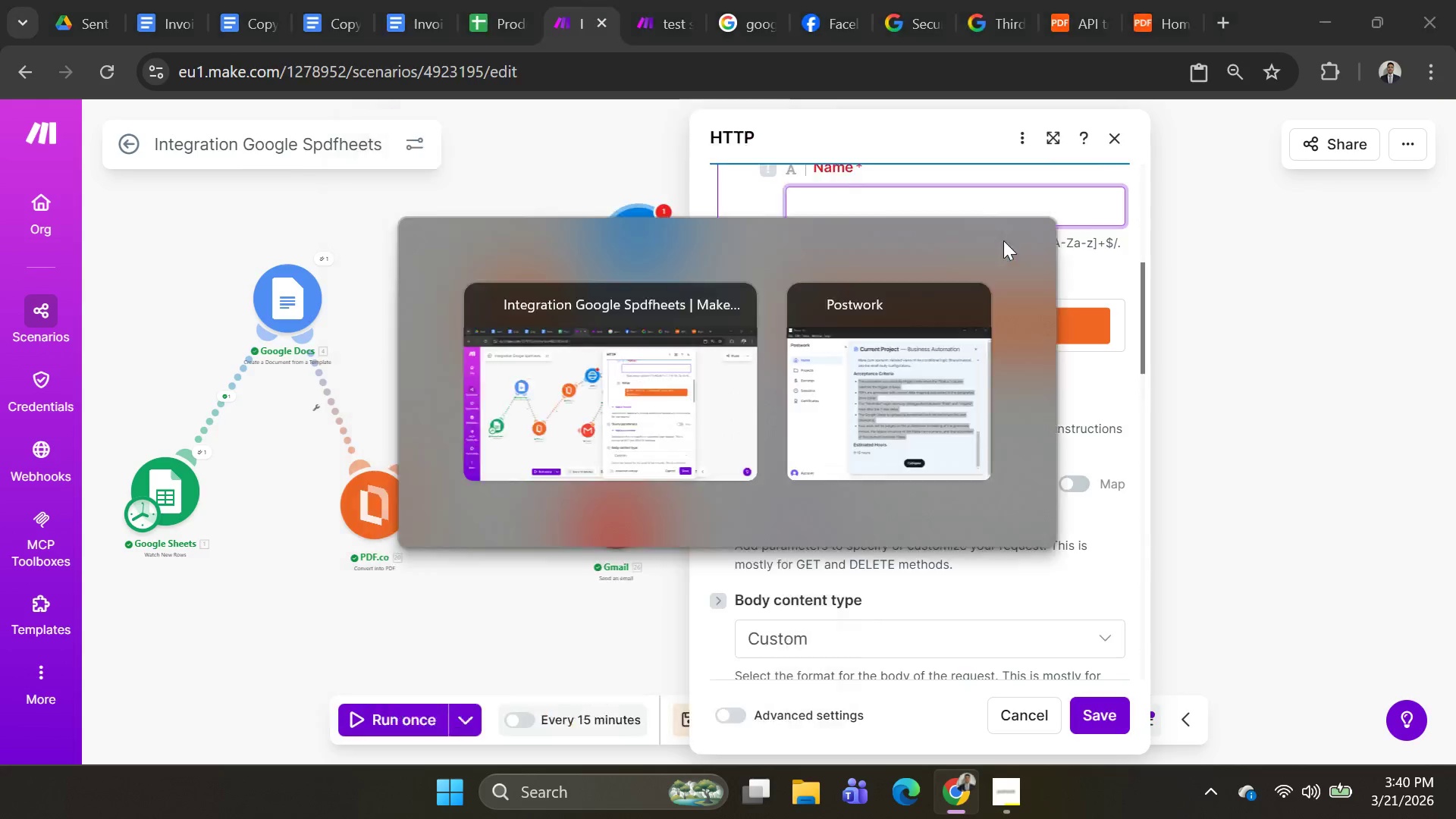 
key(Alt+Tab)
 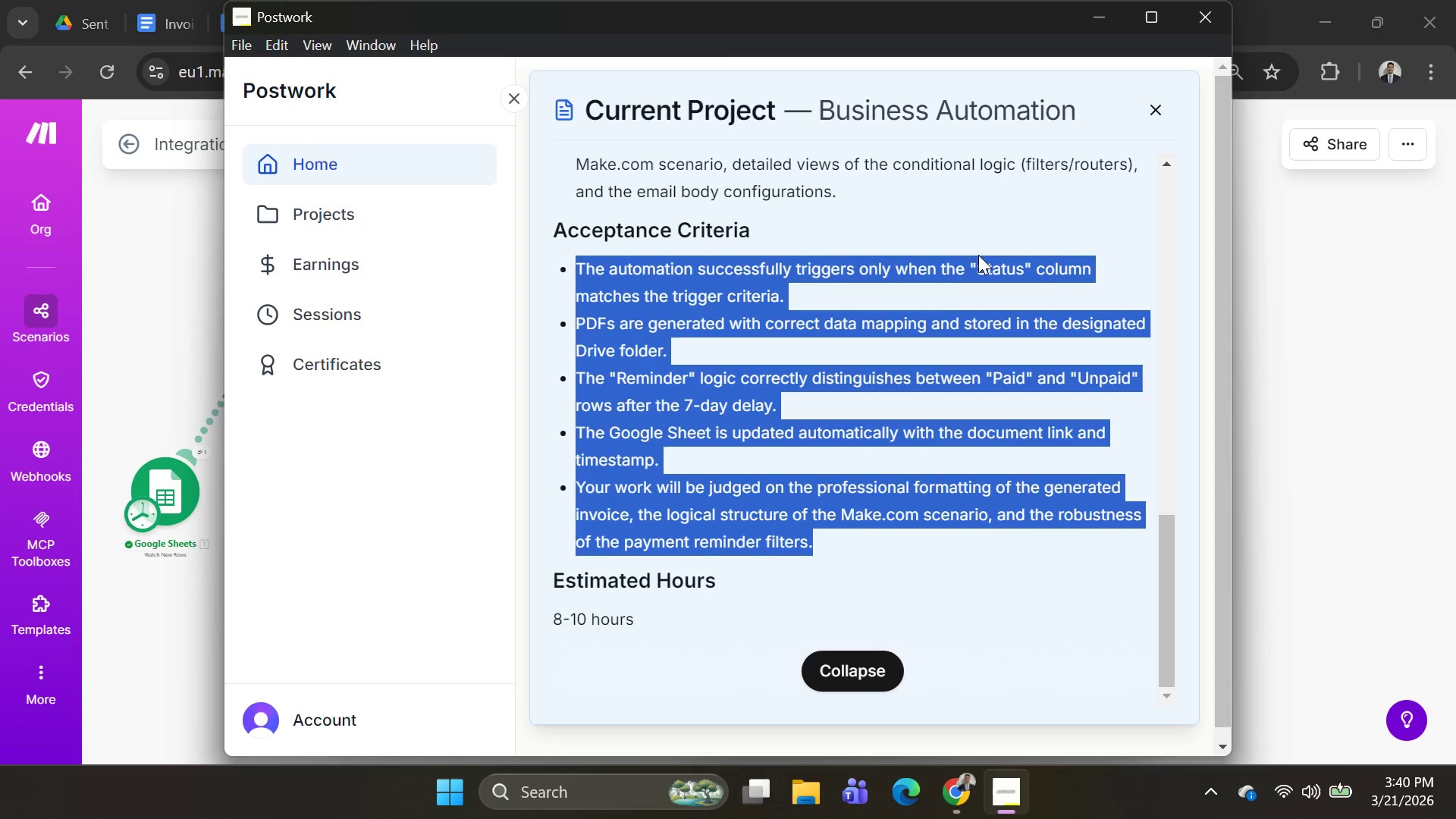 
key(Alt+AltLeft)
 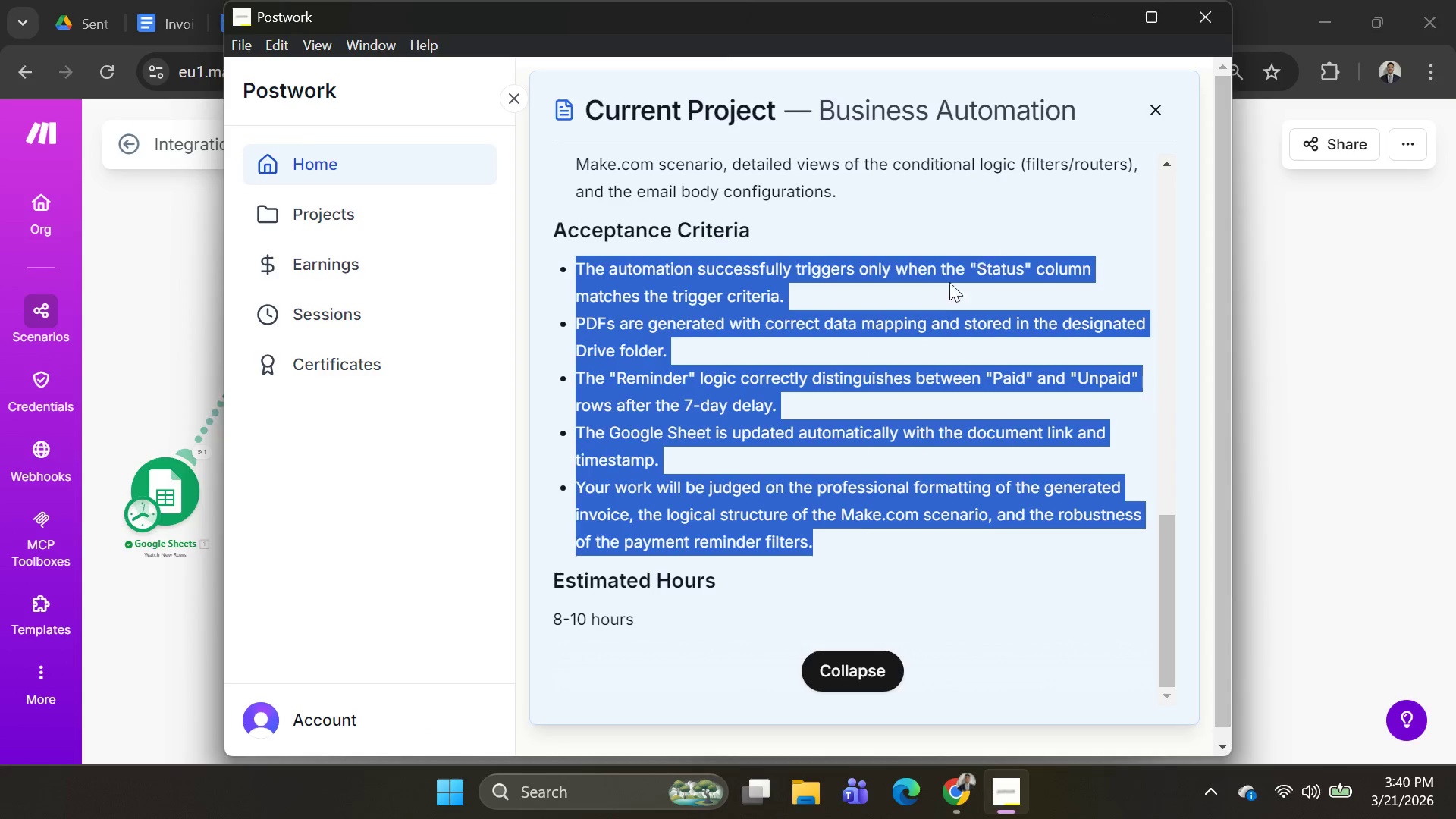 
key(Alt+Tab)
 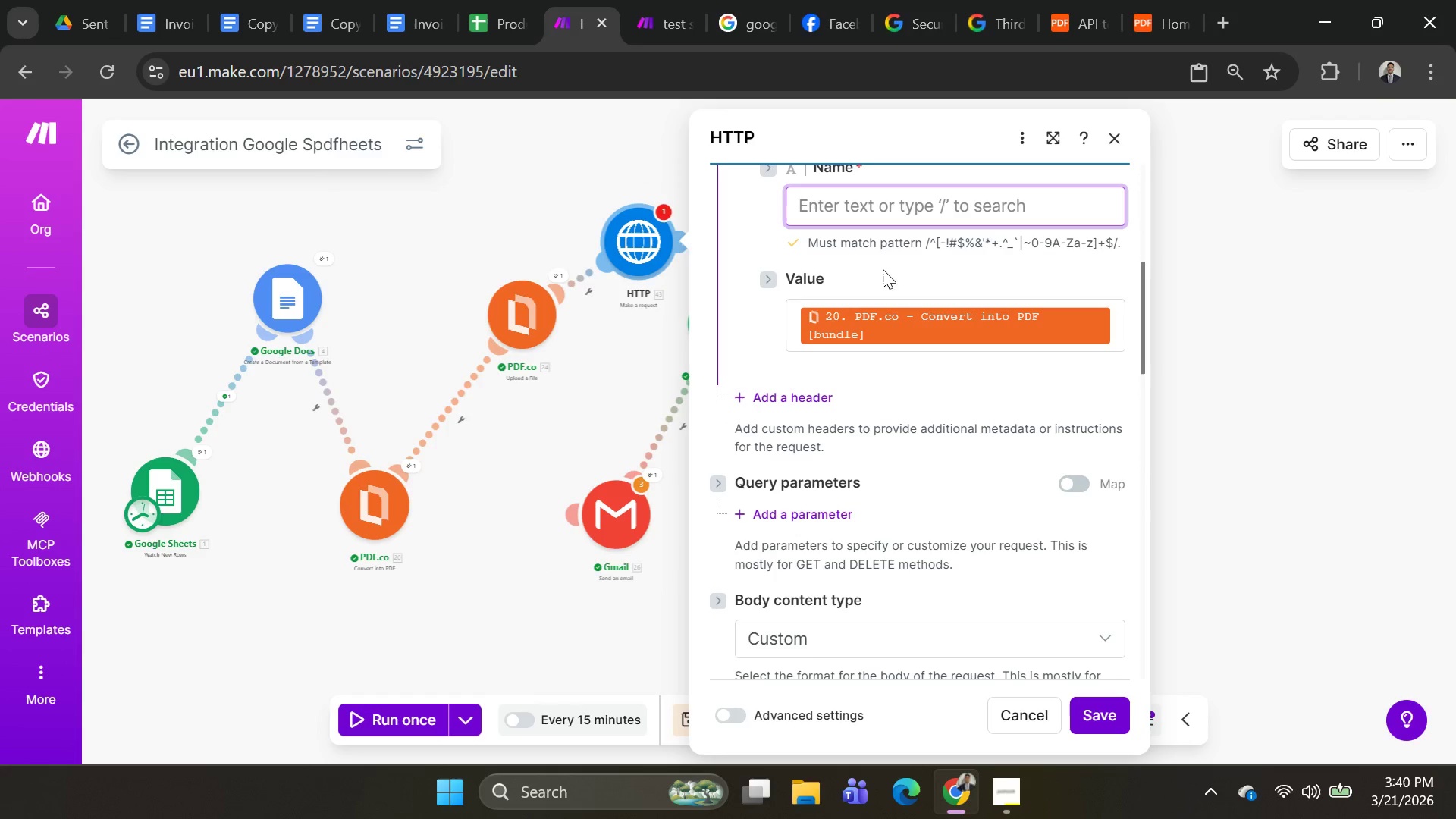 
left_click([877, 212])
 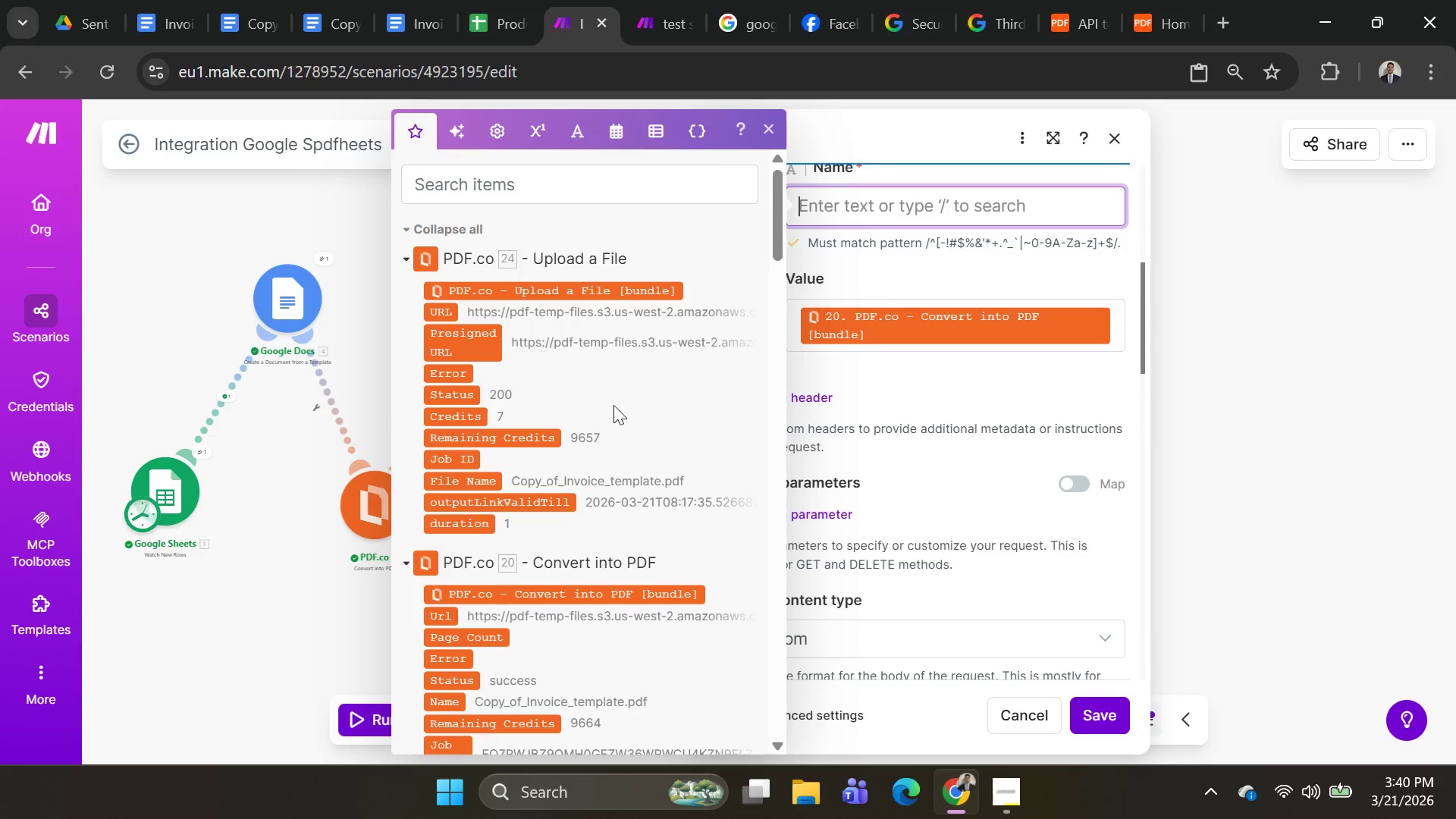 
scroll: coordinate [661, 419], scroll_direction: down, amount: 28.0
 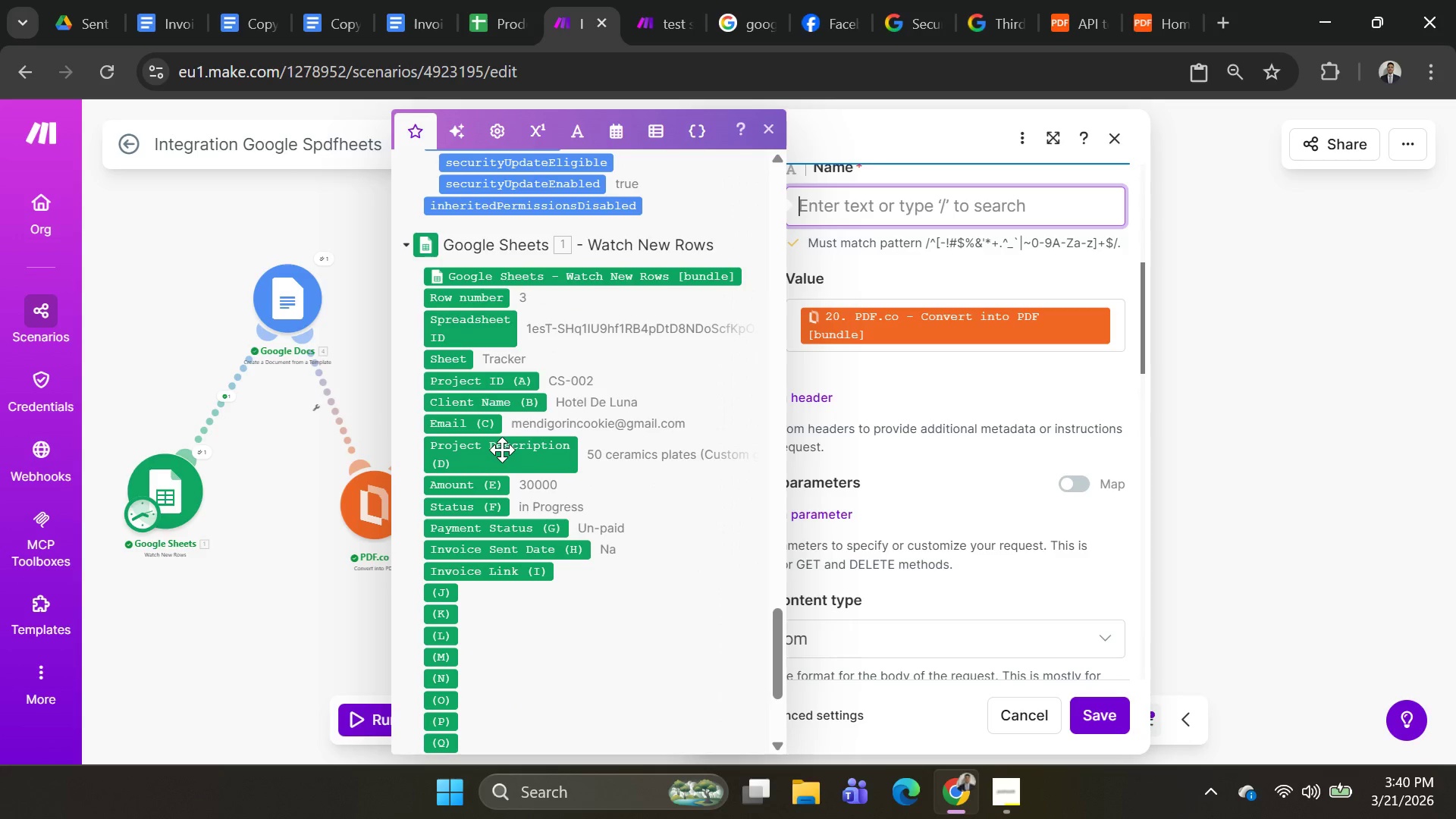 
wait(6.22)
 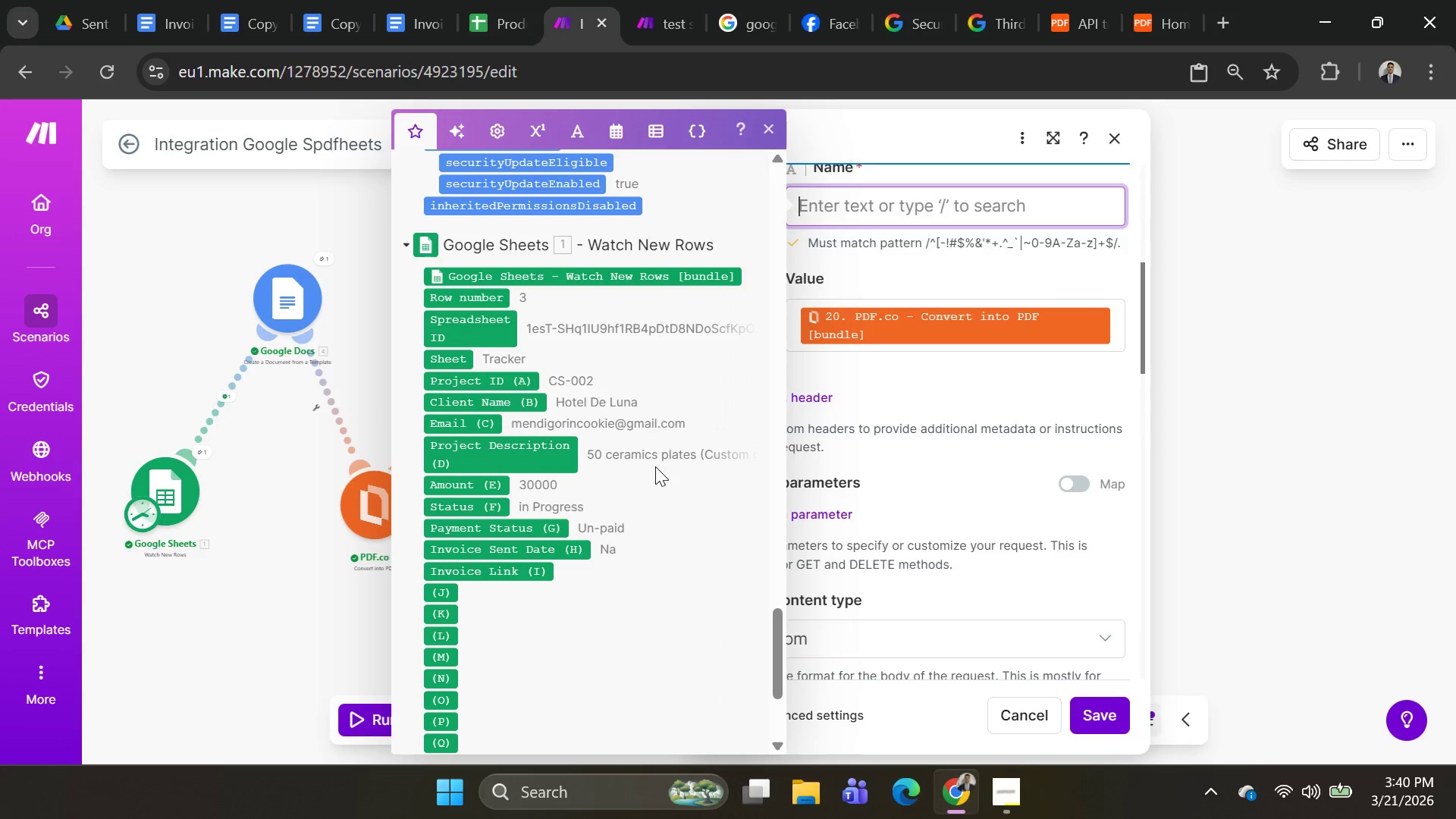 
left_click([453, 406])
 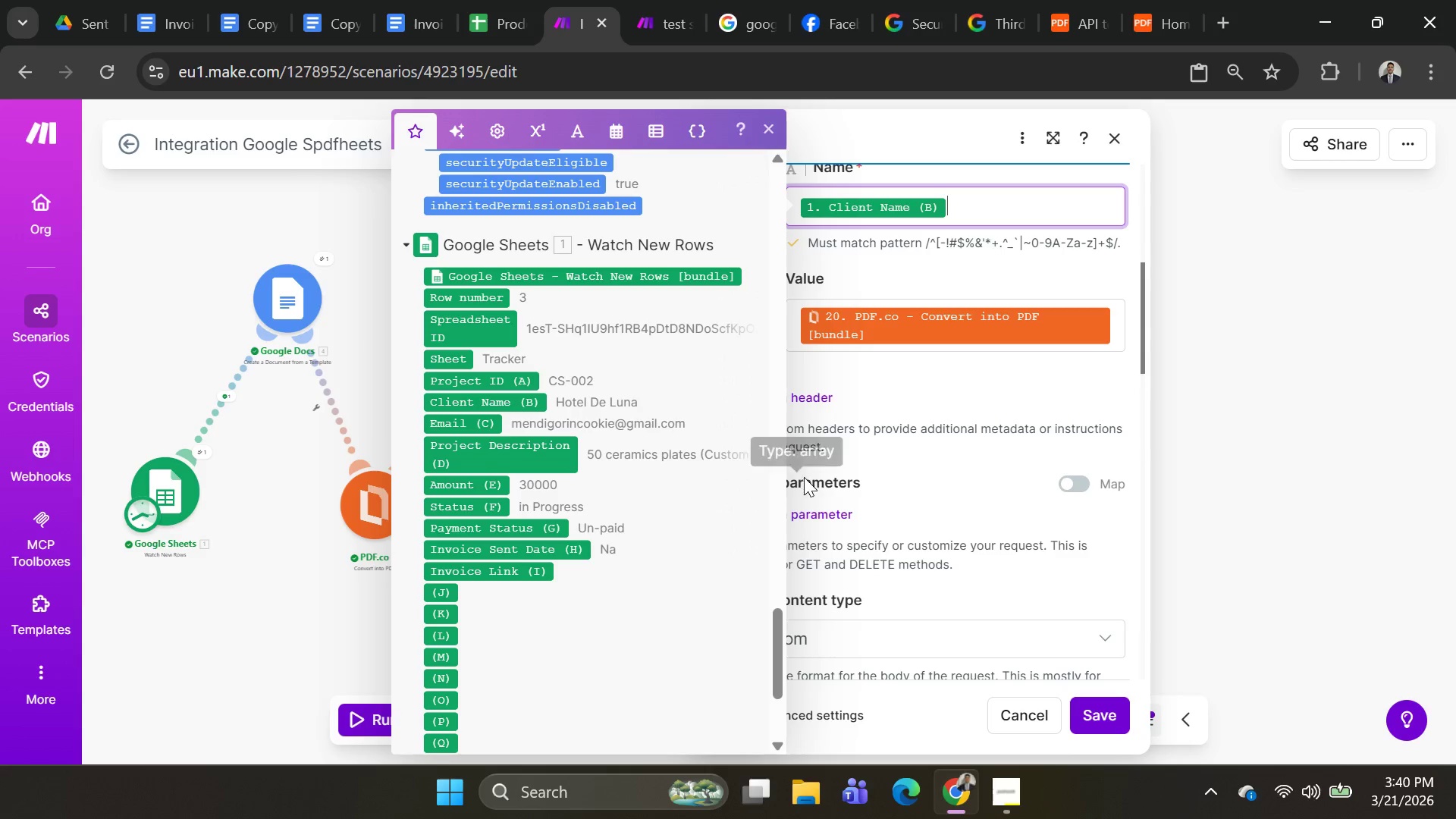 
left_click([871, 389])
 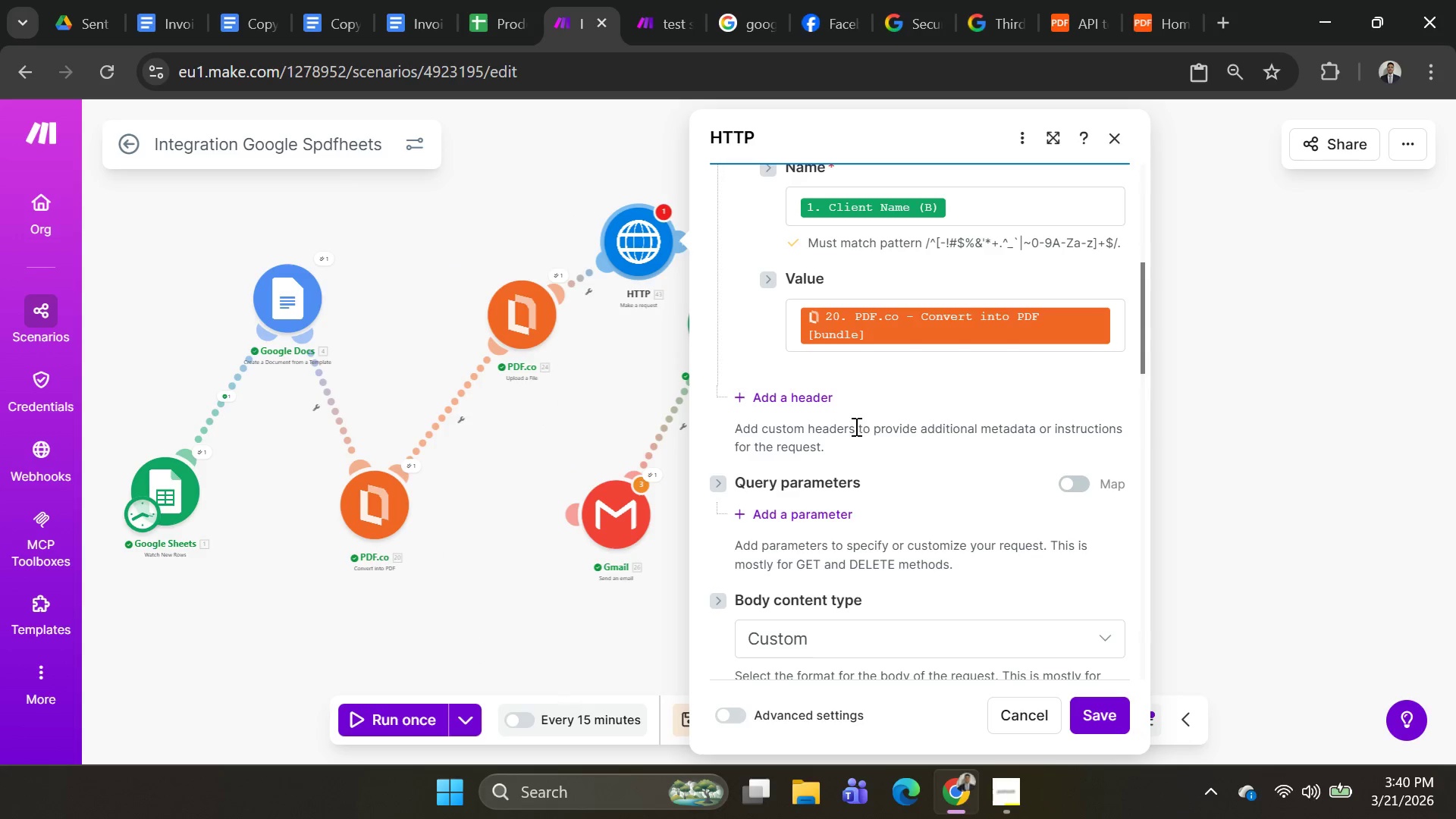 
scroll: coordinate [842, 449], scroll_direction: down, amount: 2.0
 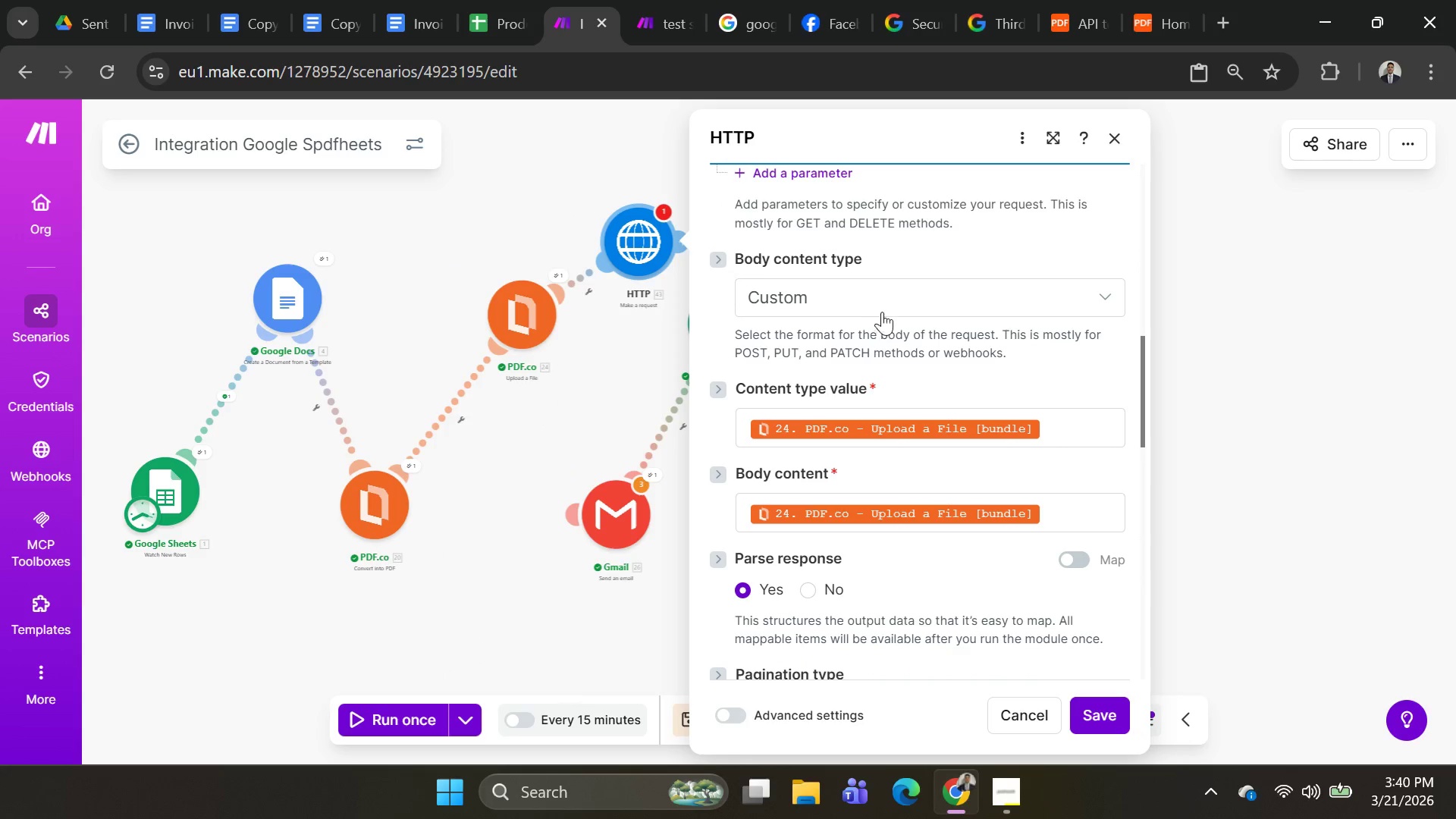 
left_click([896, 298])
 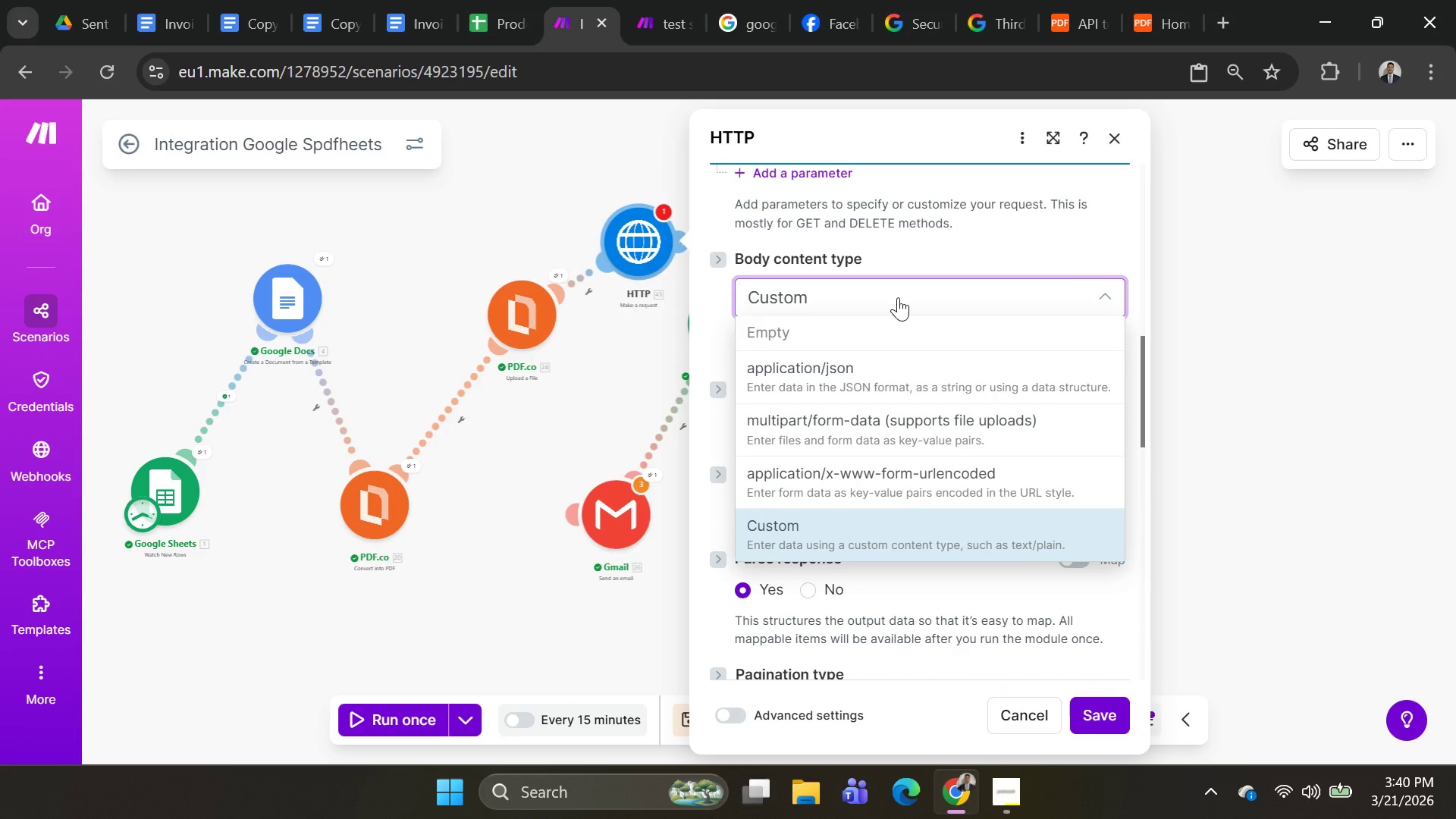 
left_click([898, 297])
 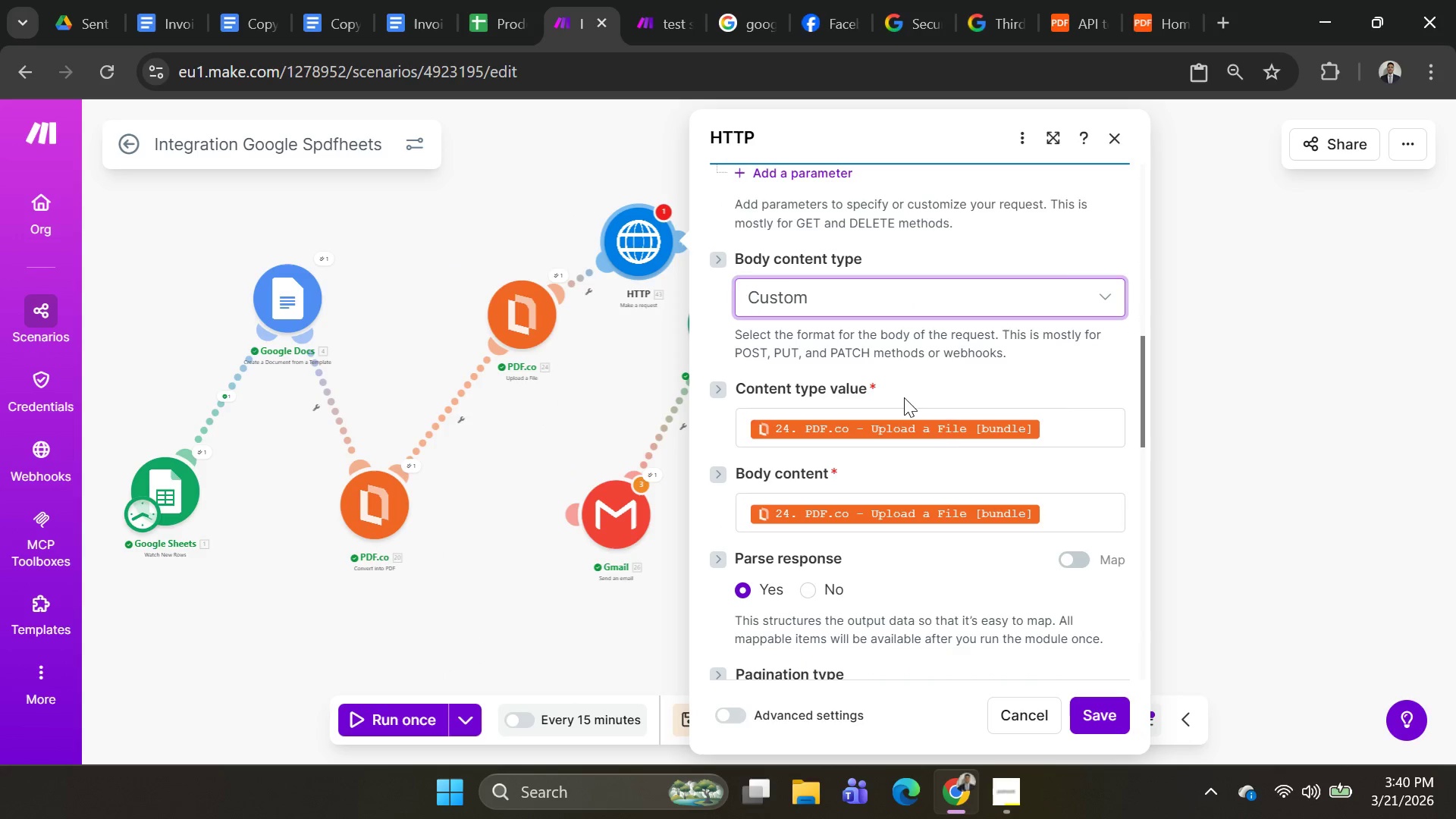 
scroll: coordinate [949, 444], scroll_direction: down, amount: 1.0
 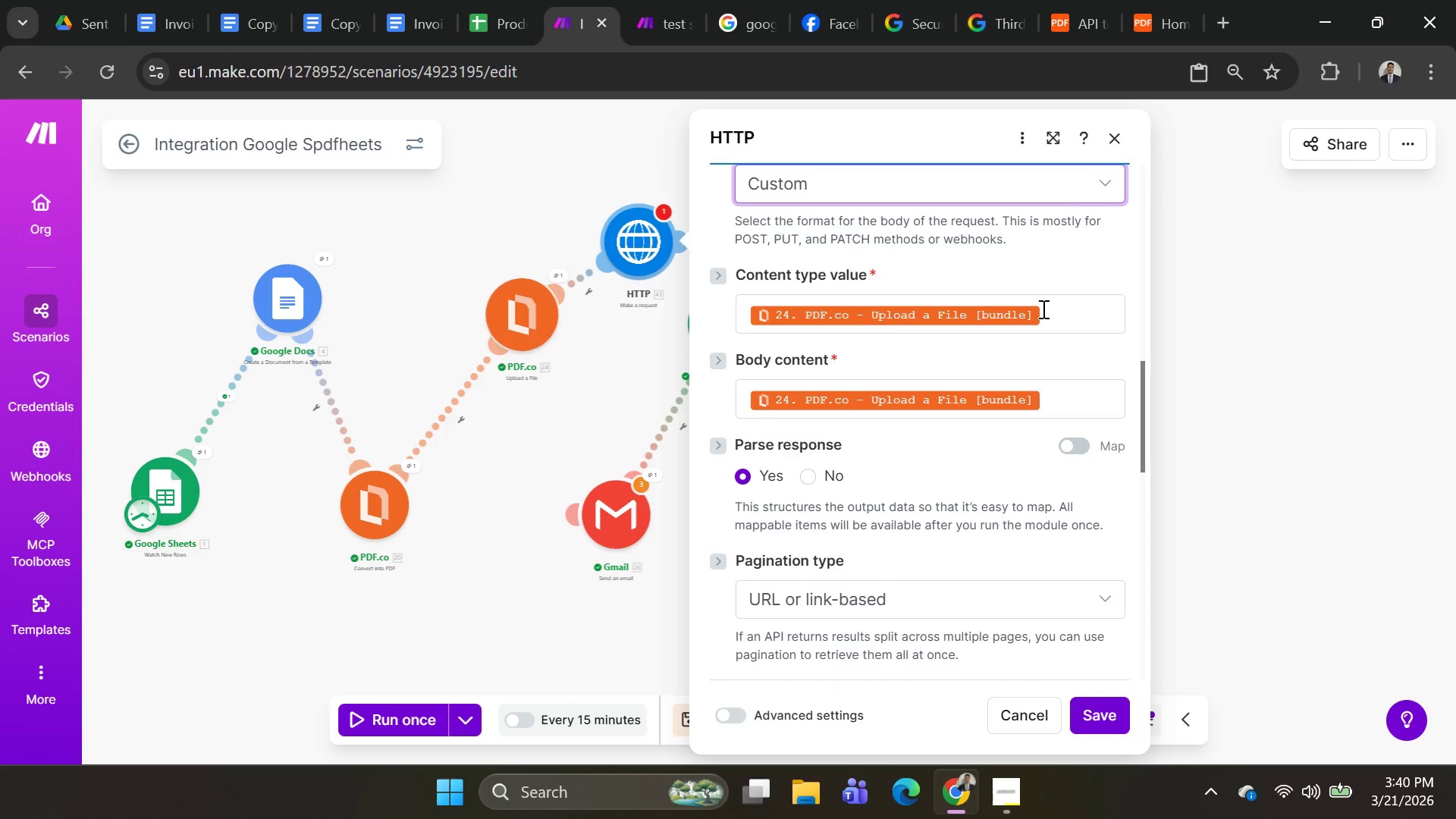 
left_click([1042, 309])
 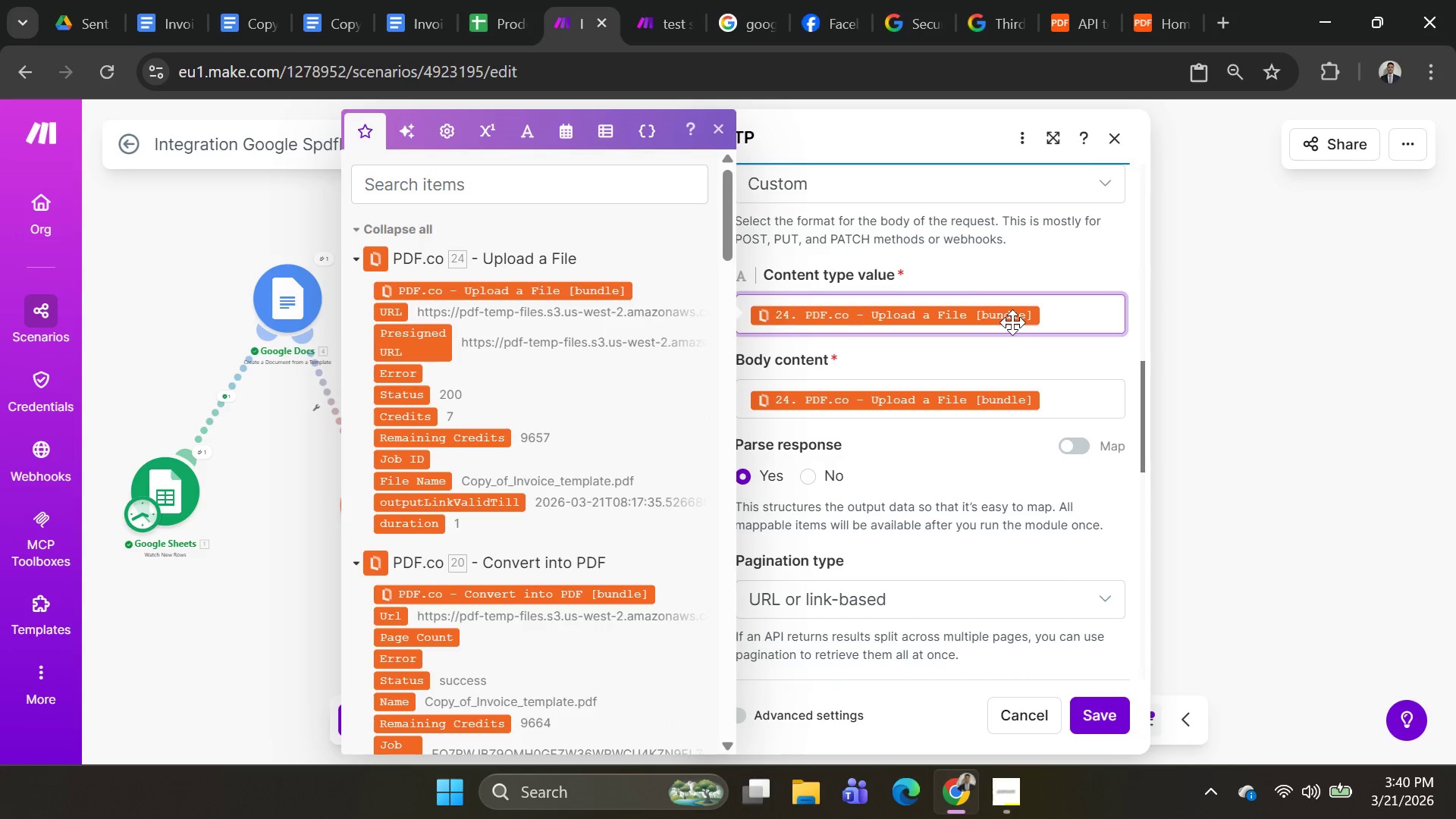 
key(Backspace)
 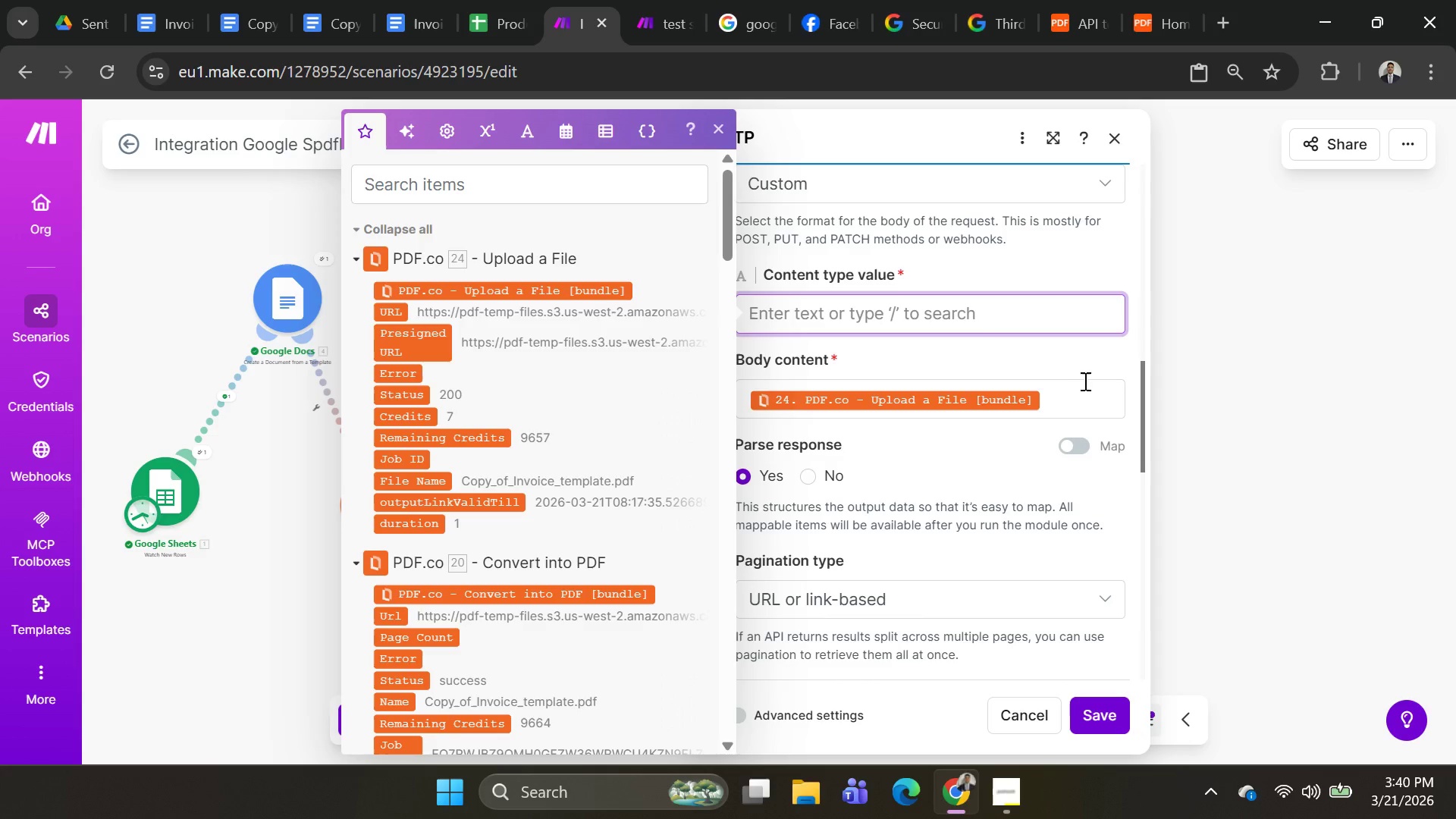 
left_click([1090, 392])
 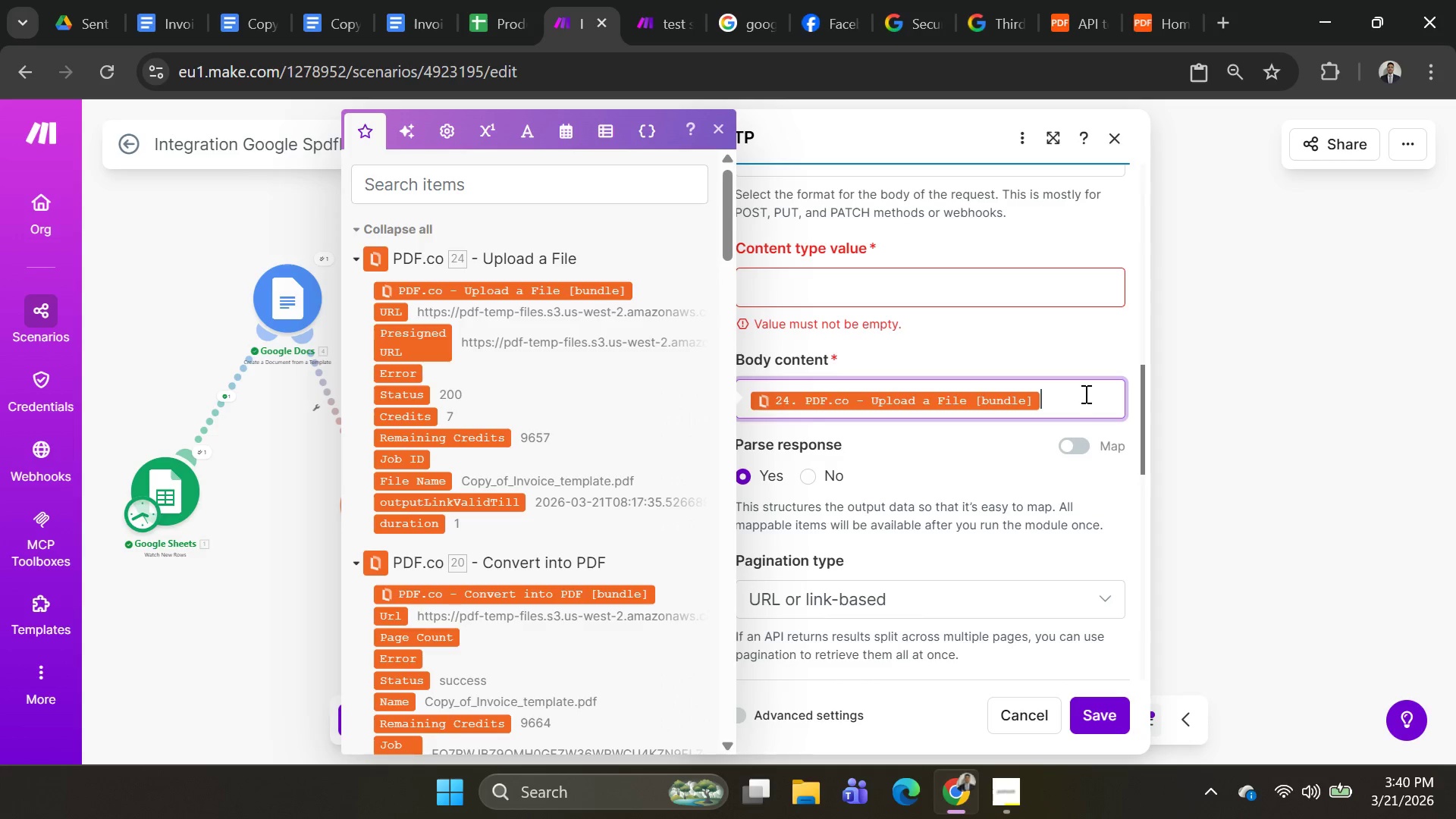 
key(Backspace)
 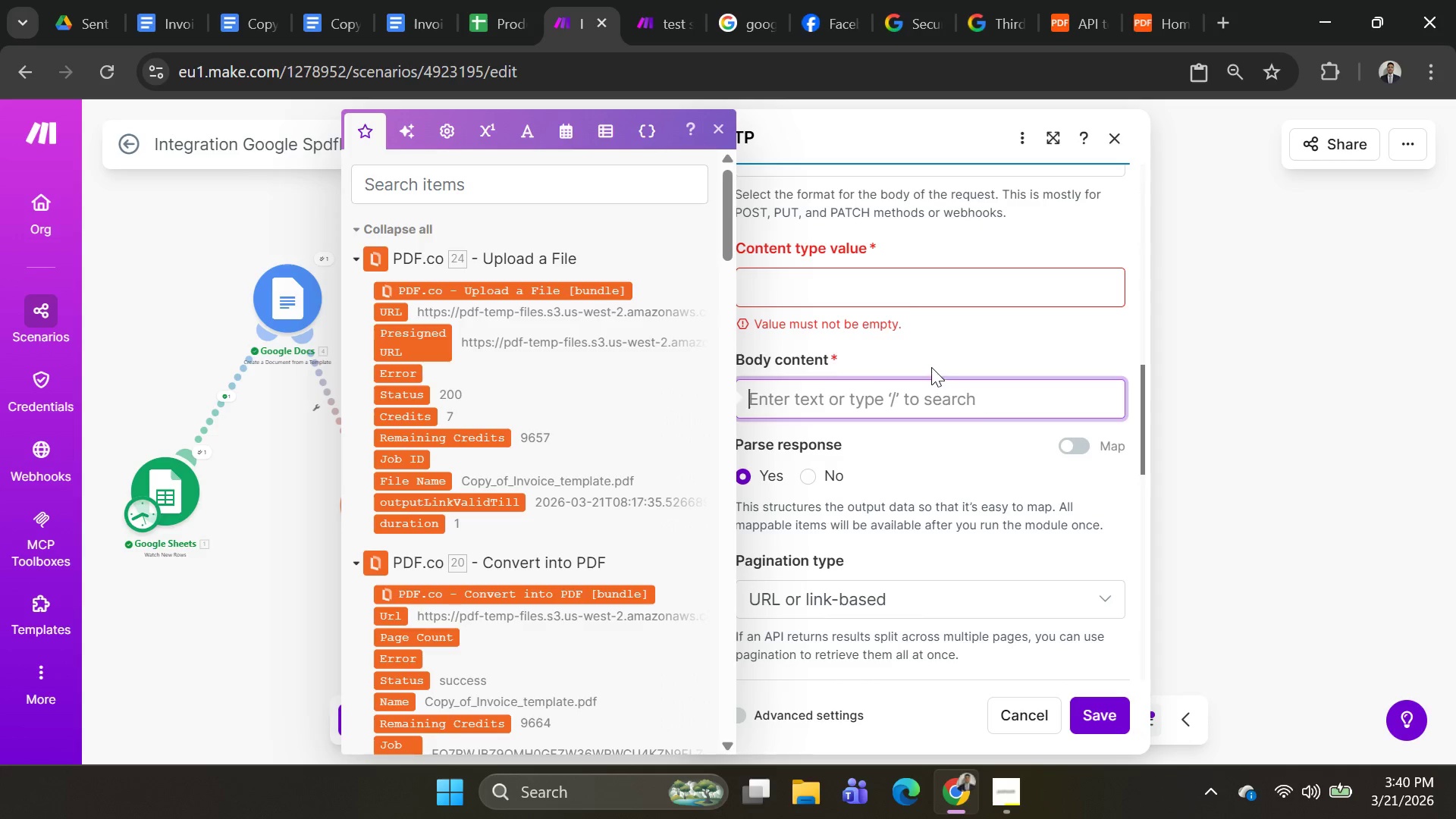 
left_click([899, 292])
 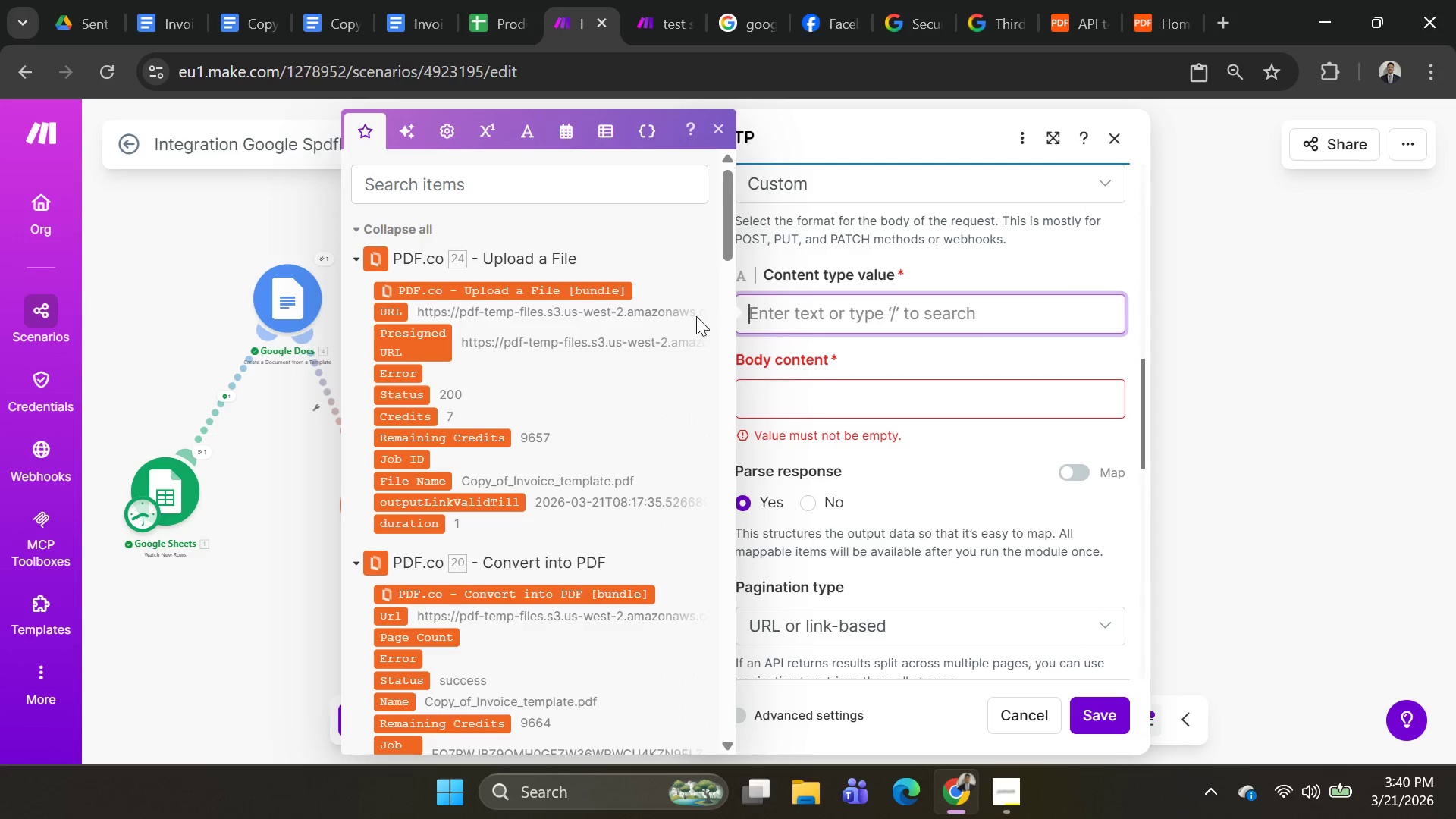 
left_click([622, 294])
 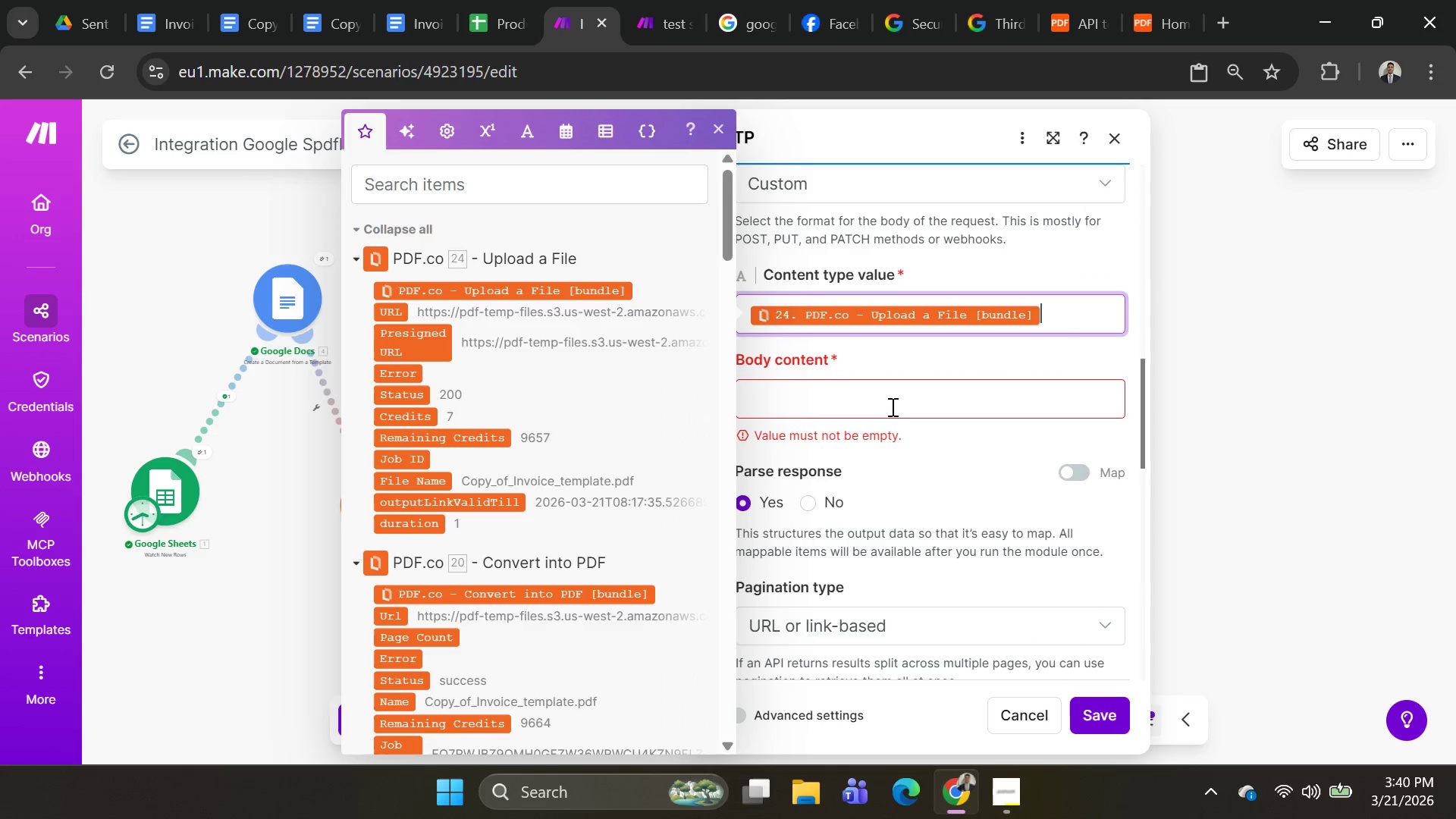 
left_click([891, 406])
 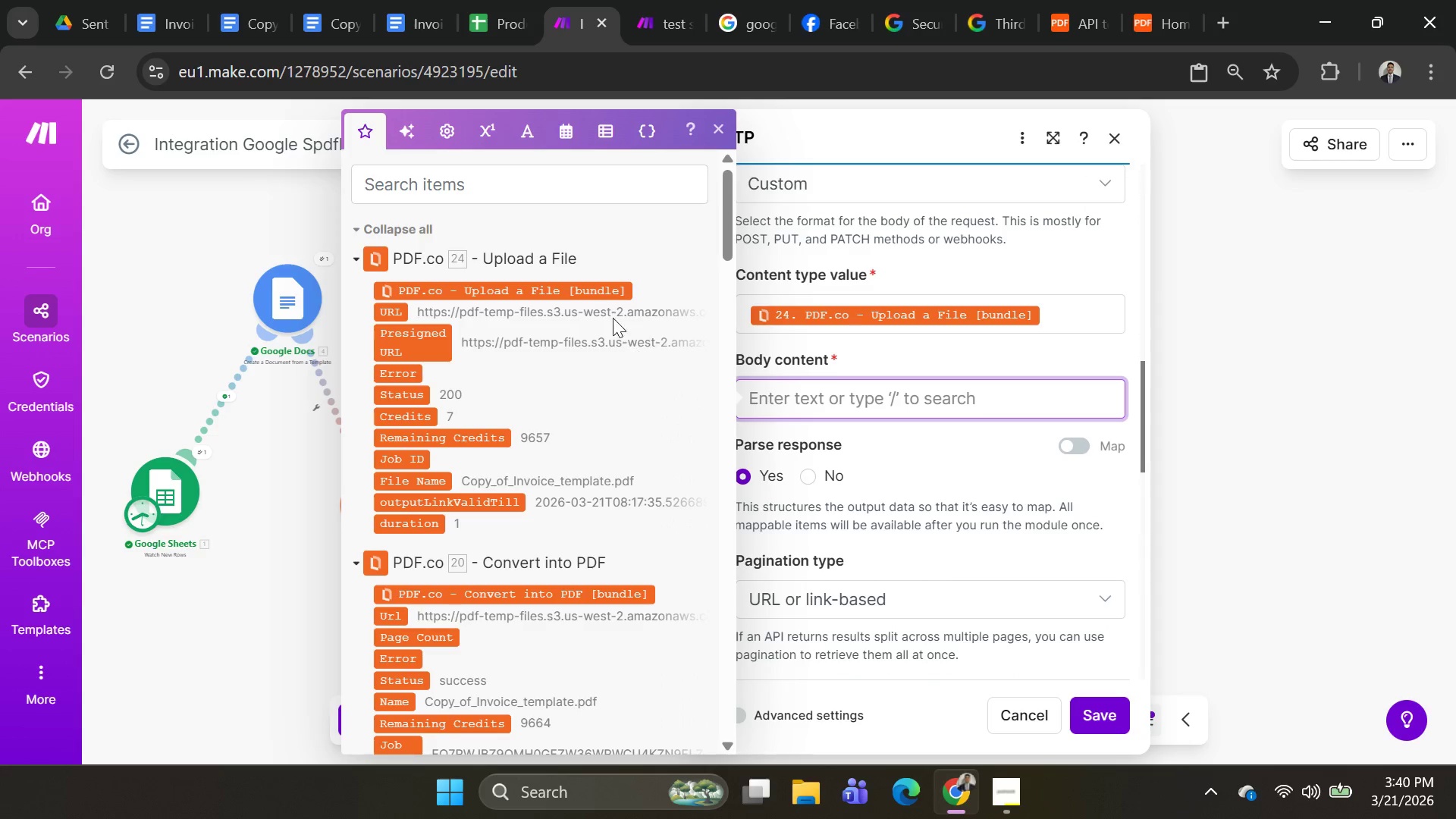 
left_click([598, 281])
 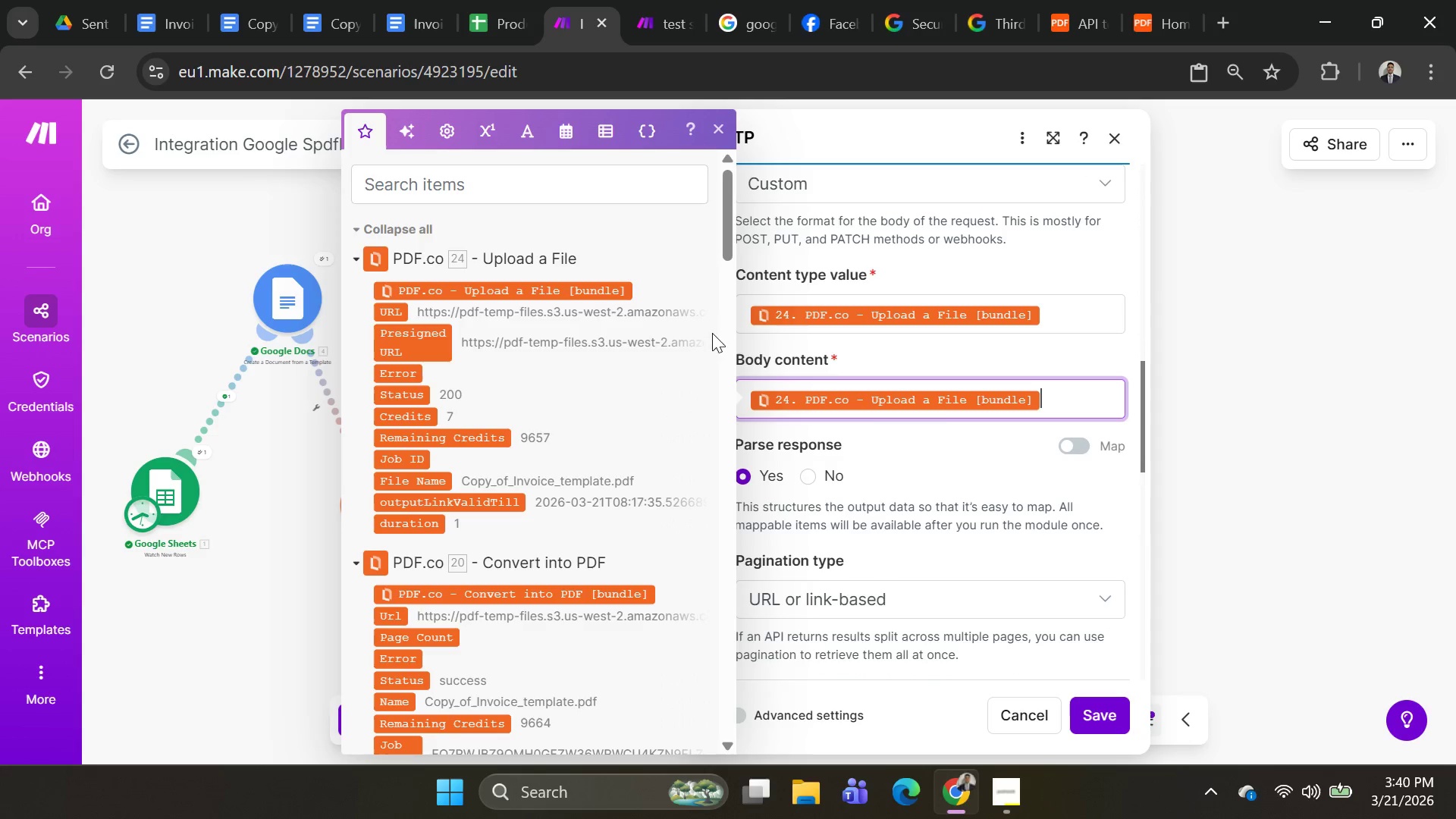 
scroll: coordinate [1082, 508], scroll_direction: down, amount: 4.0
 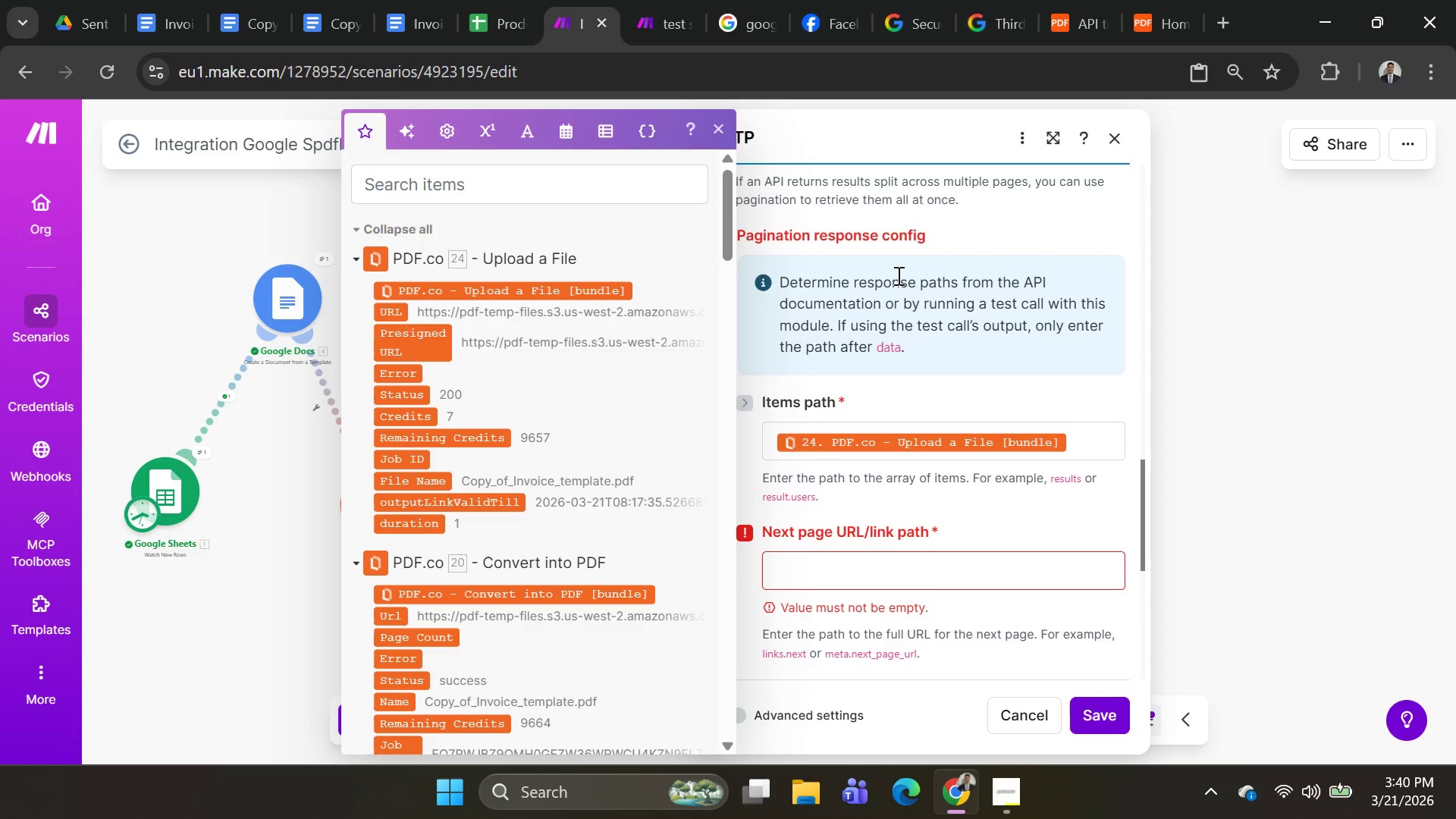 
left_click([897, 275])
 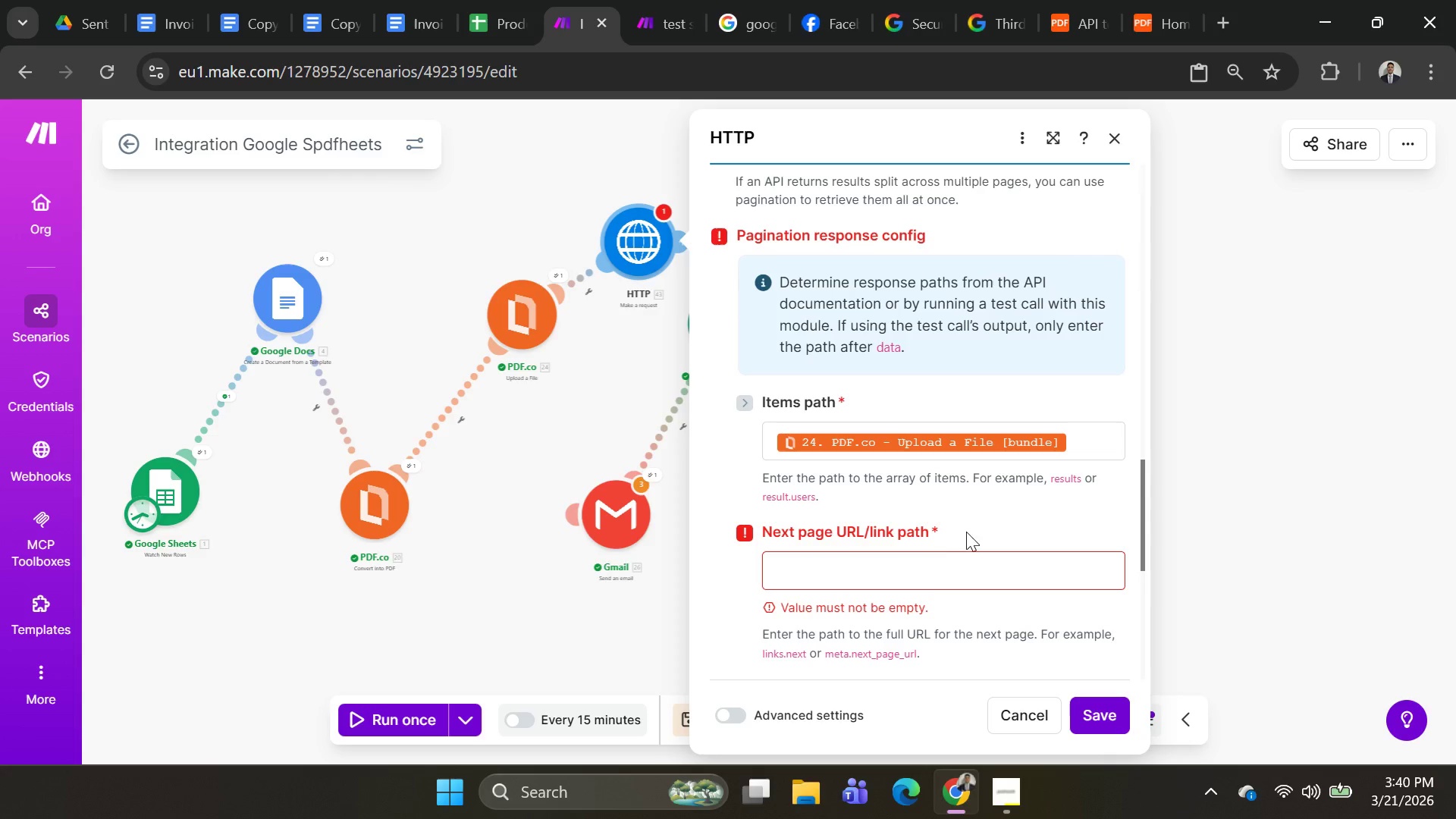 
left_click([955, 557])
 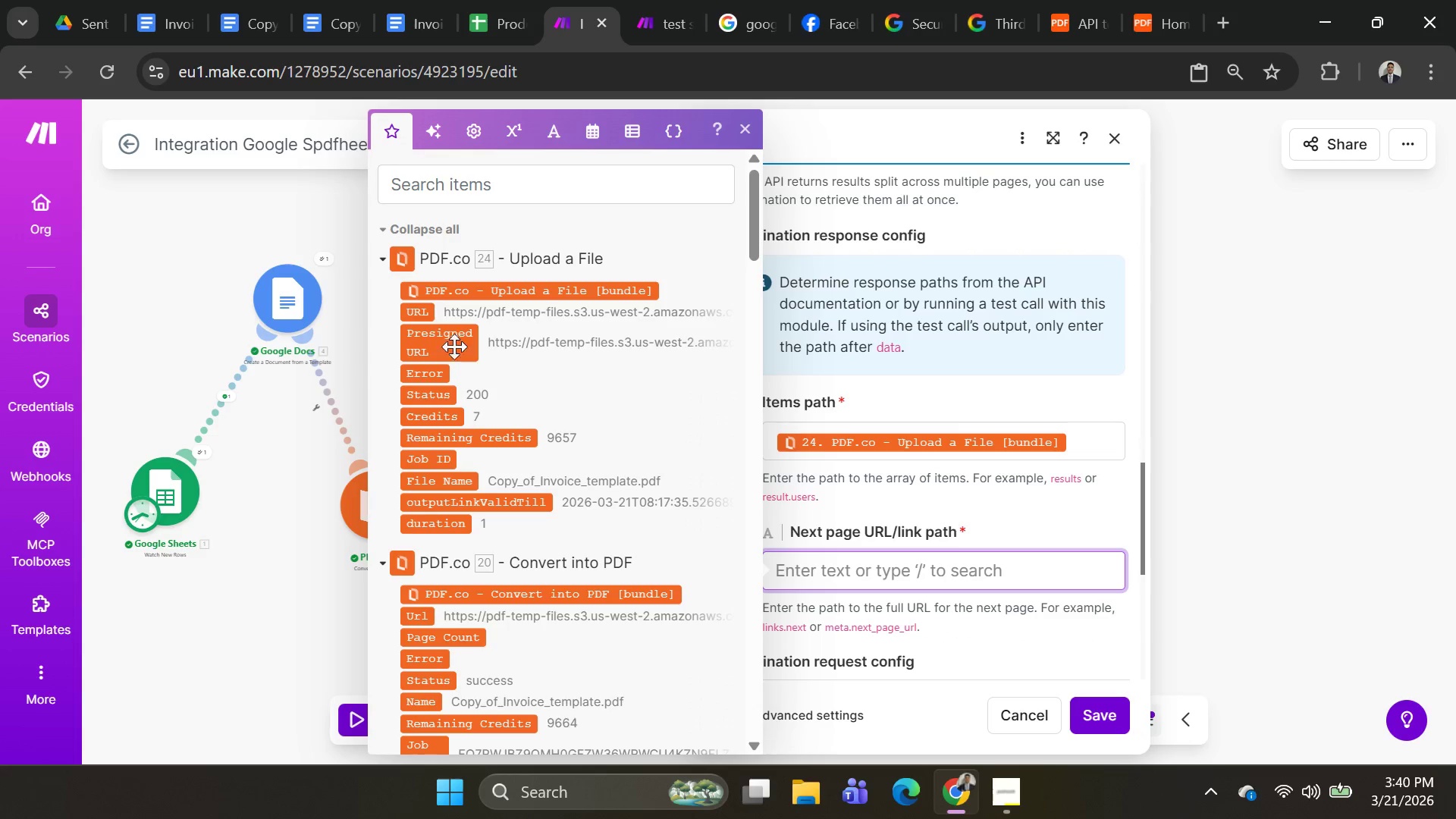 
left_click([415, 311])
 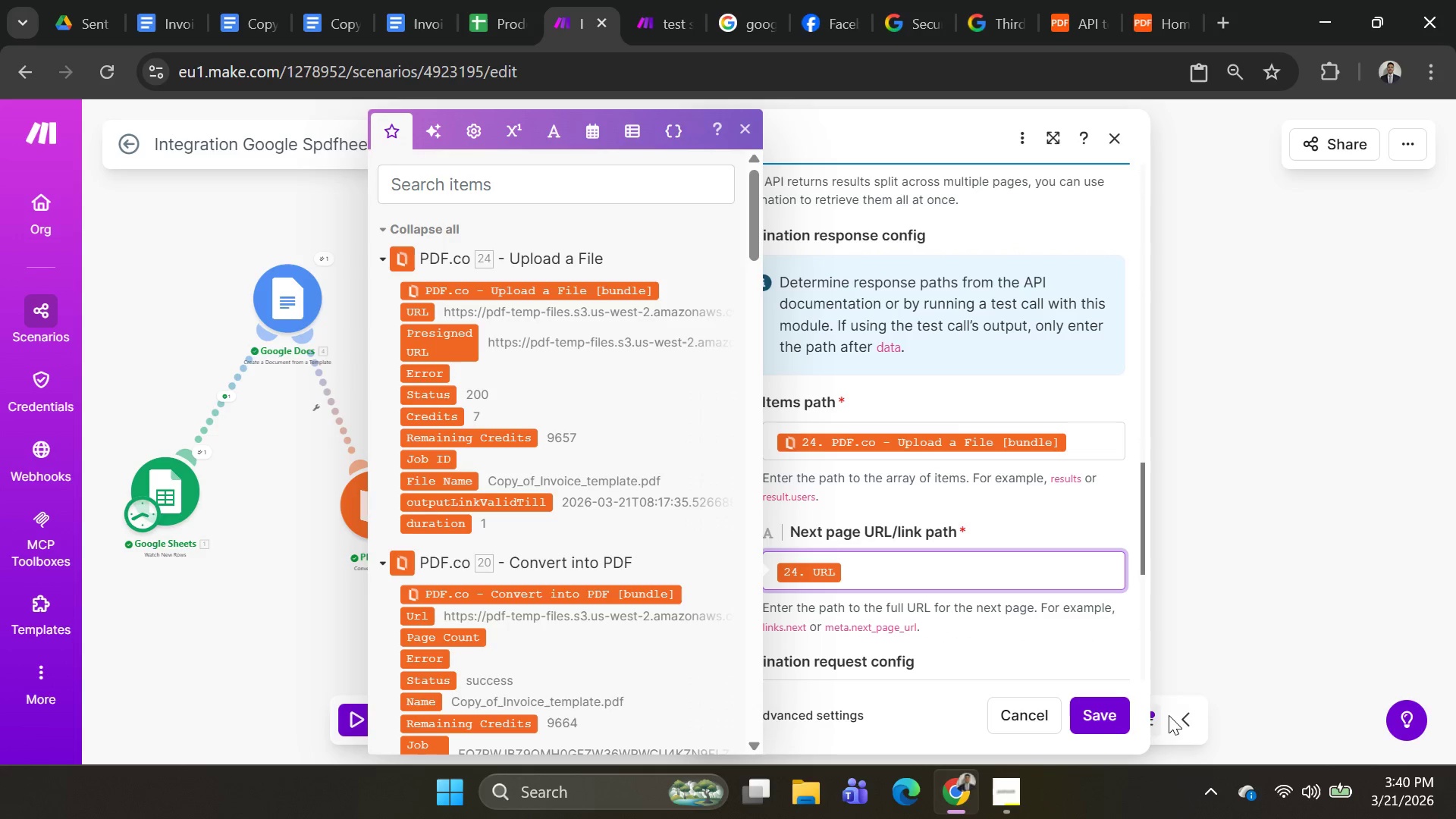 
left_click([1110, 713])
 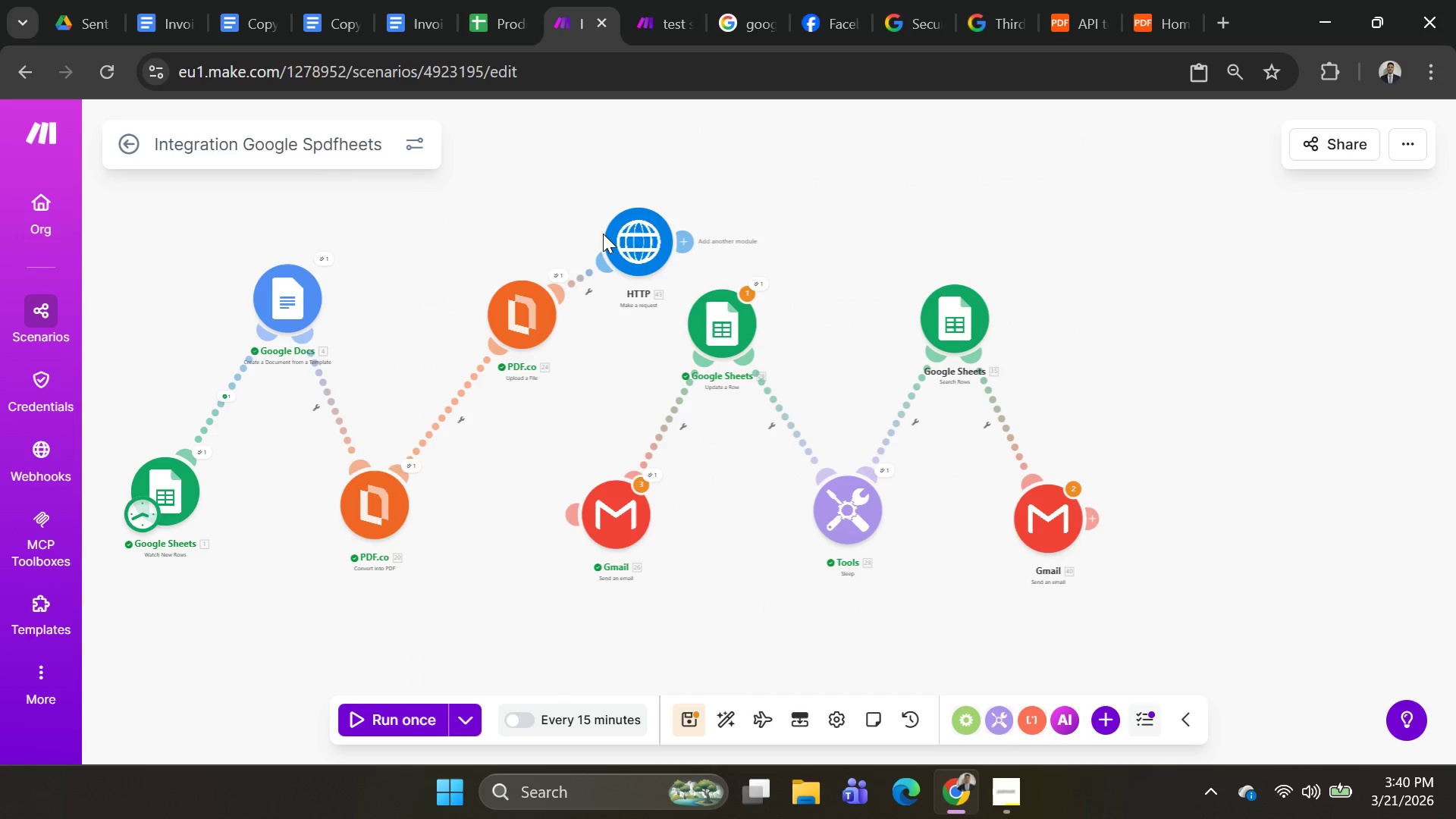 
right_click([622, 238])
 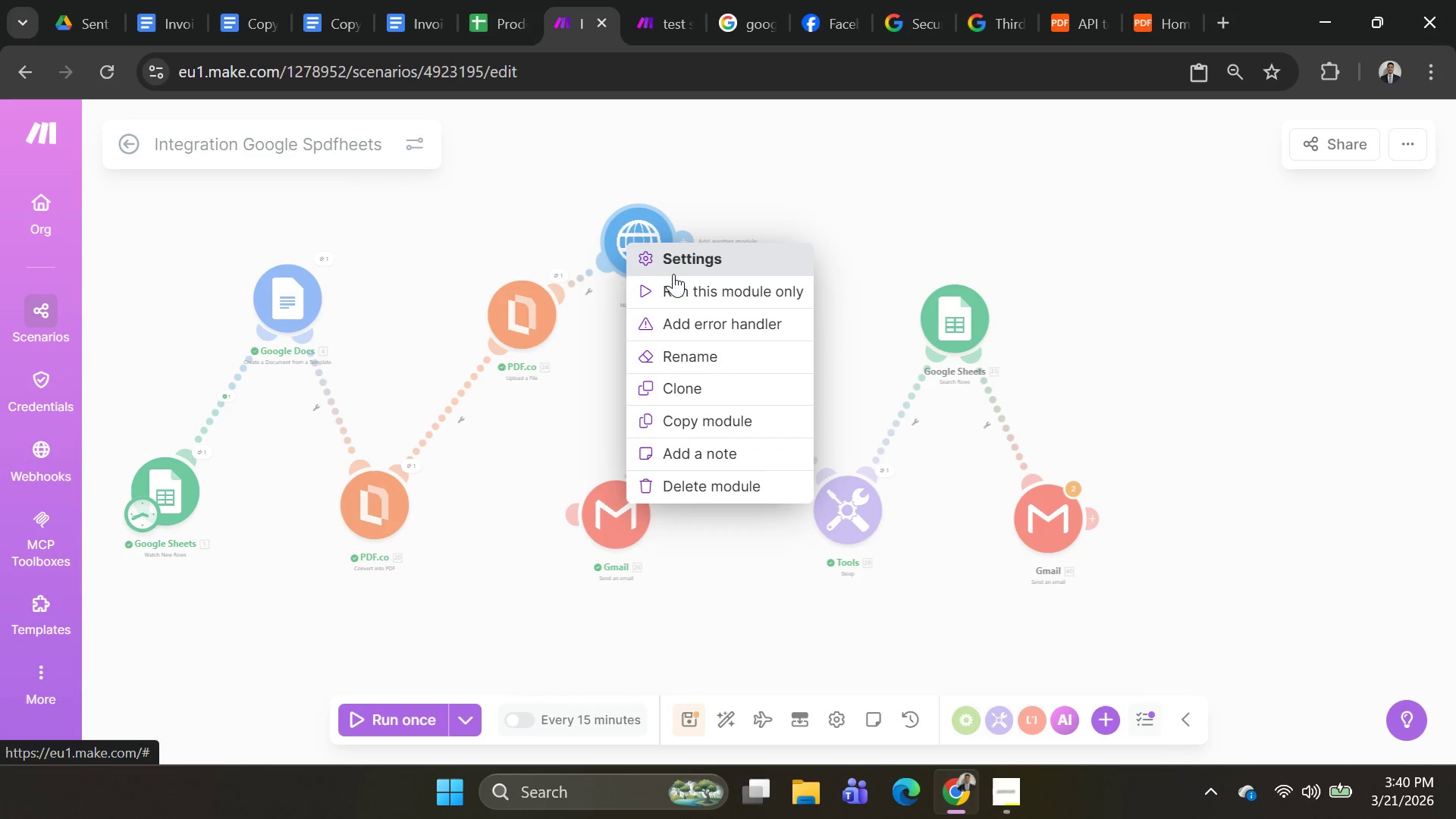 
left_click([674, 278])
 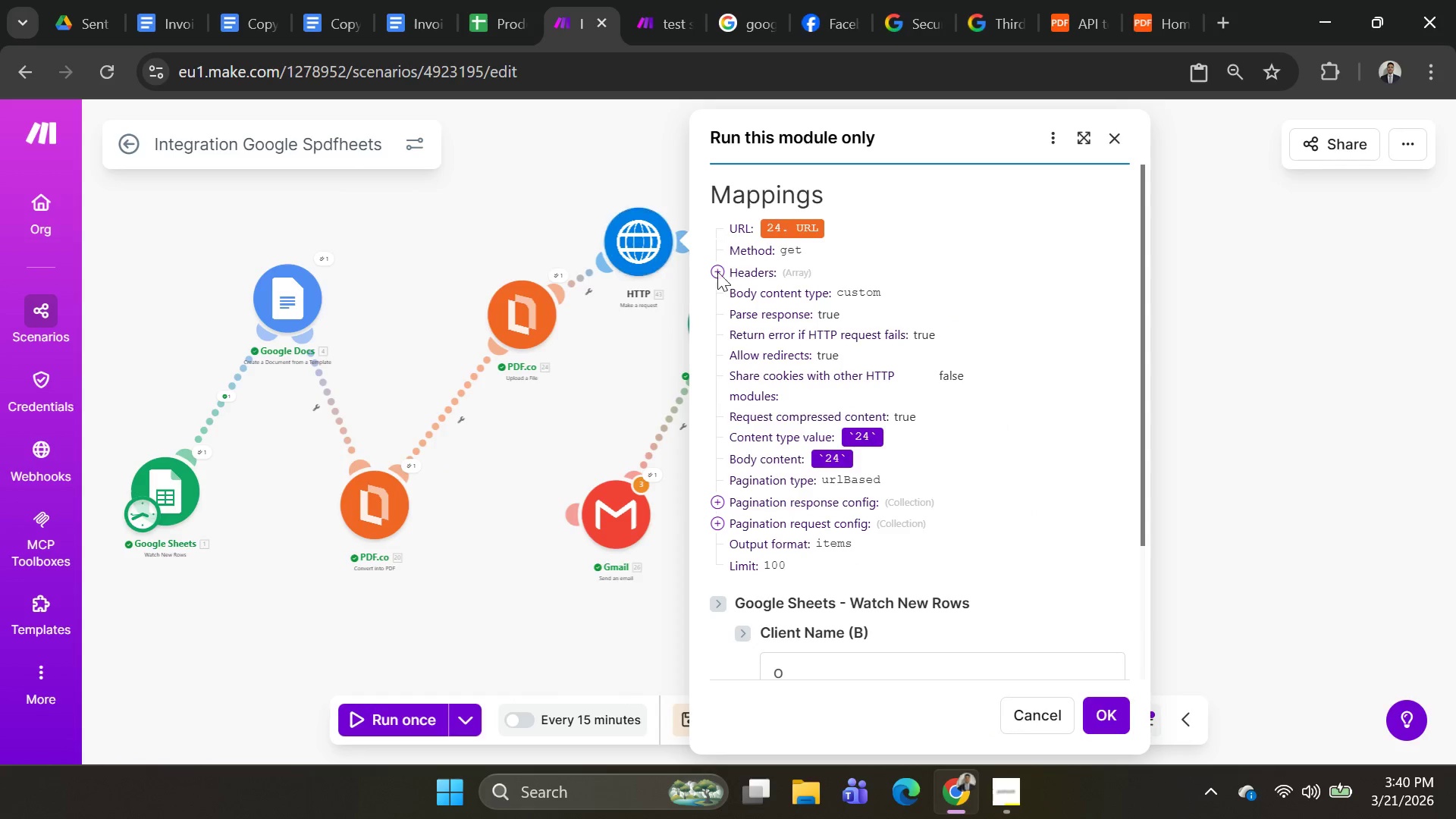 
scroll: coordinate [1017, 474], scroll_direction: down, amount: 3.0
 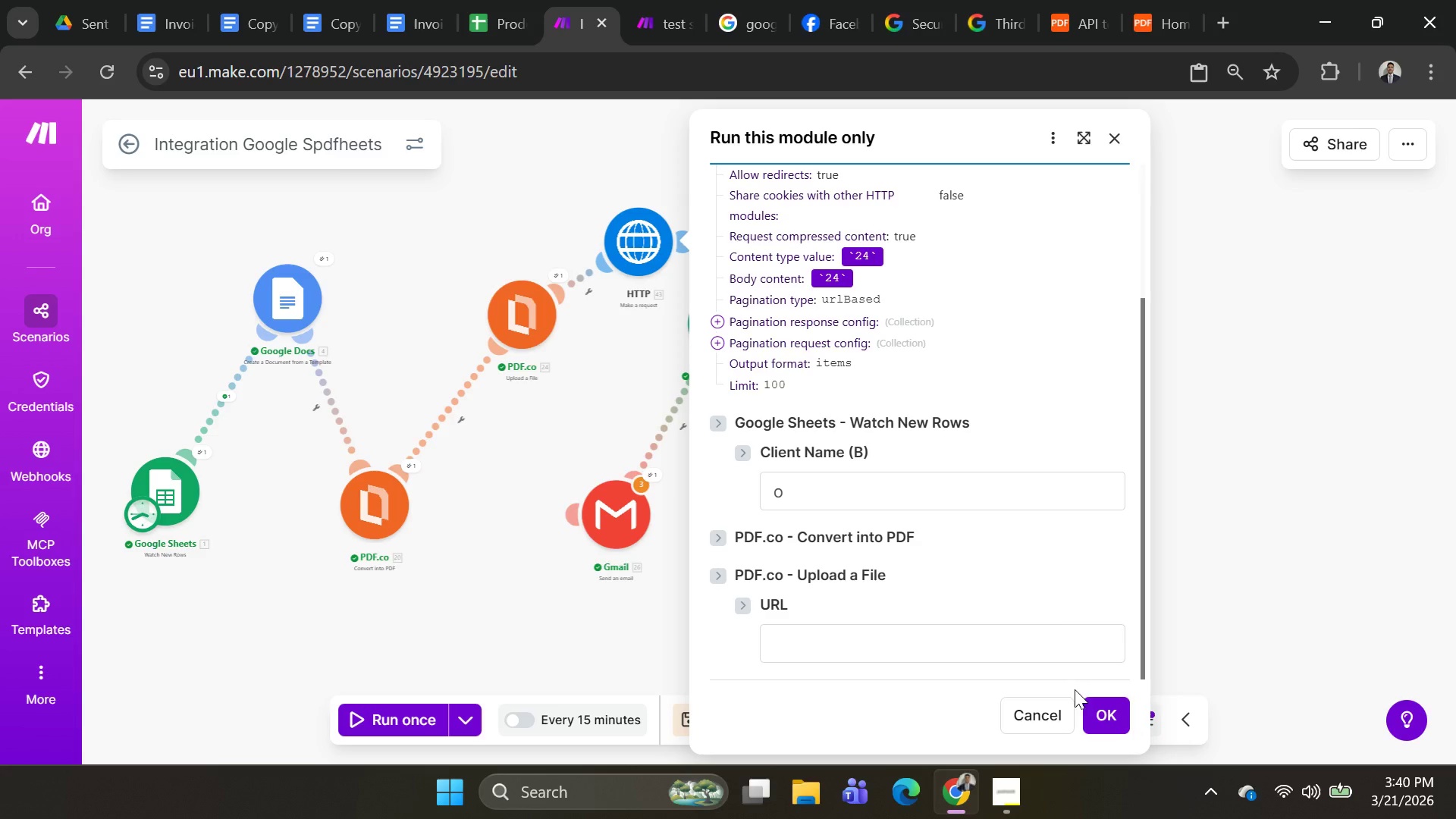 
left_click([1092, 714])
 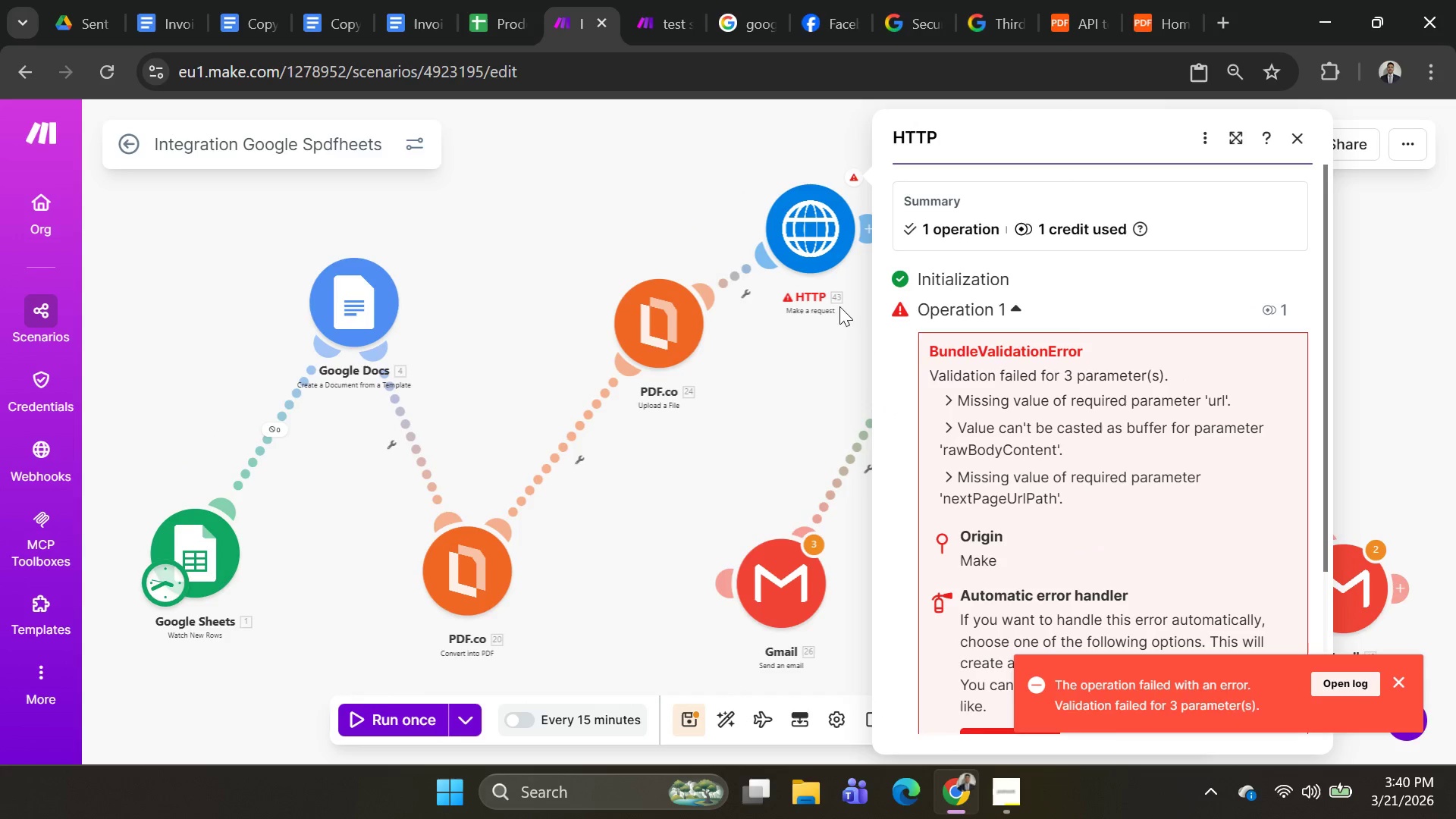 
scroll: coordinate [1072, 403], scroll_direction: down, amount: 2.0
 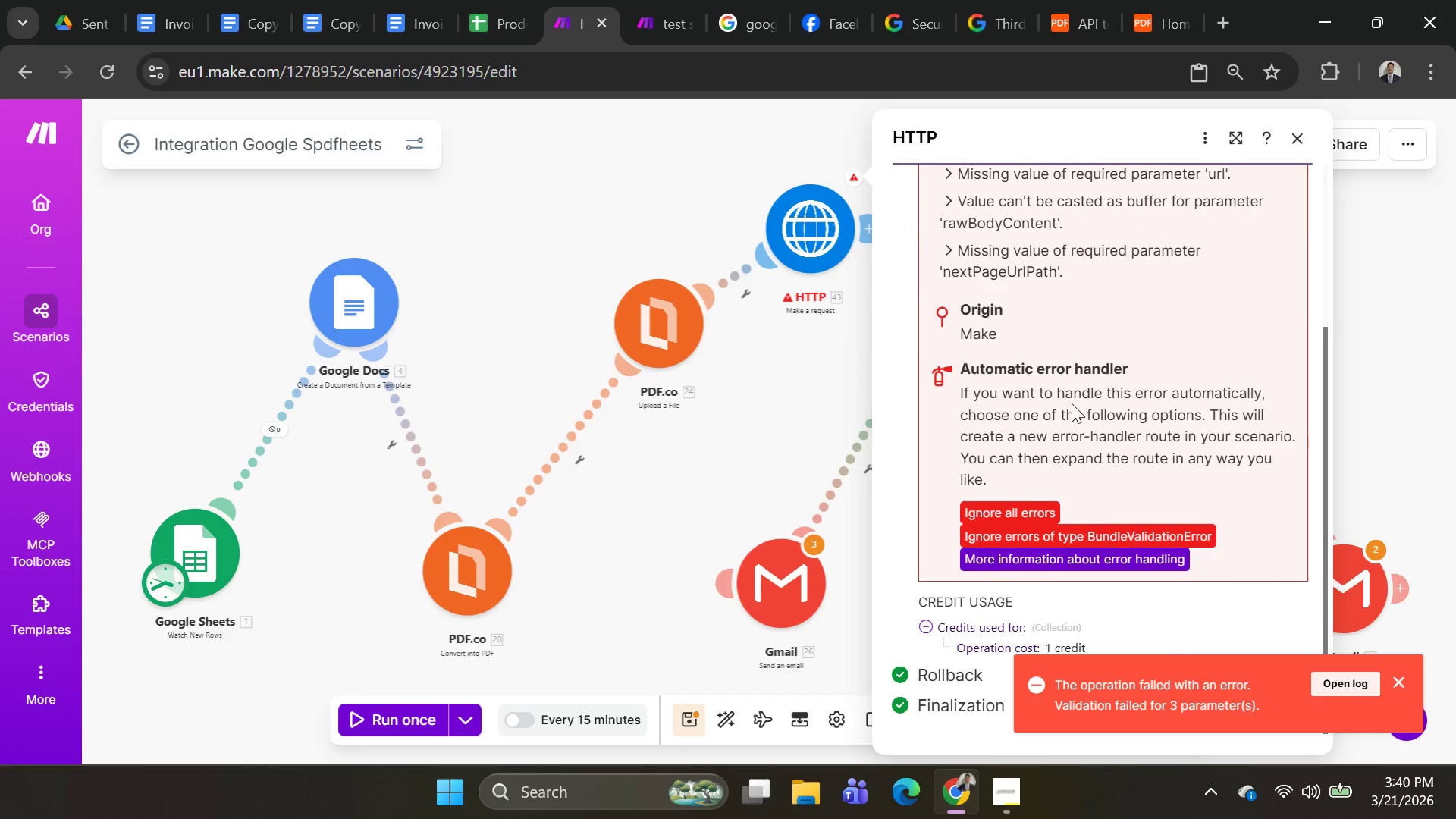 
scroll: coordinate [1067, 403], scroll_direction: up, amount: 1.0
 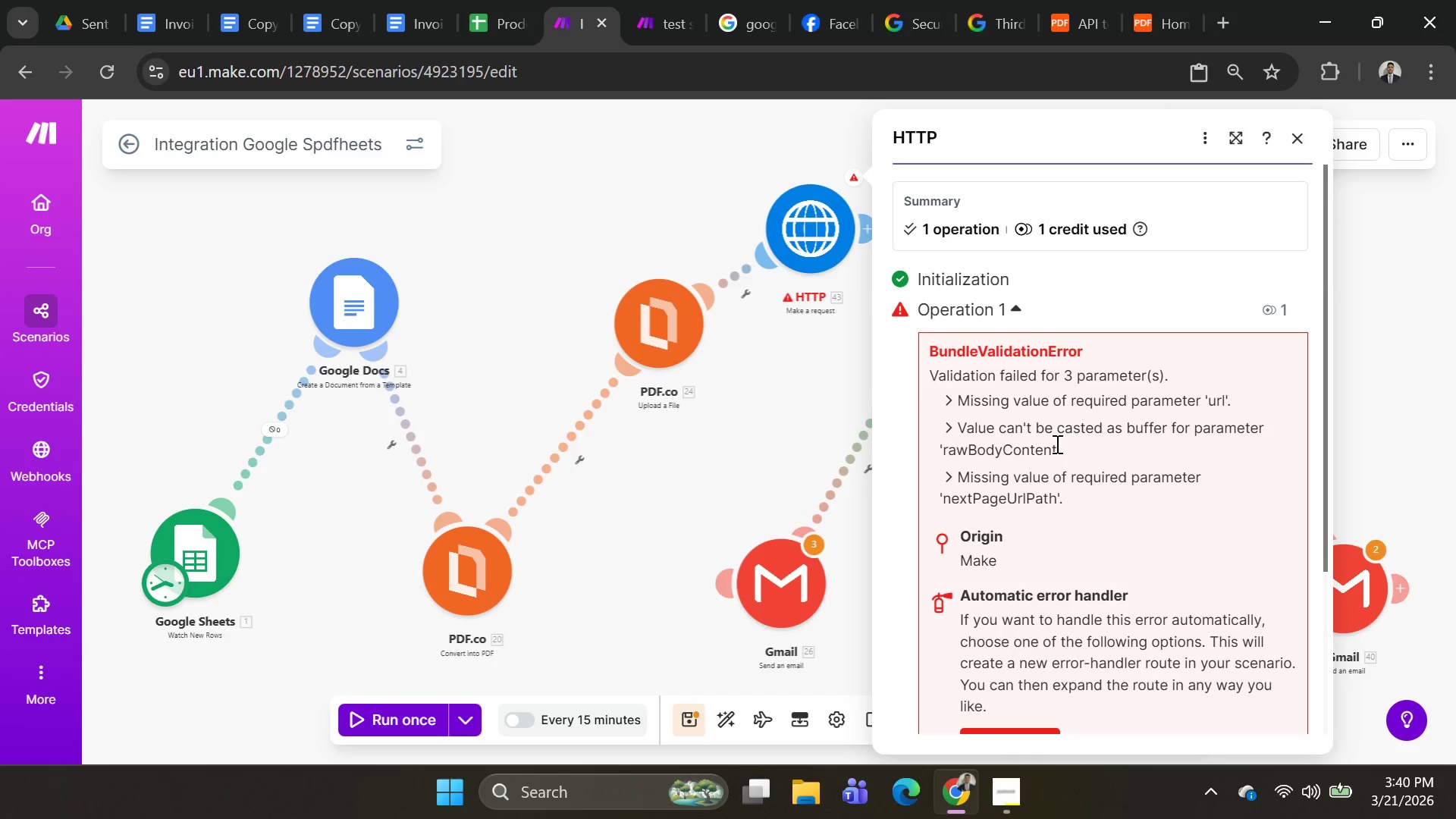 
scroll: coordinate [1093, 427], scroll_direction: down, amount: 1.0
 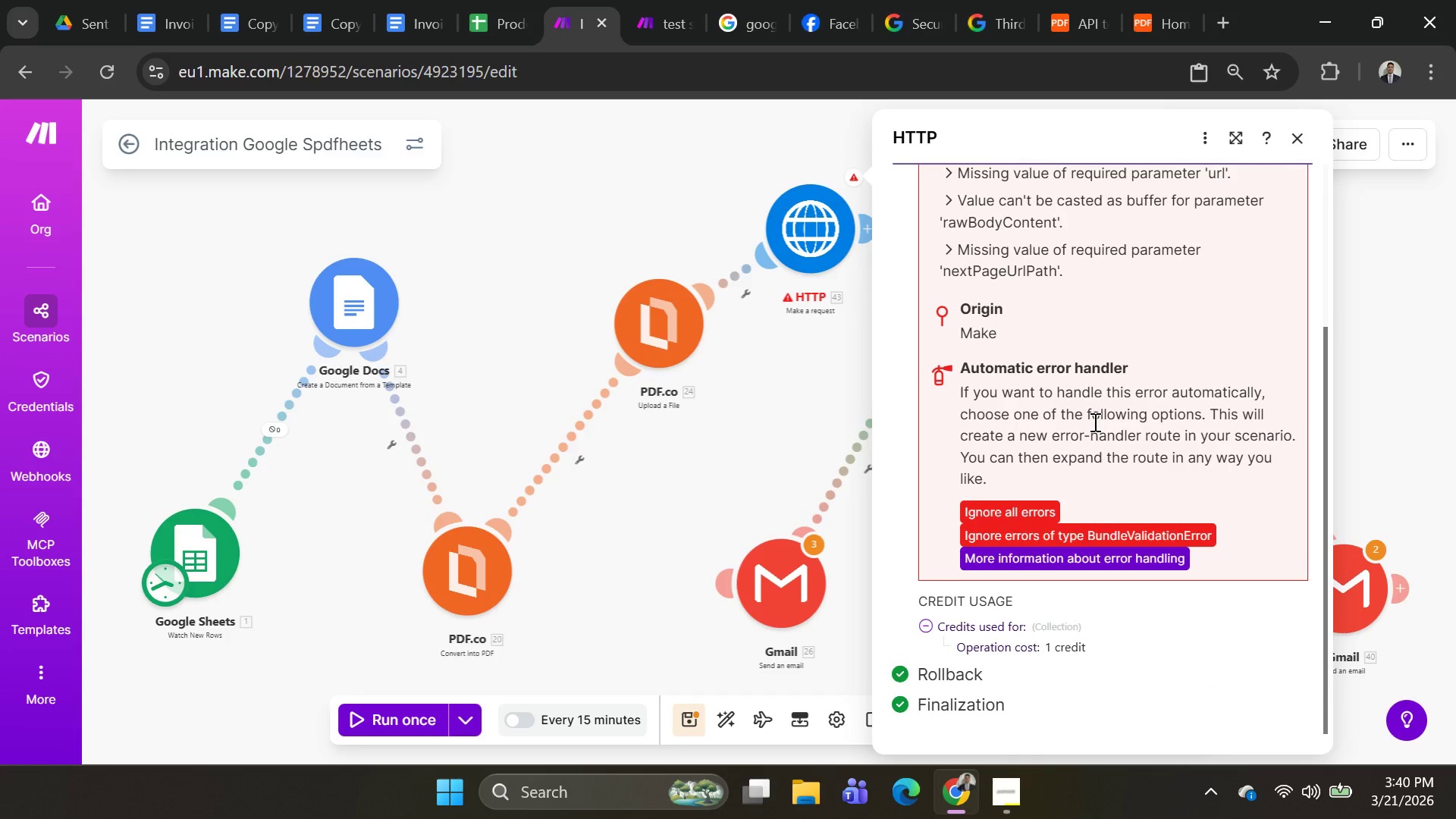 
scroll: coordinate [1094, 422], scroll_direction: none, amount: 0.0
 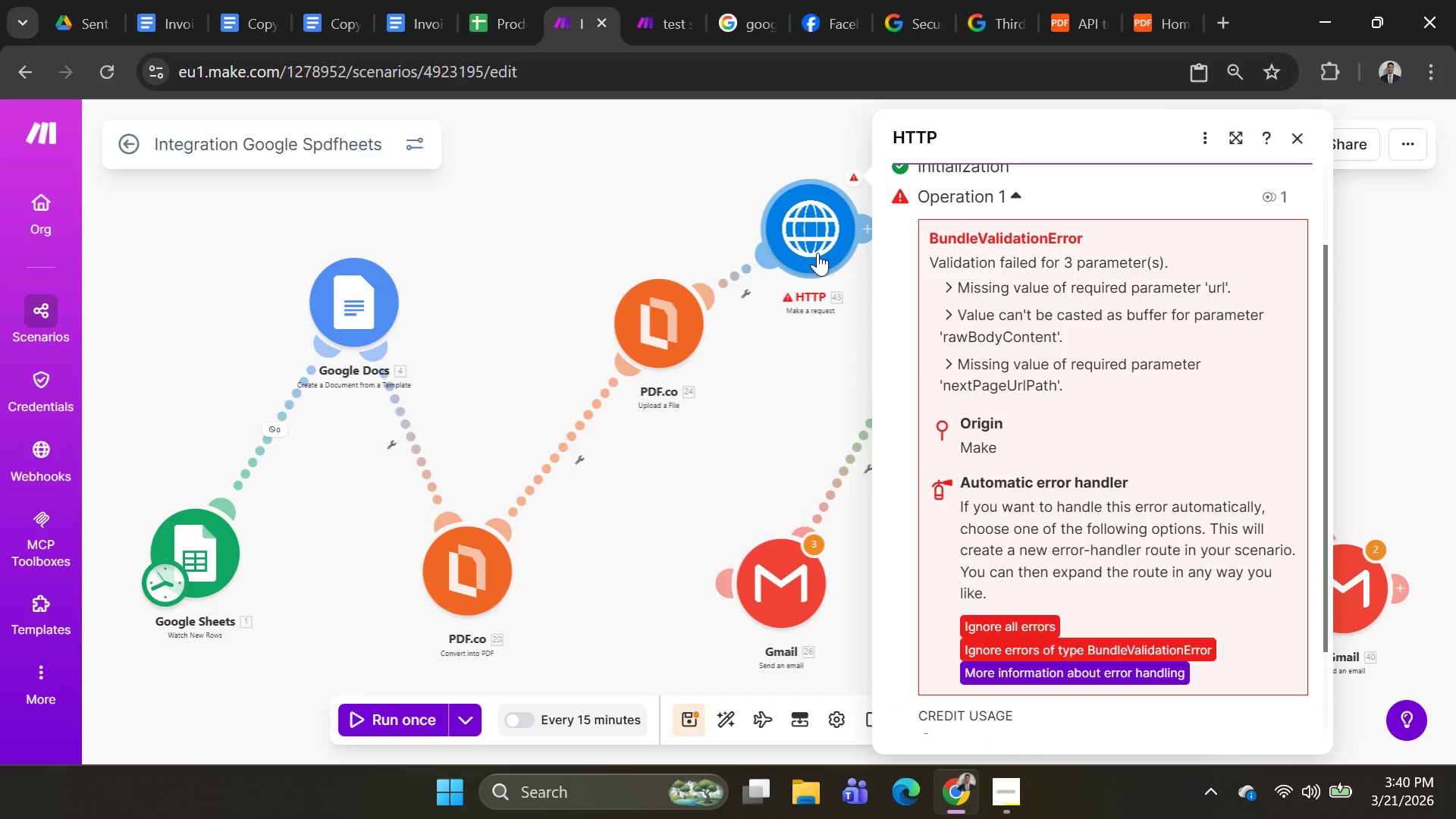 
left_click([817, 253])
 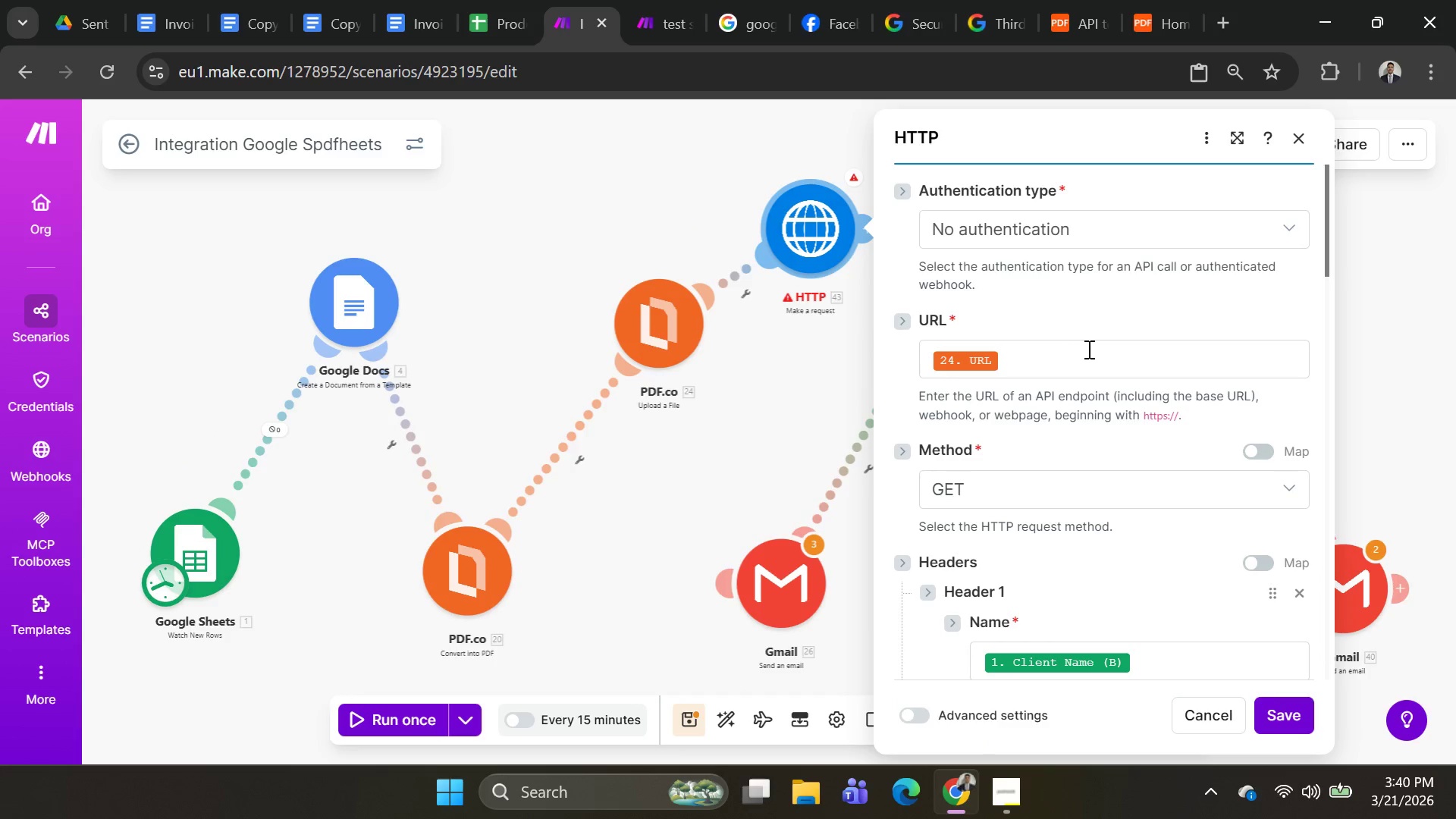 
scroll: coordinate [1088, 337], scroll_direction: down, amount: 10.0
 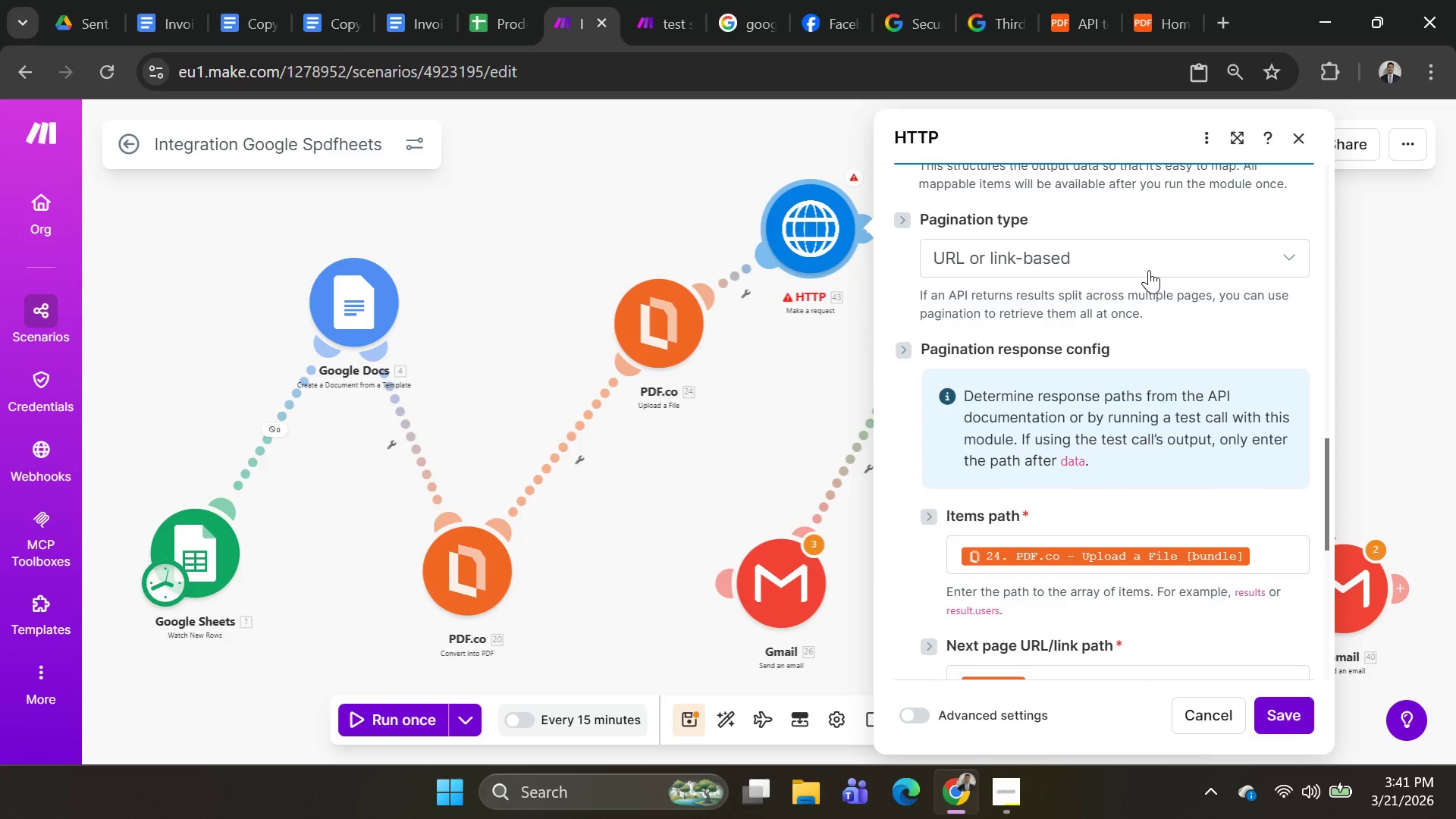 
left_click([1149, 248])
 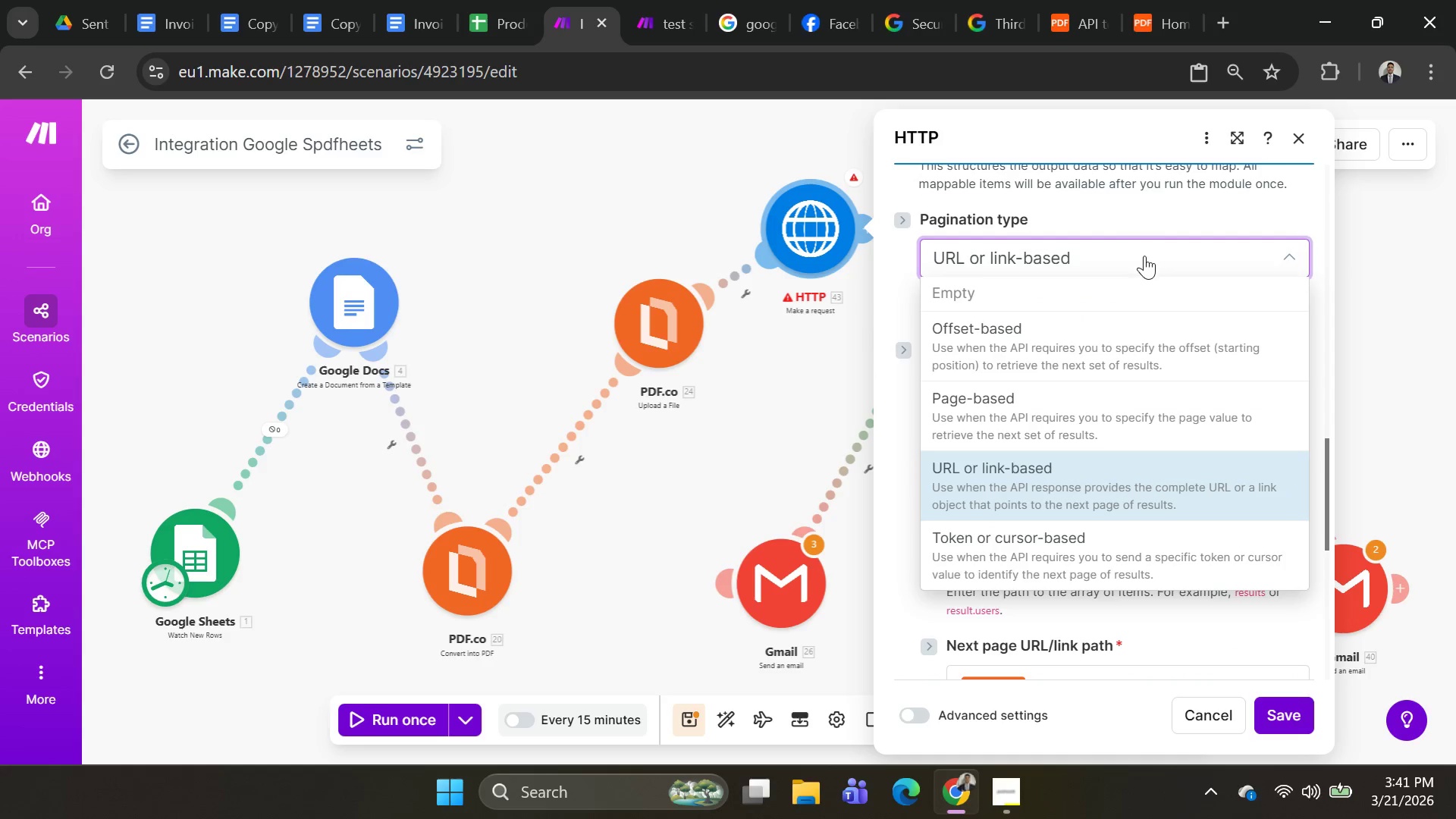 
left_click([1144, 256])
 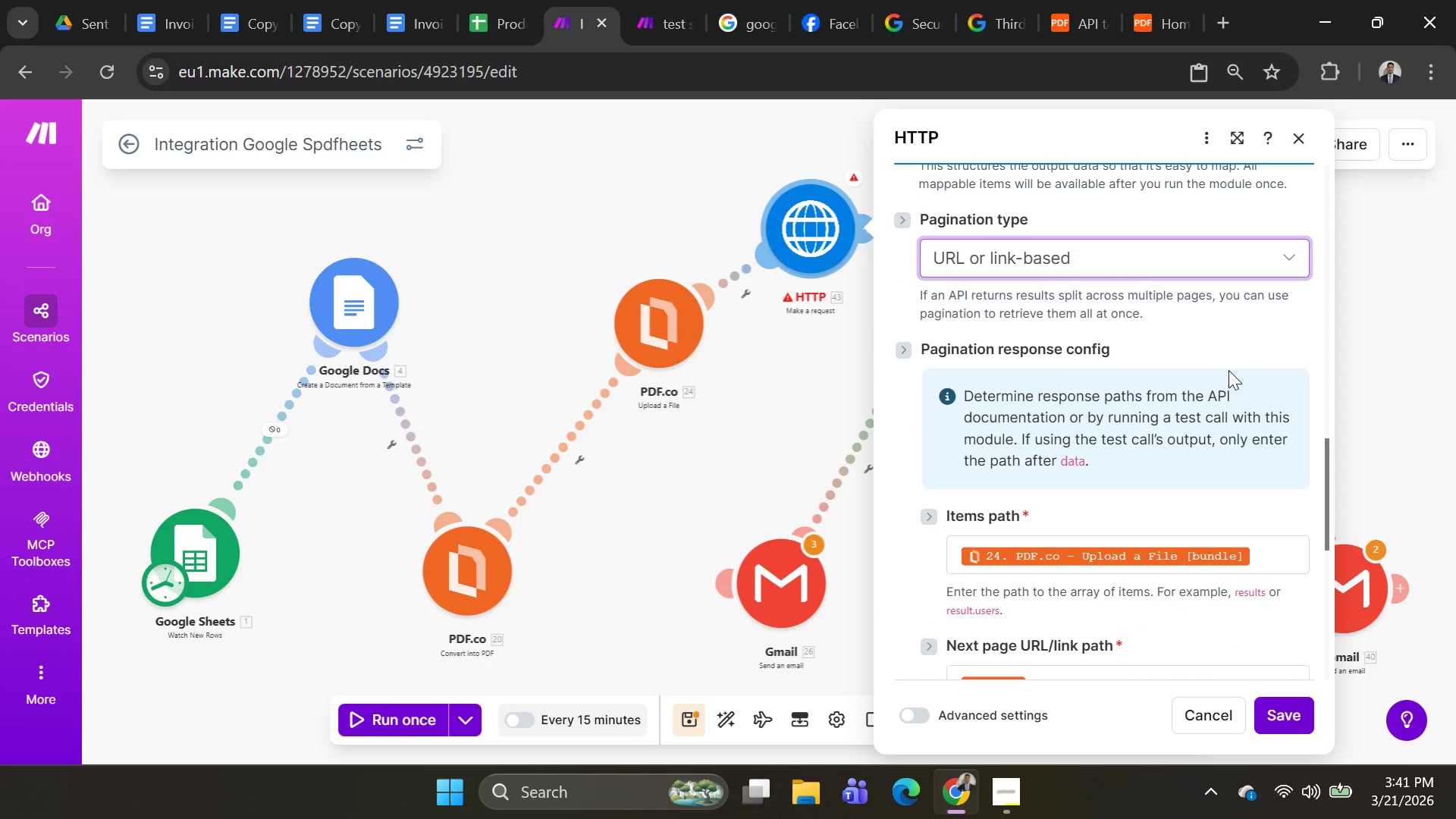 
scroll: coordinate [1193, 403], scroll_direction: down, amount: 7.0
 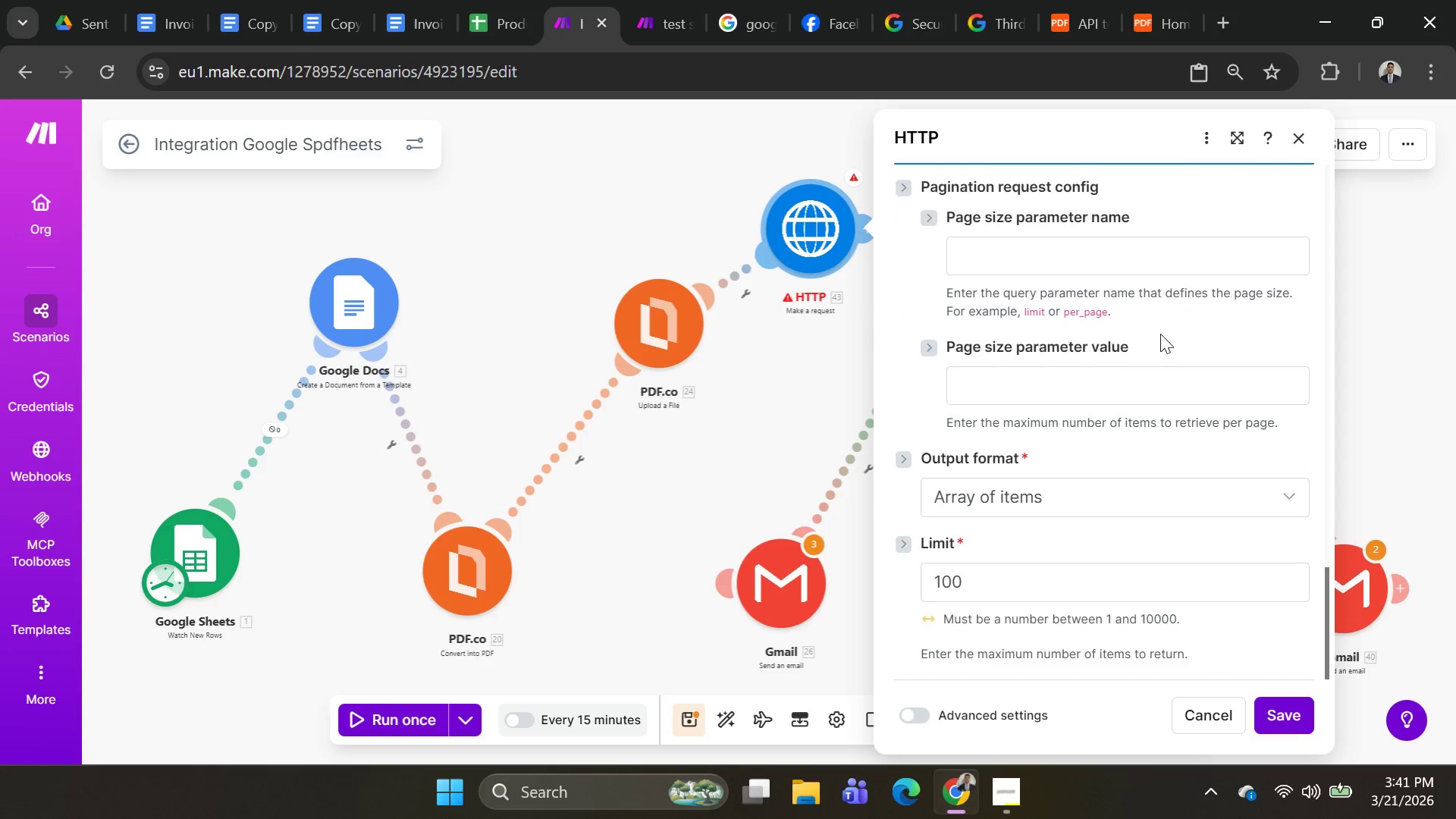 
scroll: coordinate [1148, 335], scroll_direction: none, amount: 0.0
 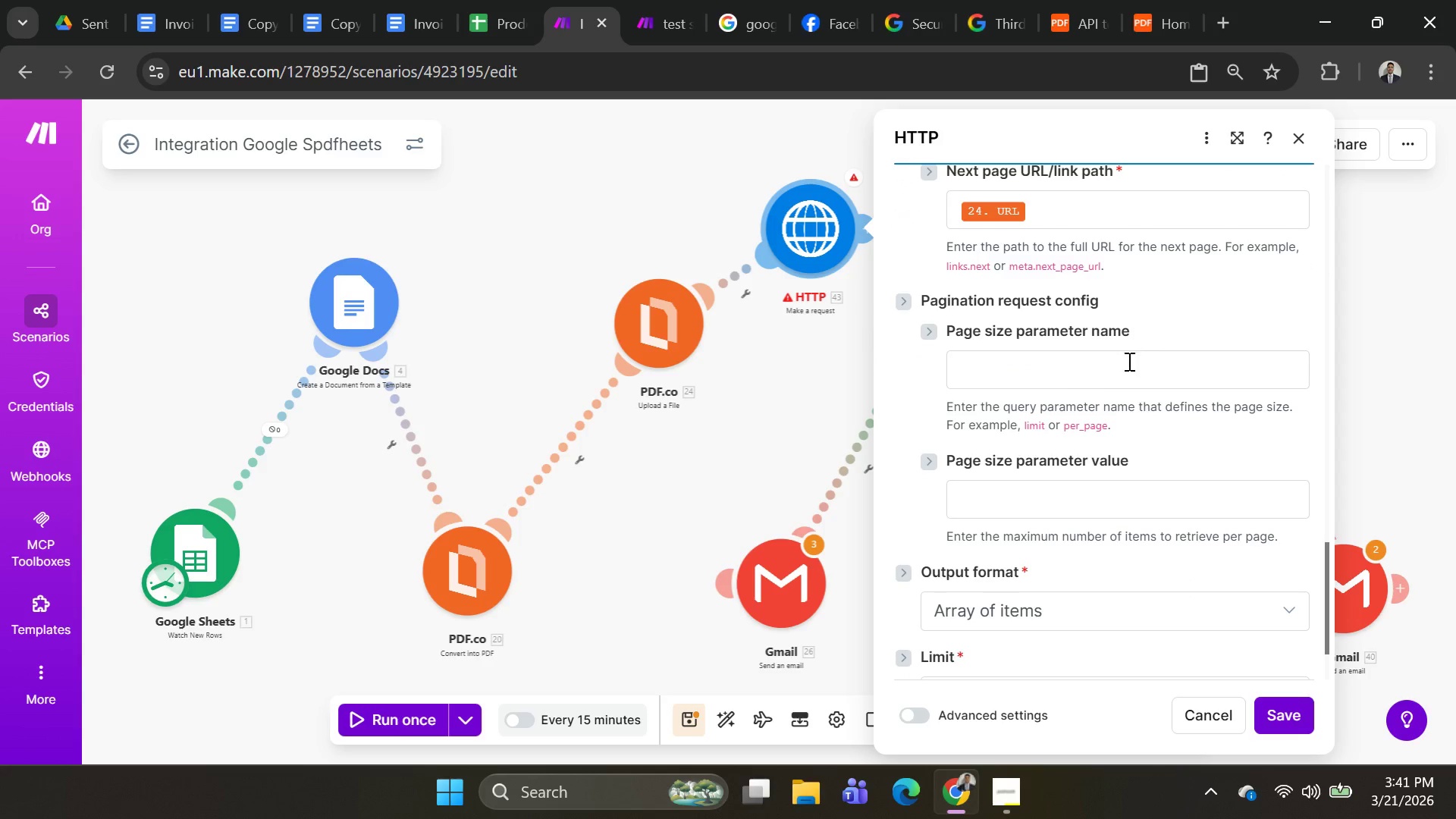 
left_click([1128, 361])
 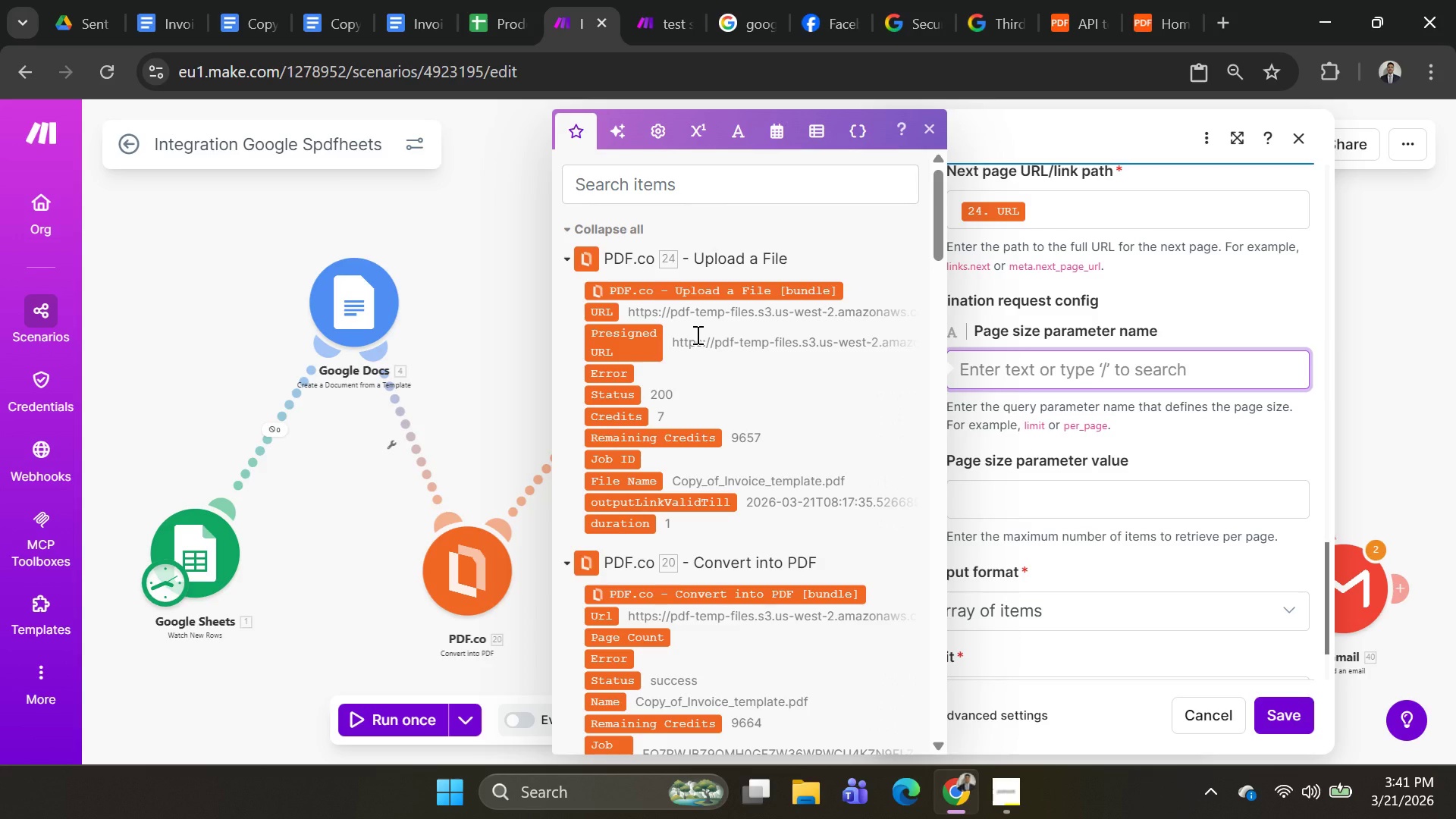 
wait(8.08)
 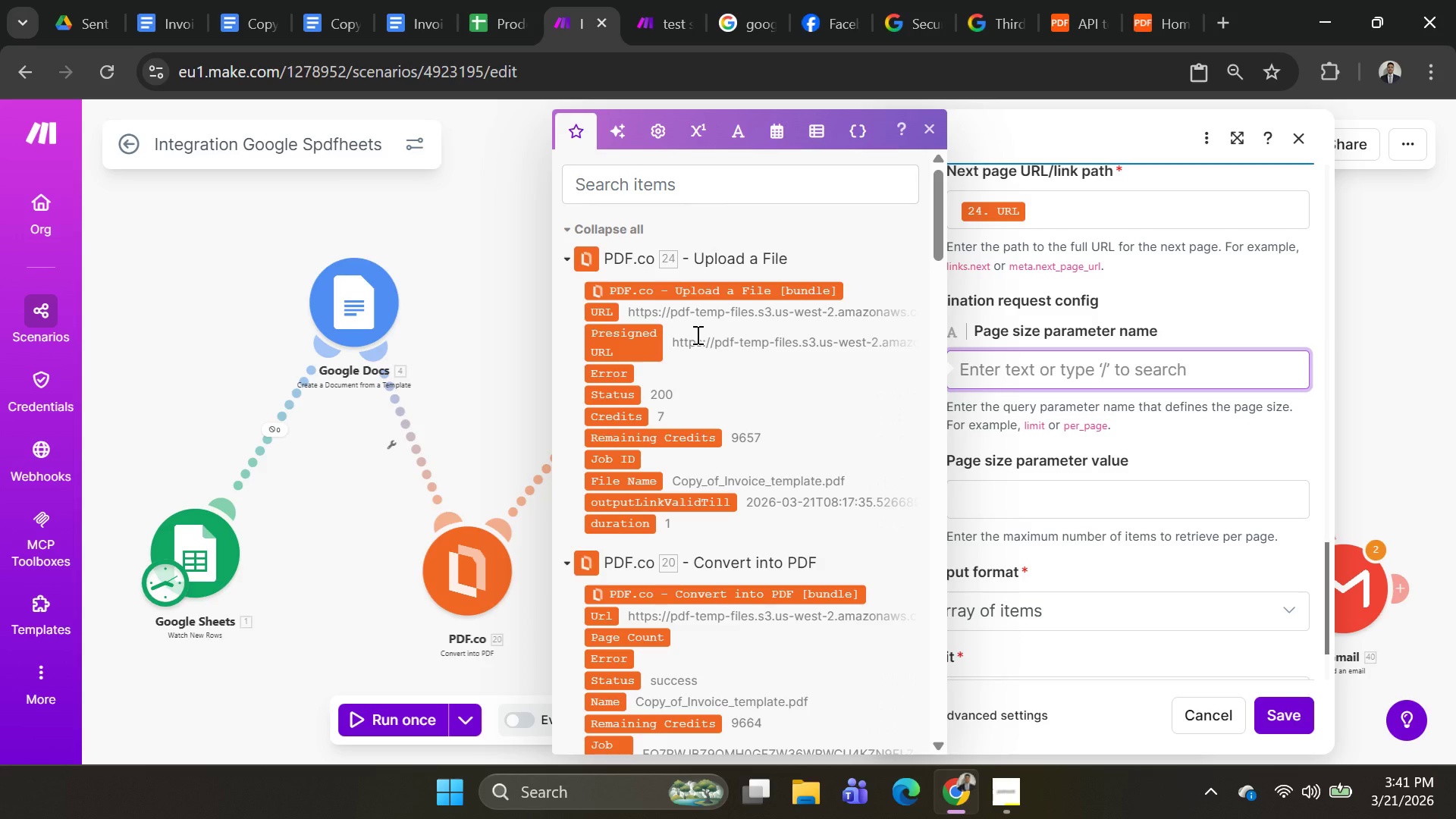 
scroll: coordinate [717, 563], scroll_direction: down, amount: 25.0
 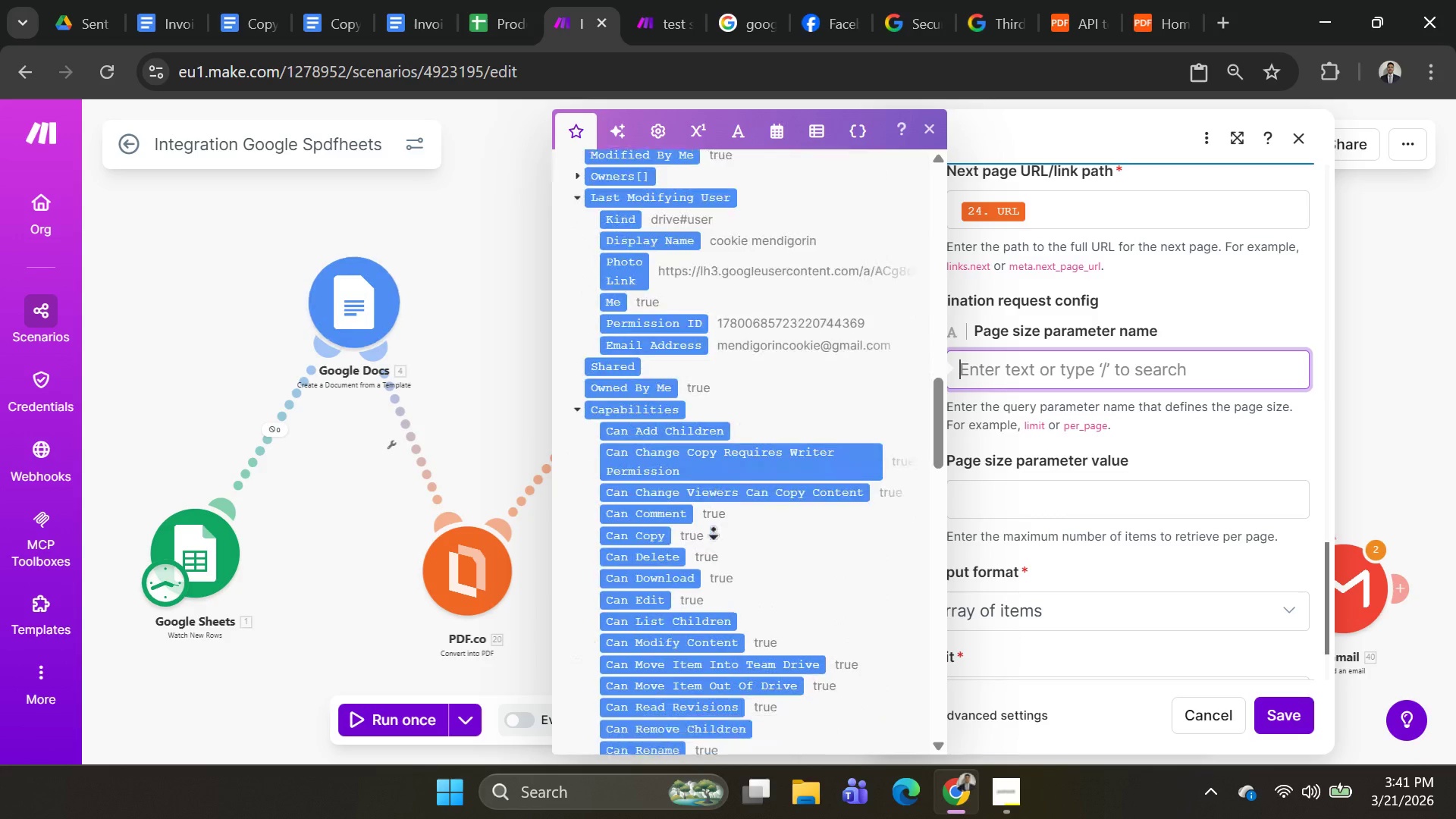 
left_click([783, 539])
 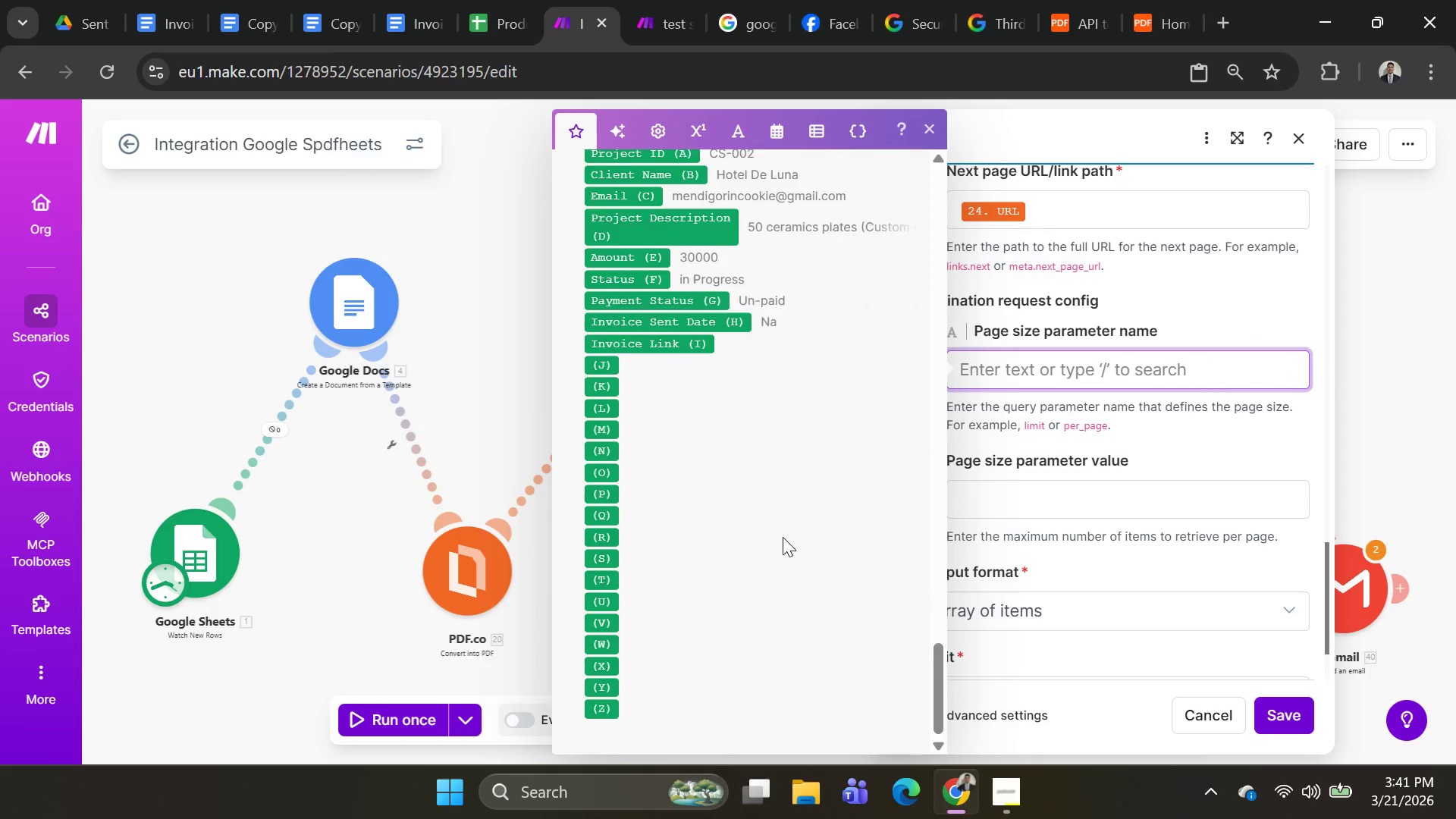 
scroll: coordinate [783, 531], scroll_direction: down, amount: 32.0
 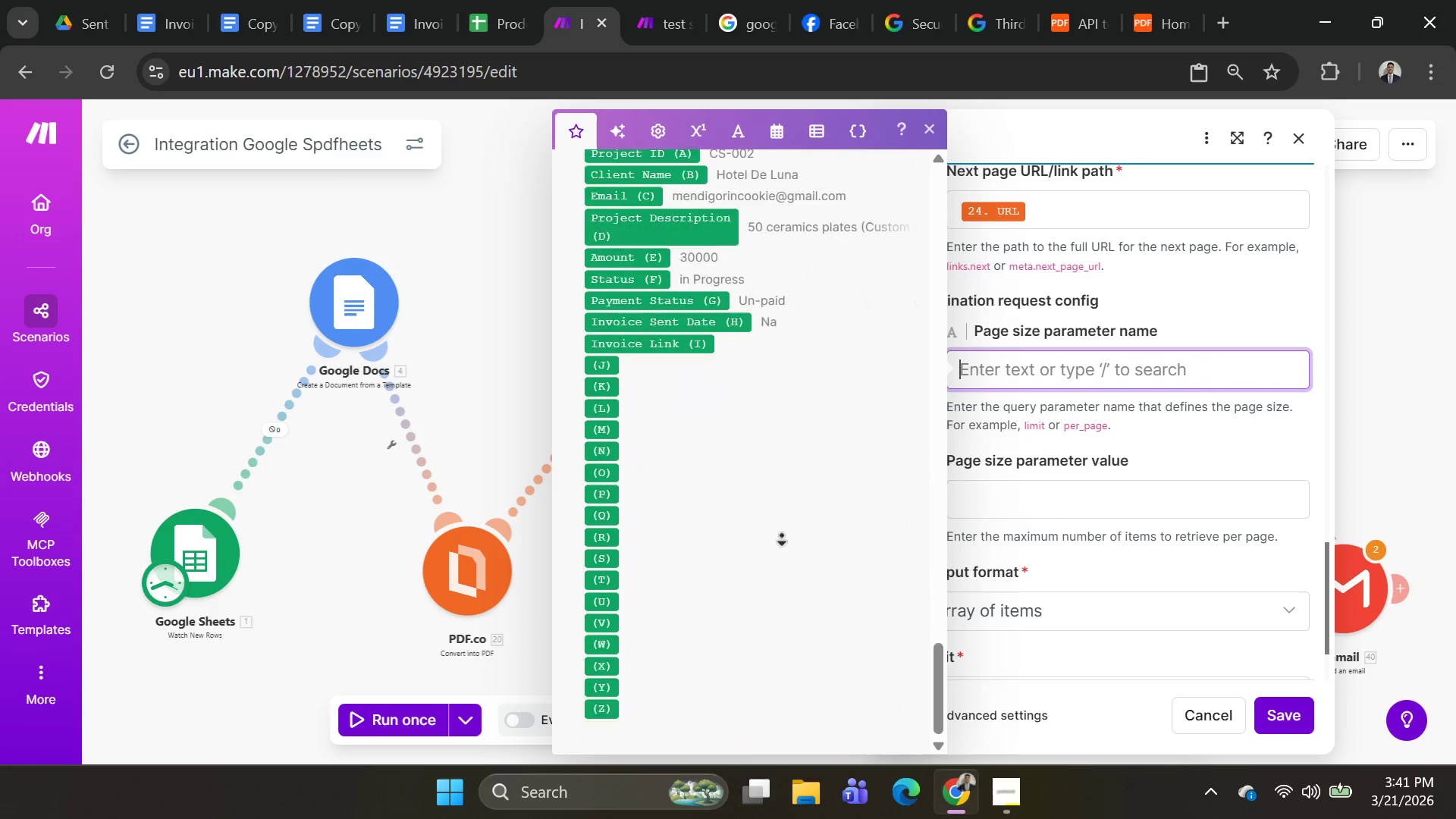 
scroll: coordinate [783, 537], scroll_direction: up, amount: 4.0
 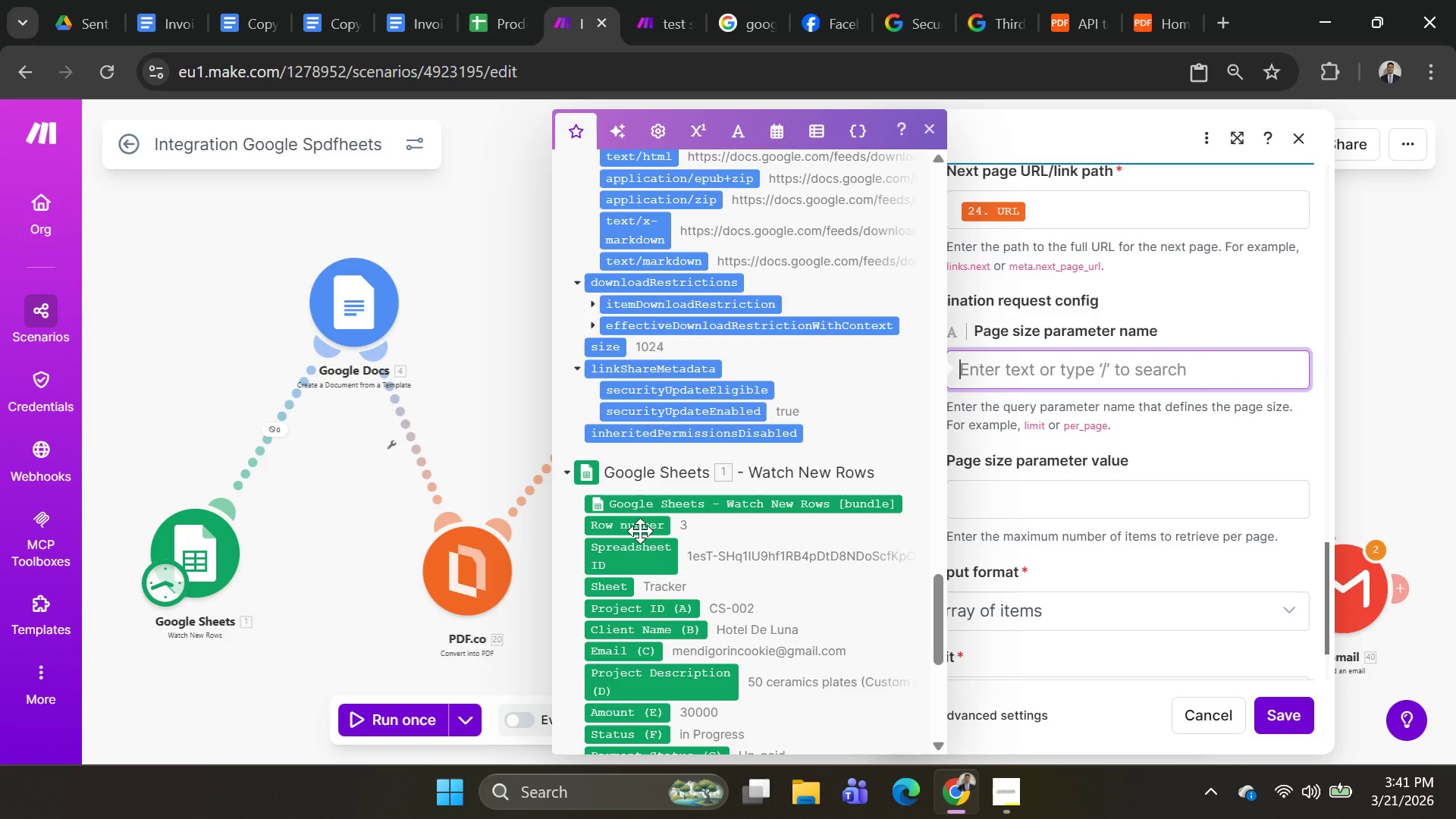 
scroll: coordinate [679, 545], scroll_direction: none, amount: 0.0
 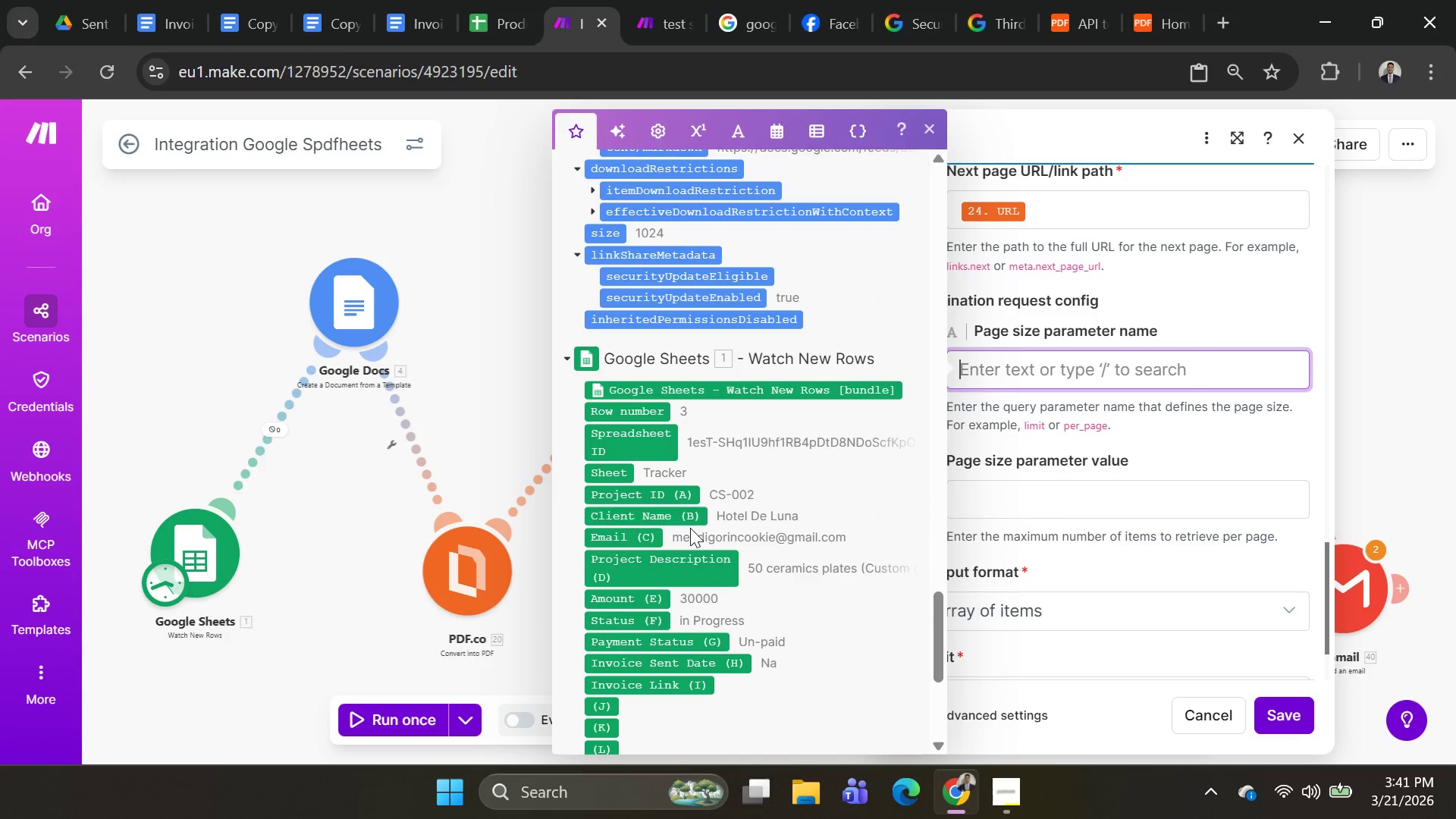 
scroll: coordinate [690, 528], scroll_direction: down, amount: 1.0
 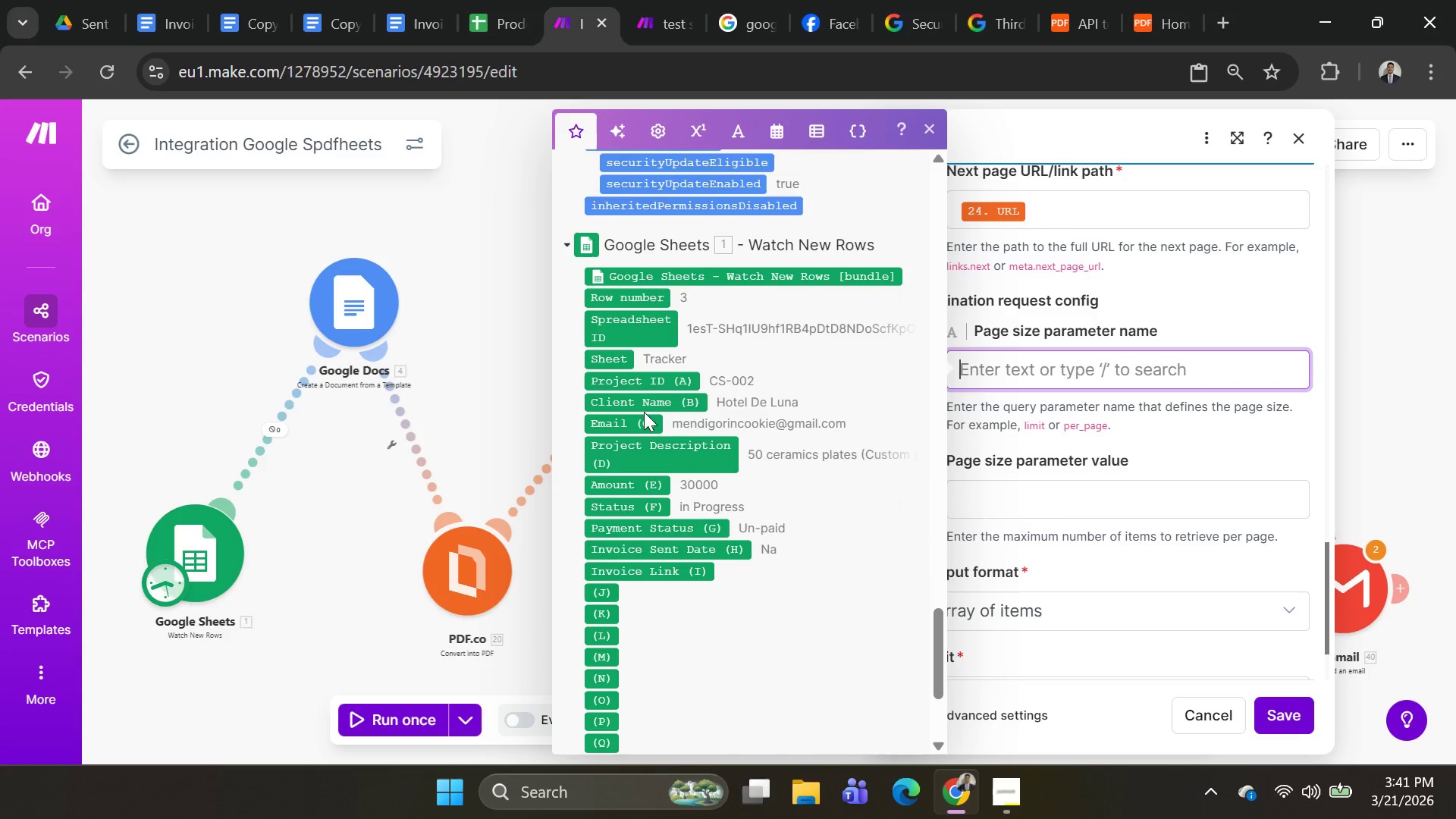 
left_click([640, 408])
 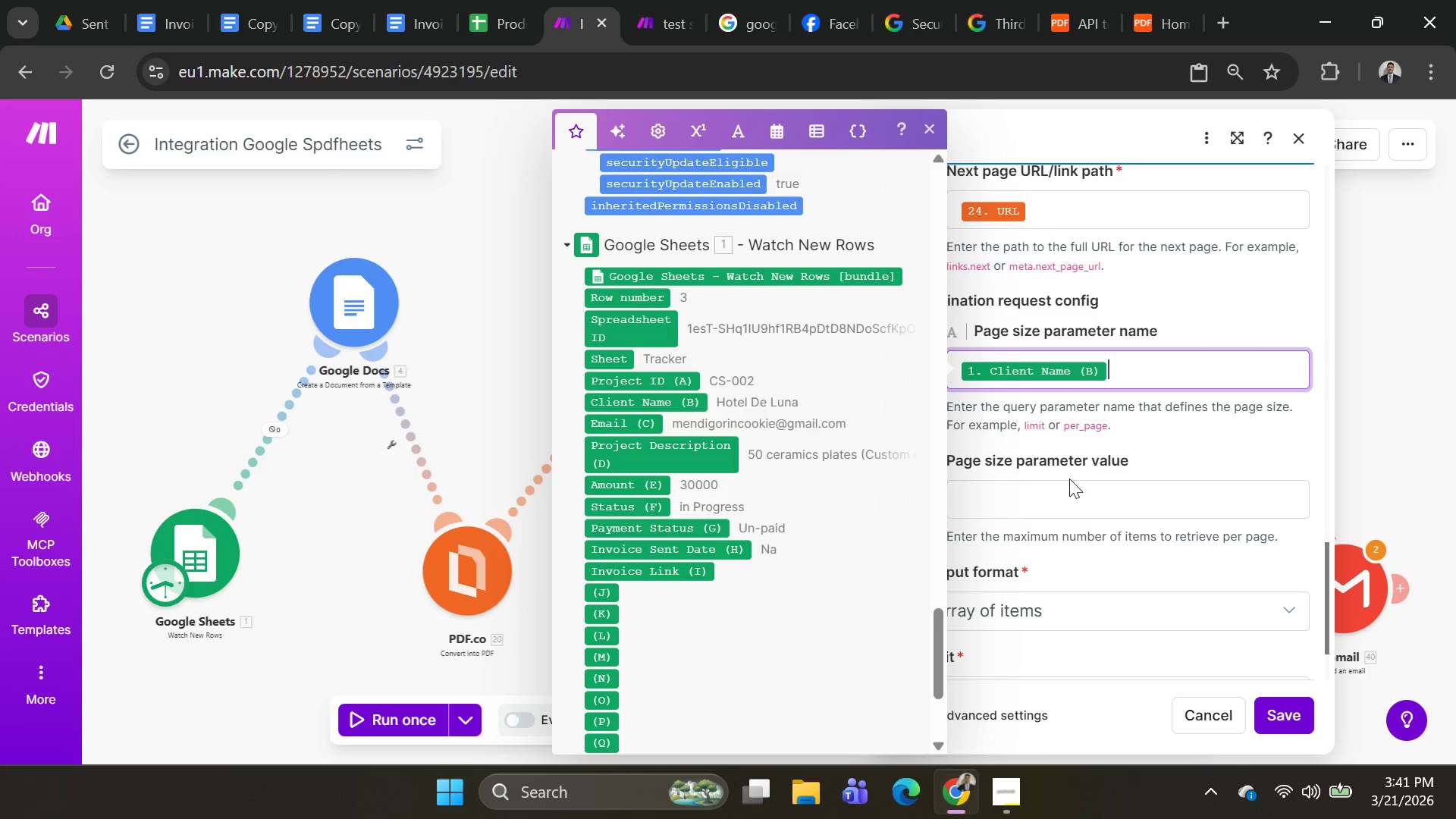 
left_click([1069, 481])
 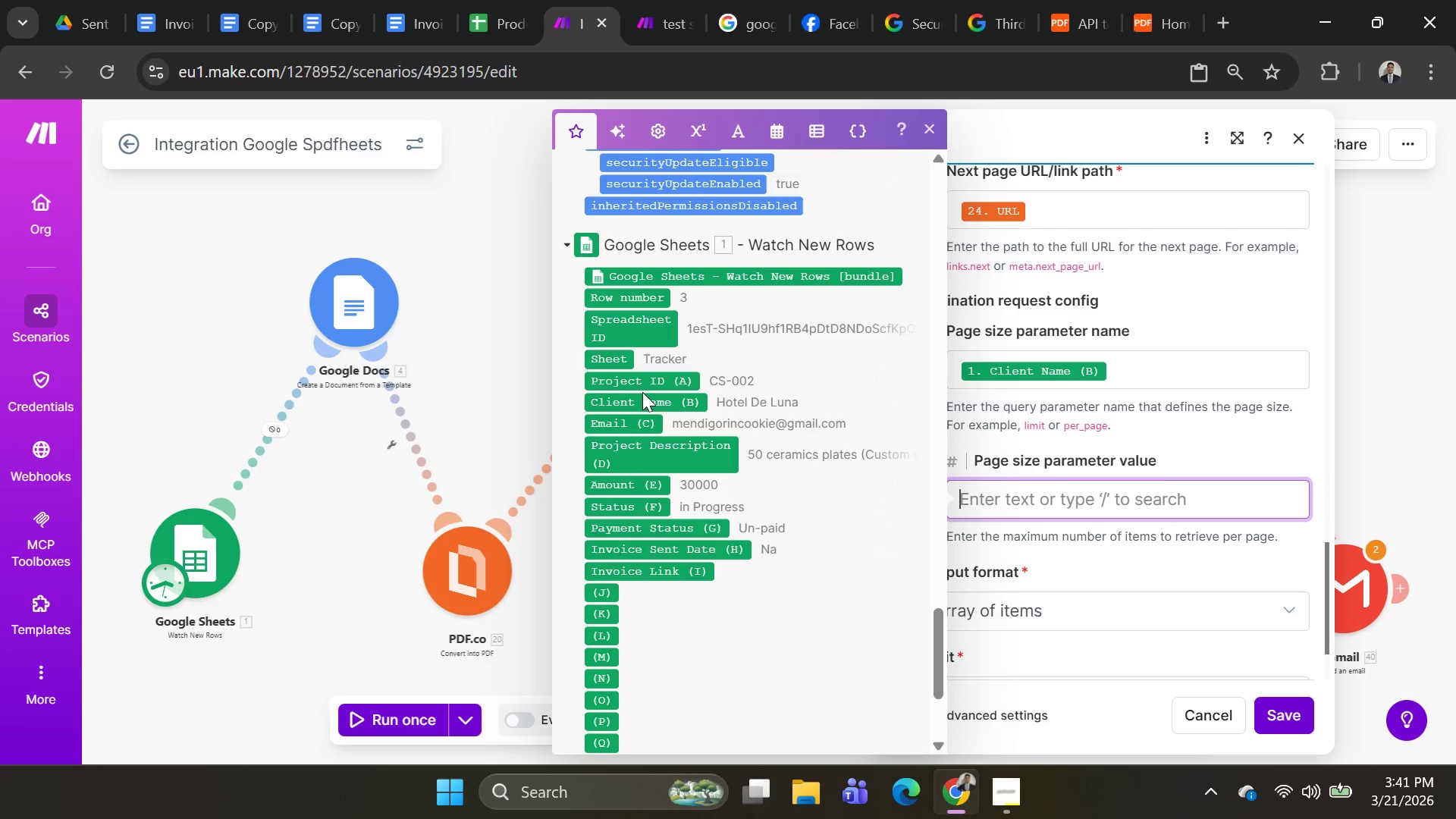 
left_click([641, 376])
 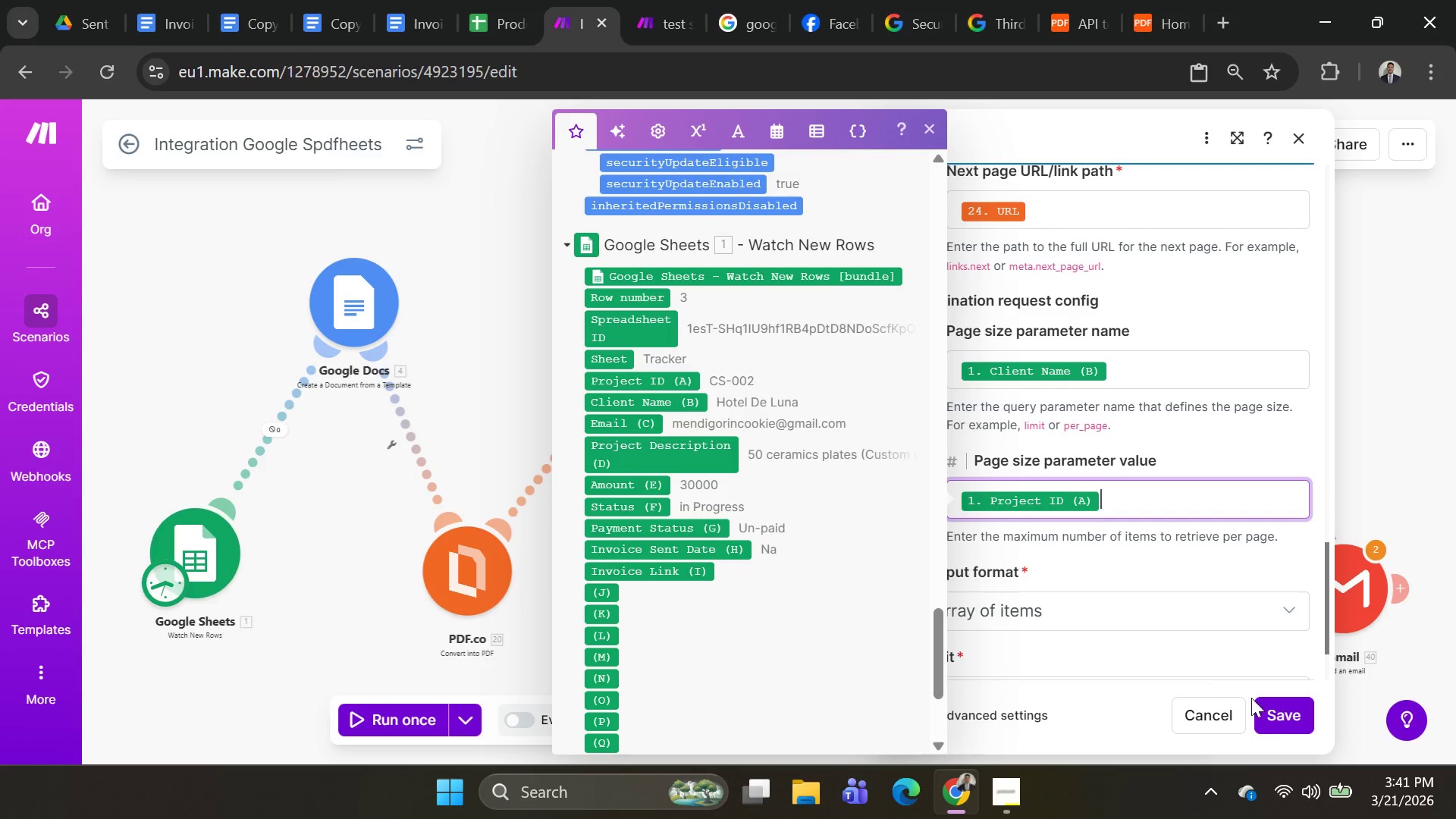 
left_click([1282, 709])
 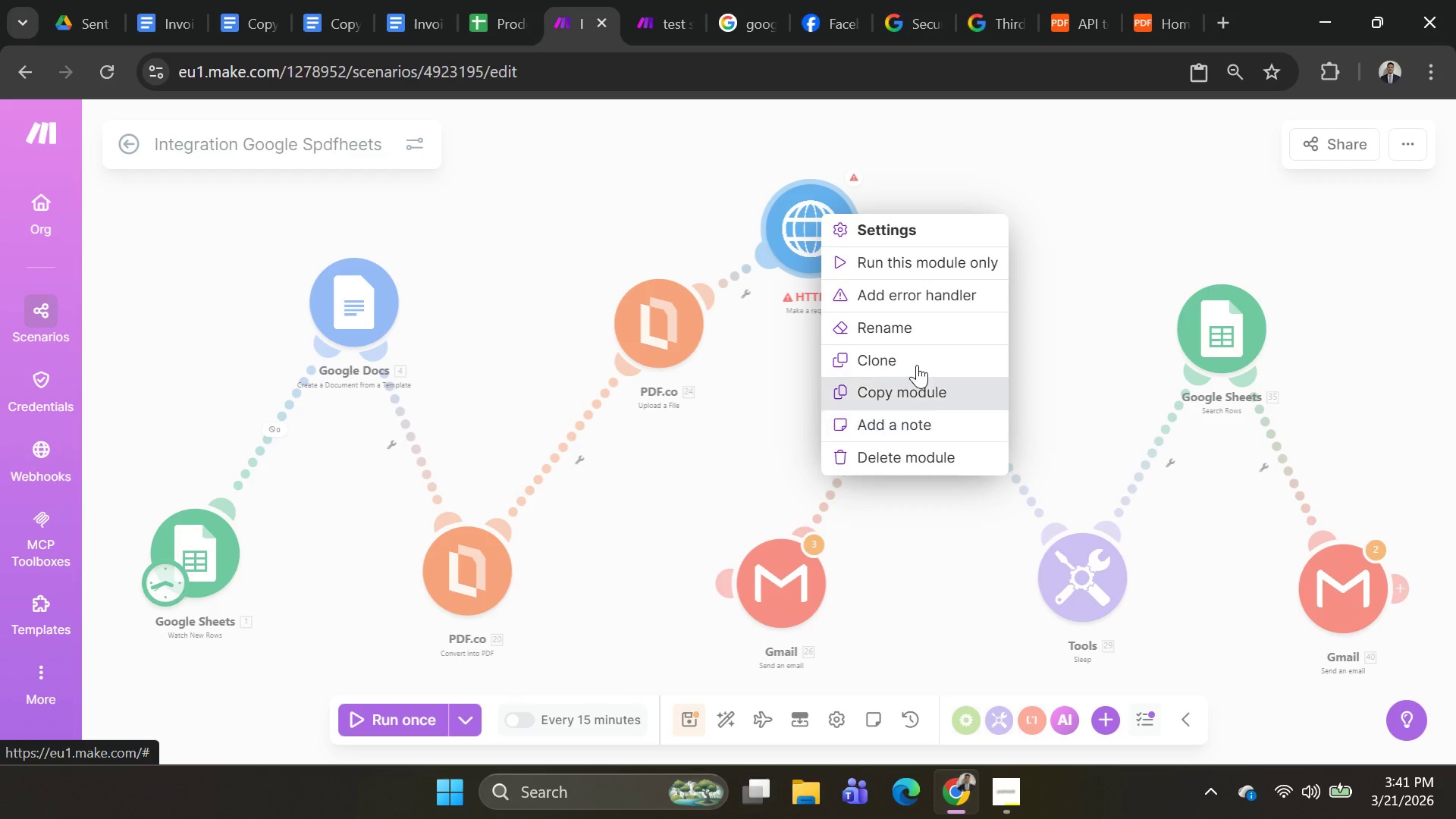 
wait(6.59)
 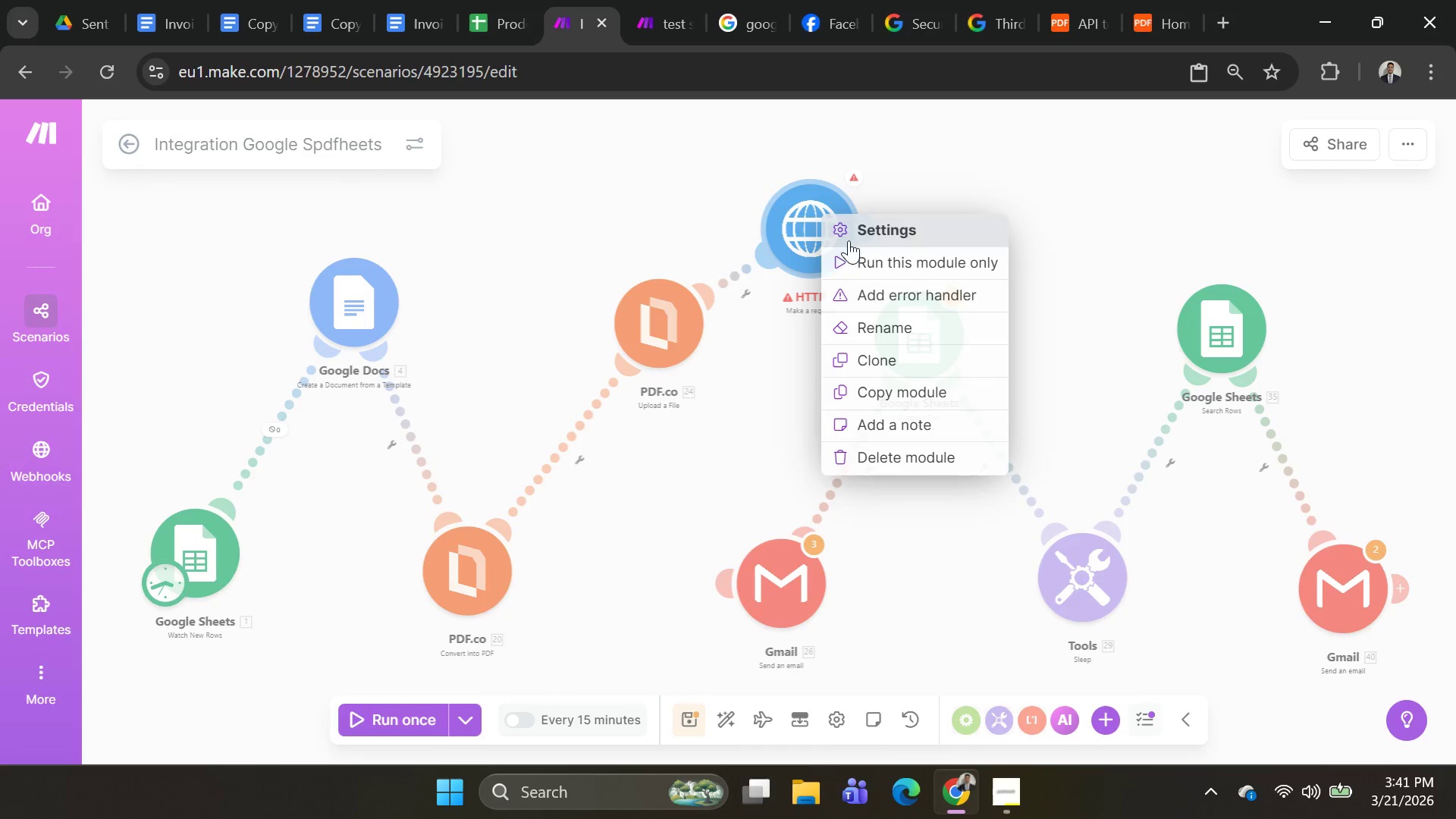 
left_click([923, 251])
 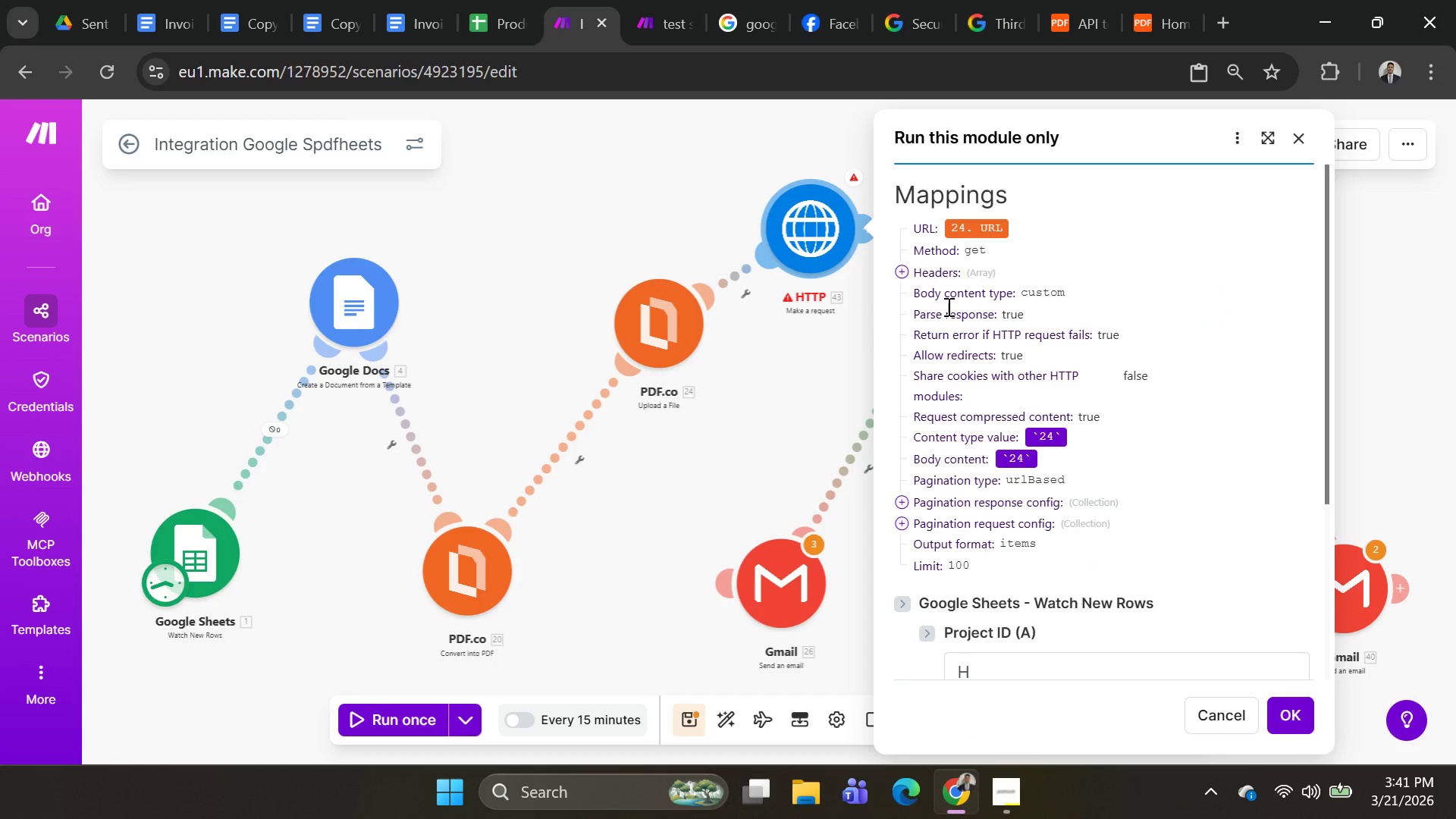 
scroll: coordinate [1191, 538], scroll_direction: down, amount: 3.0
 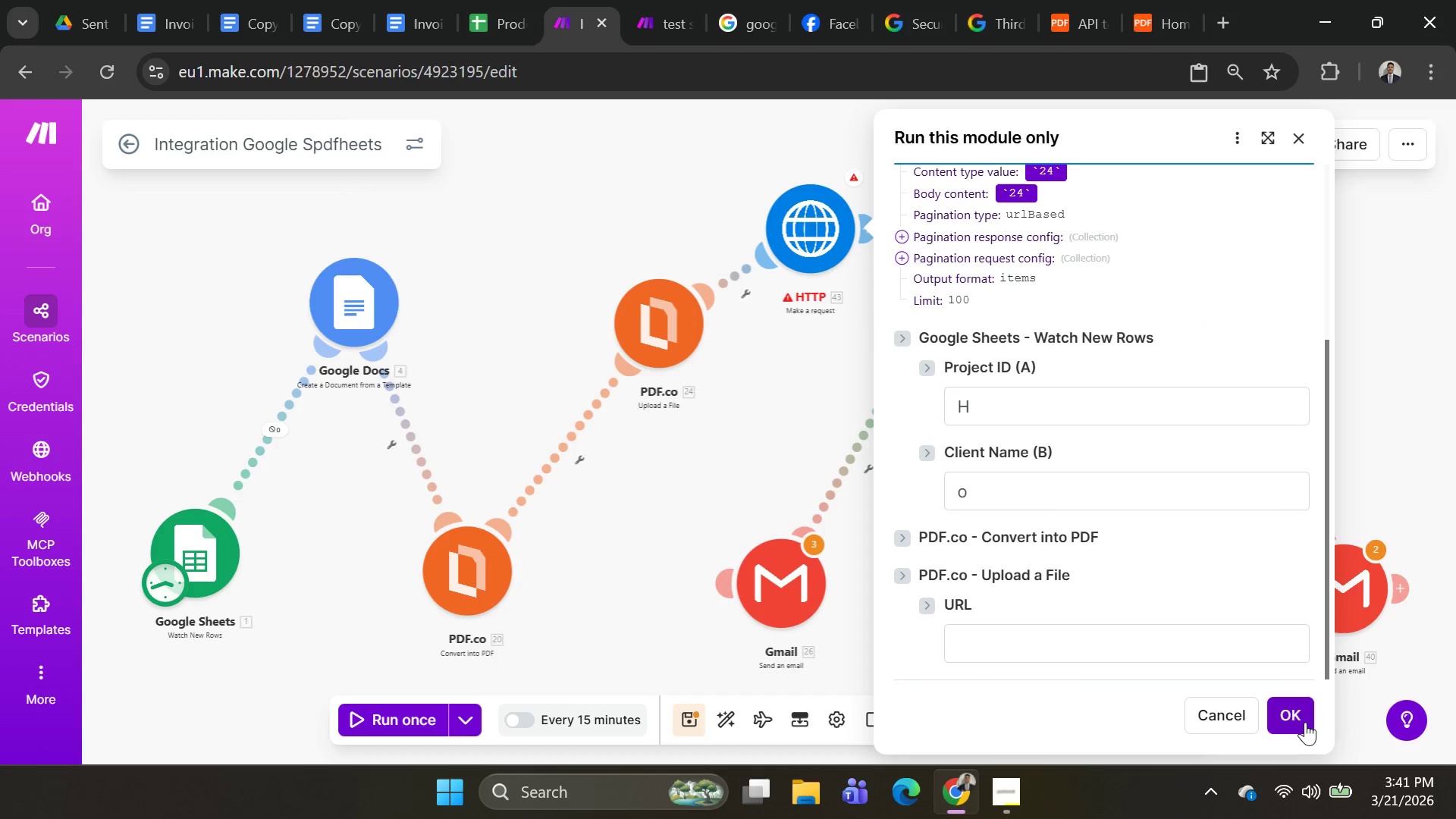 
left_click([1304, 723])
 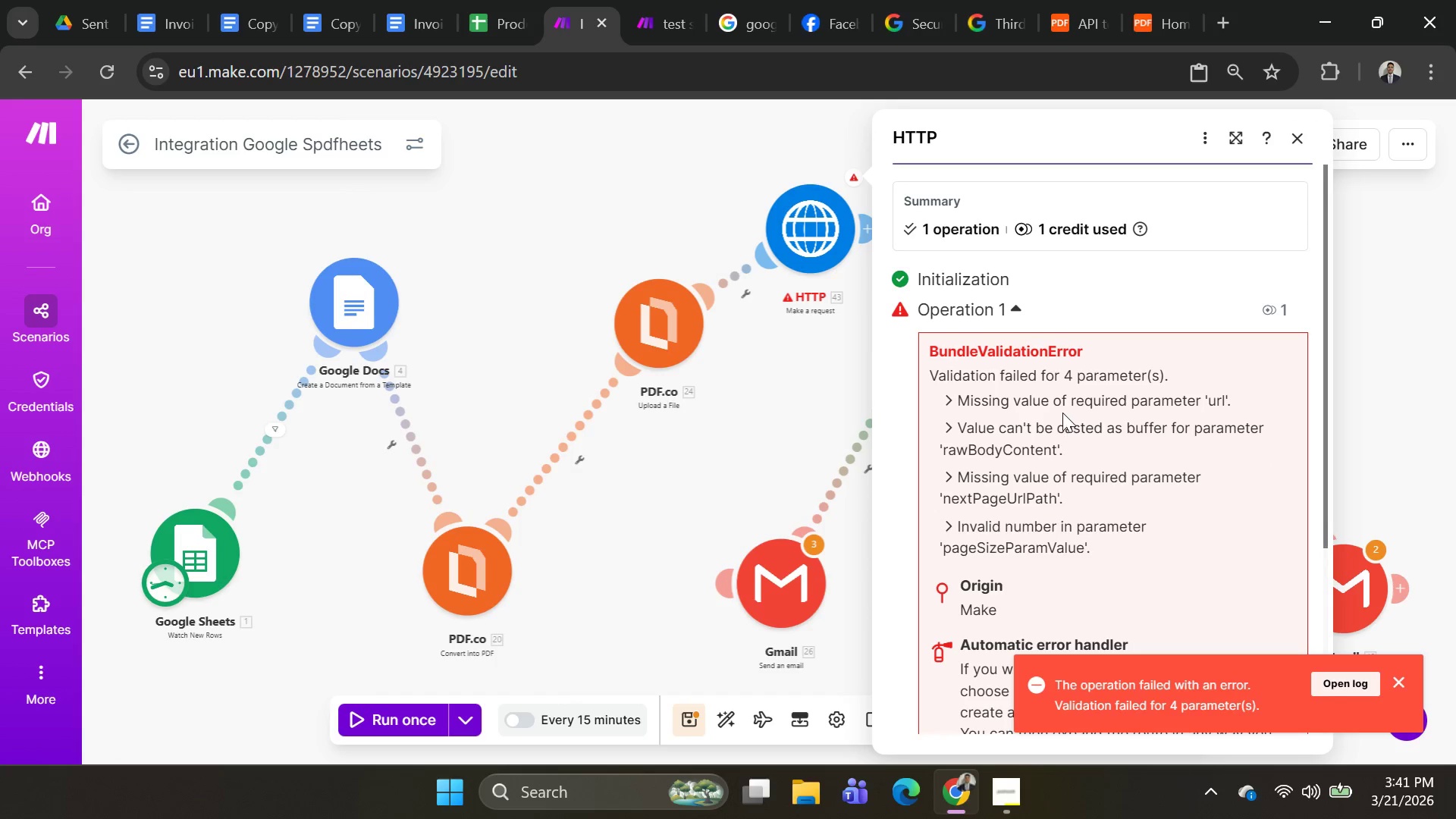 
scroll: coordinate [1083, 466], scroll_direction: down, amount: 2.0
 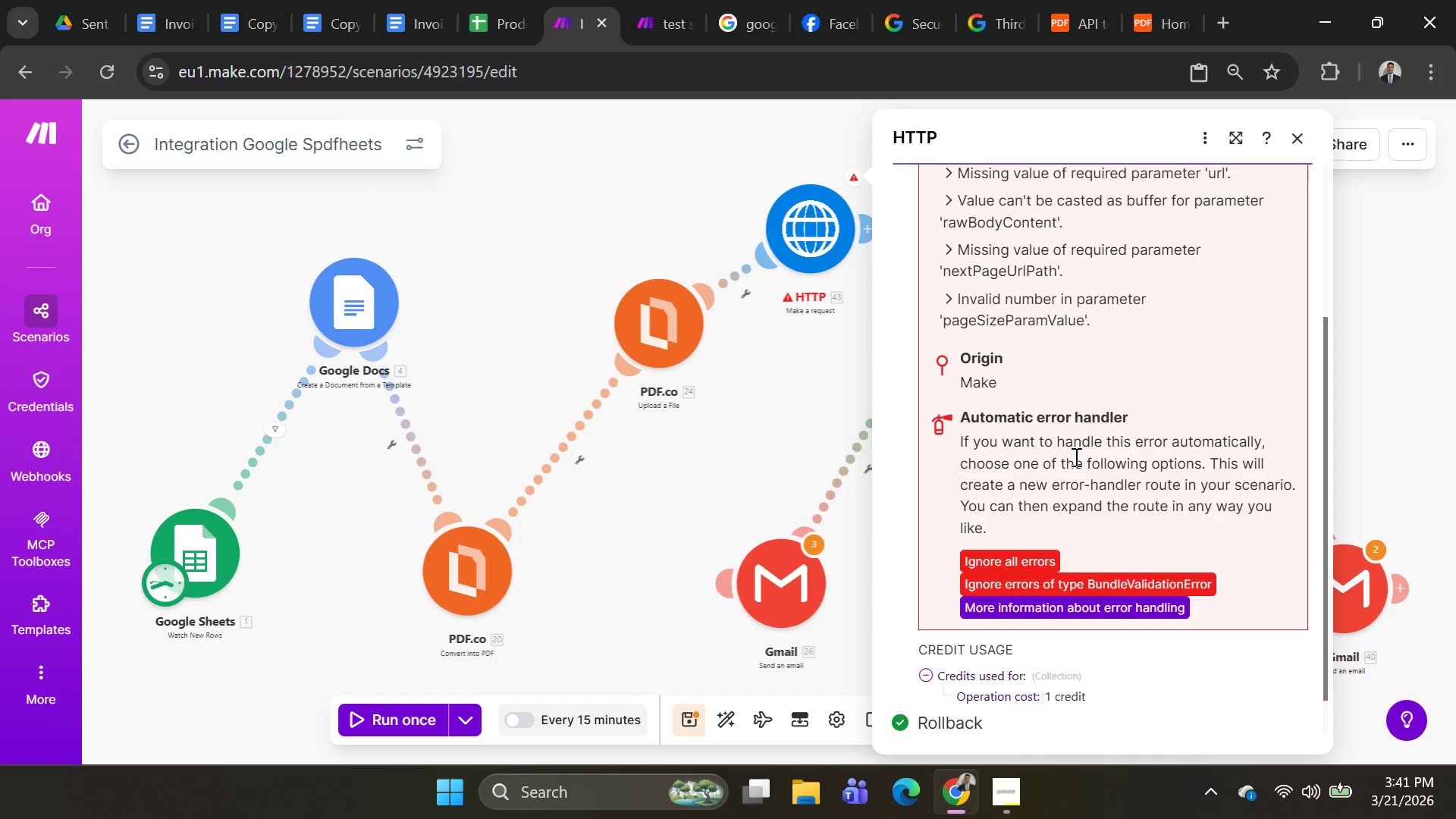 
scroll: coordinate [1068, 452], scroll_direction: up, amount: 1.0
 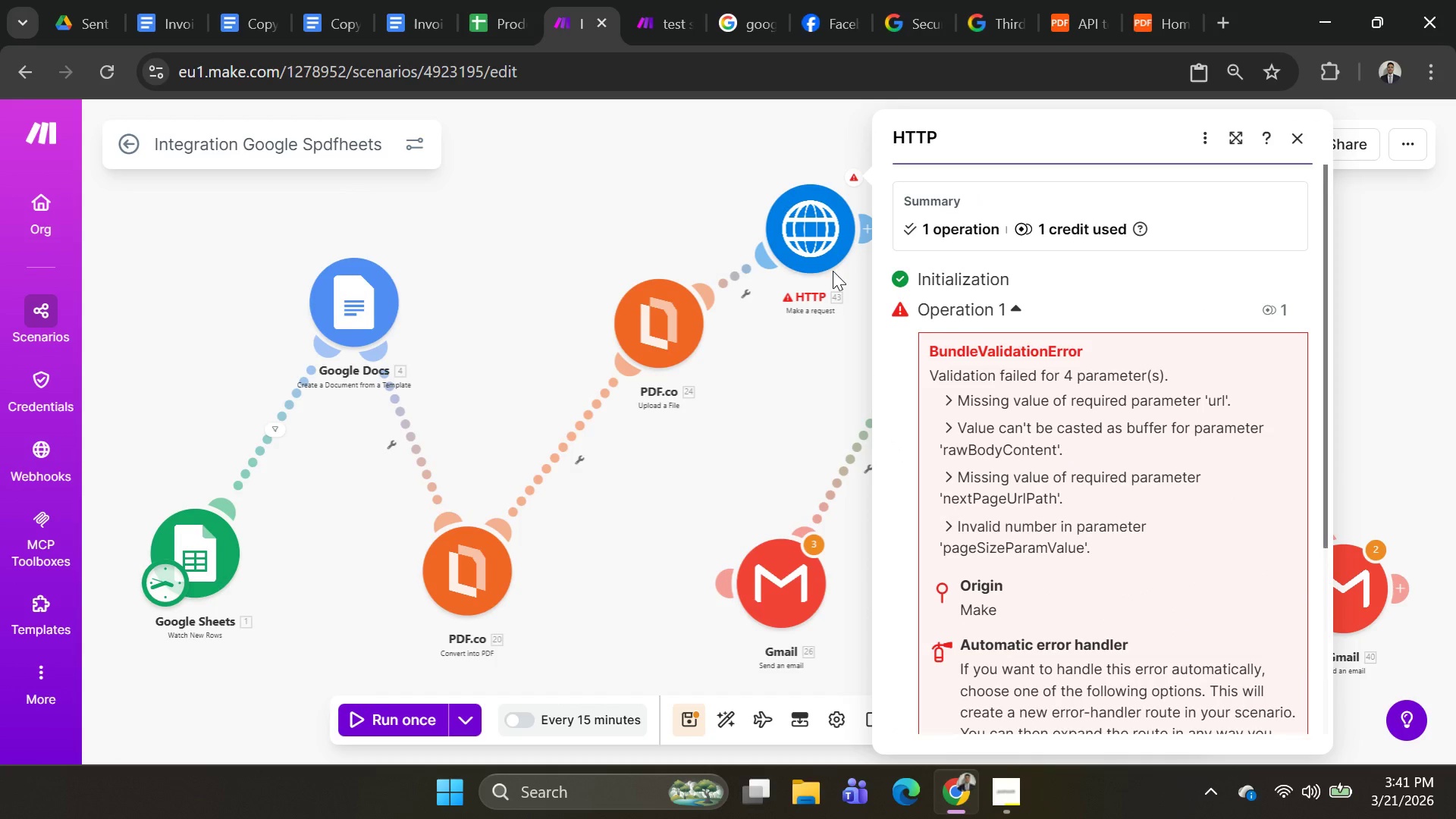 
left_click_drag(start_coordinate=[814, 220], to_coordinate=[651, 463])
 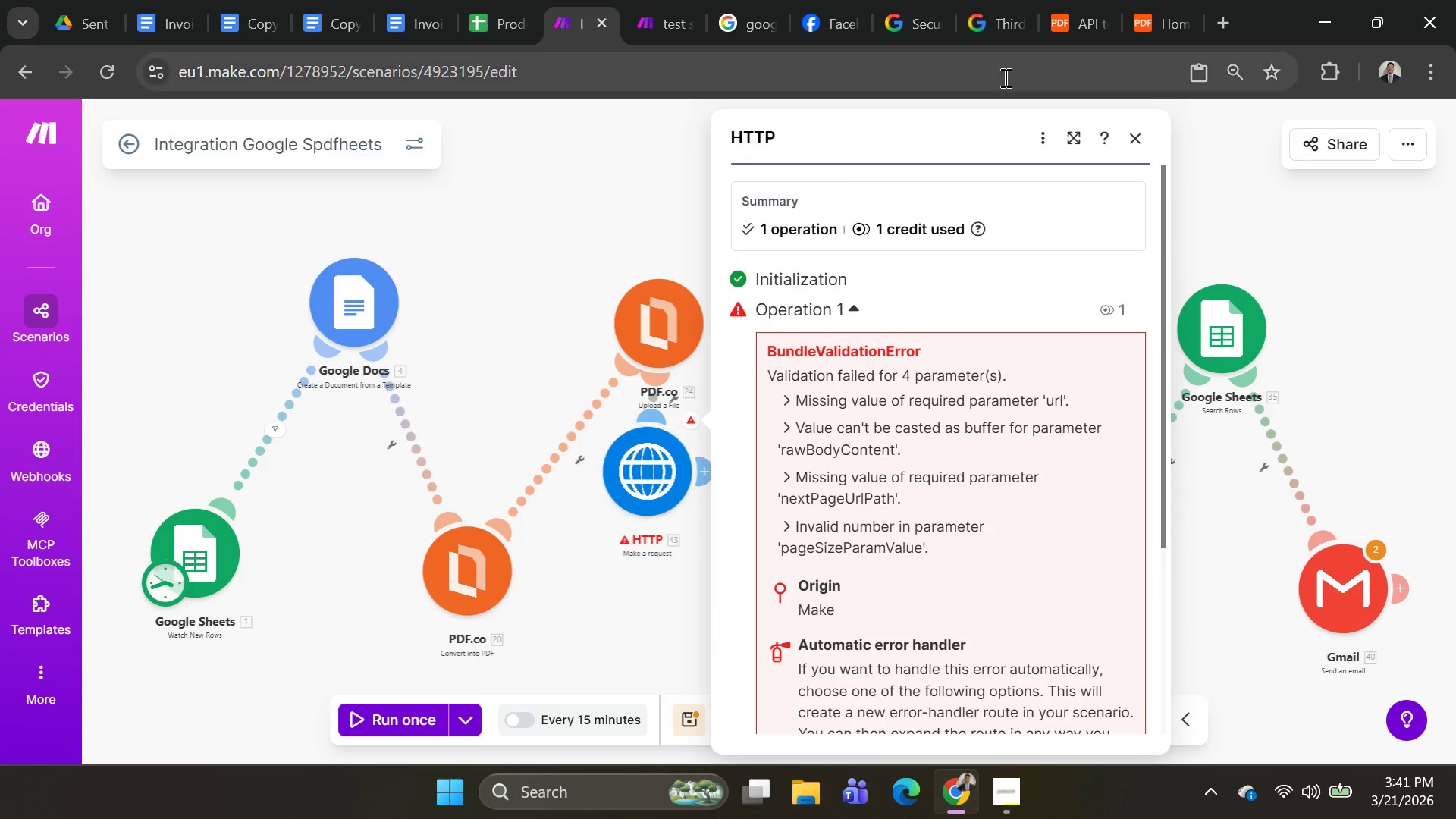 
left_click_drag(start_coordinate=[965, 130], to_coordinate=[1376, 136])
 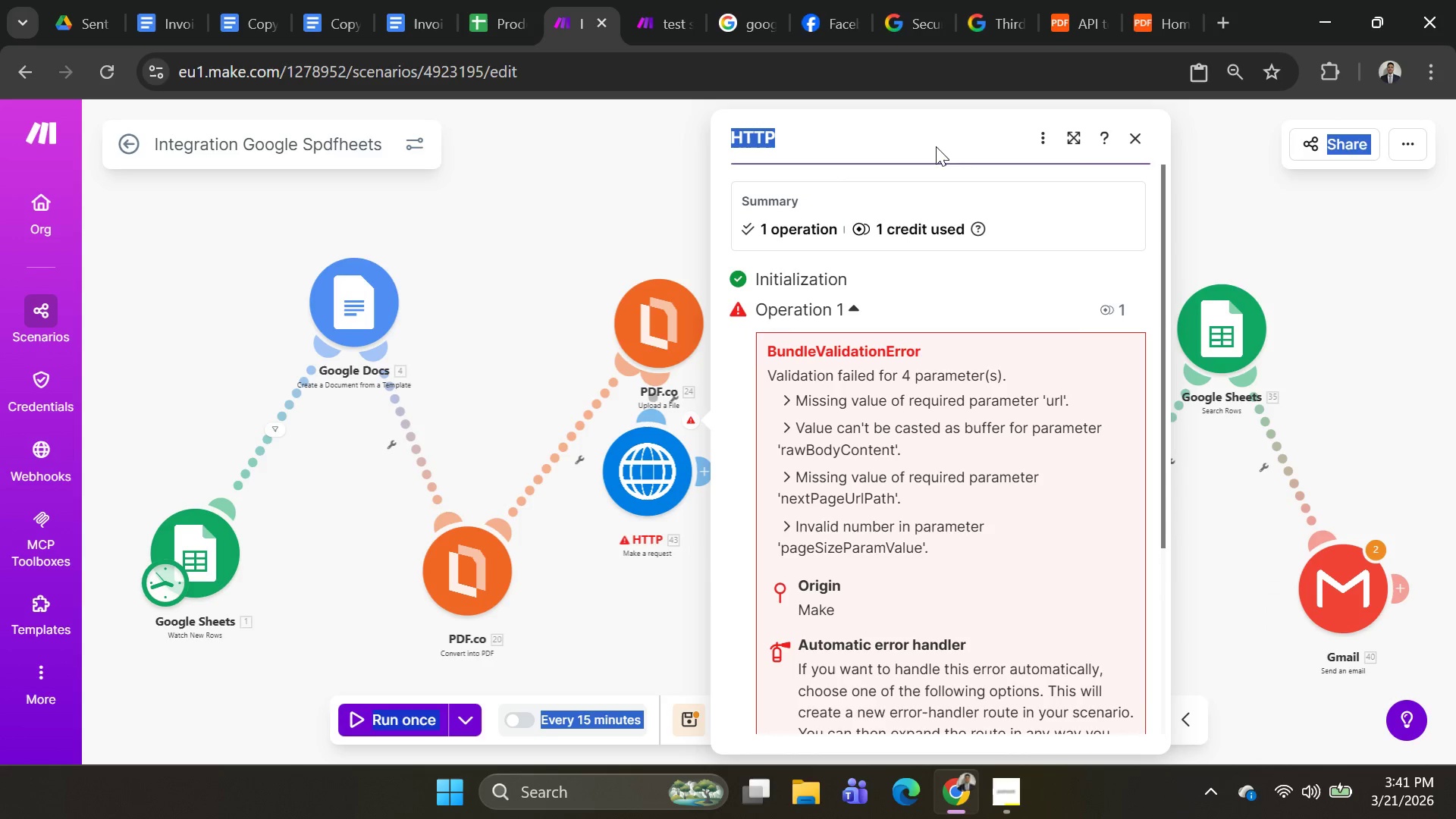 
left_click_drag(start_coordinate=[931, 144], to_coordinate=[1384, 143])
 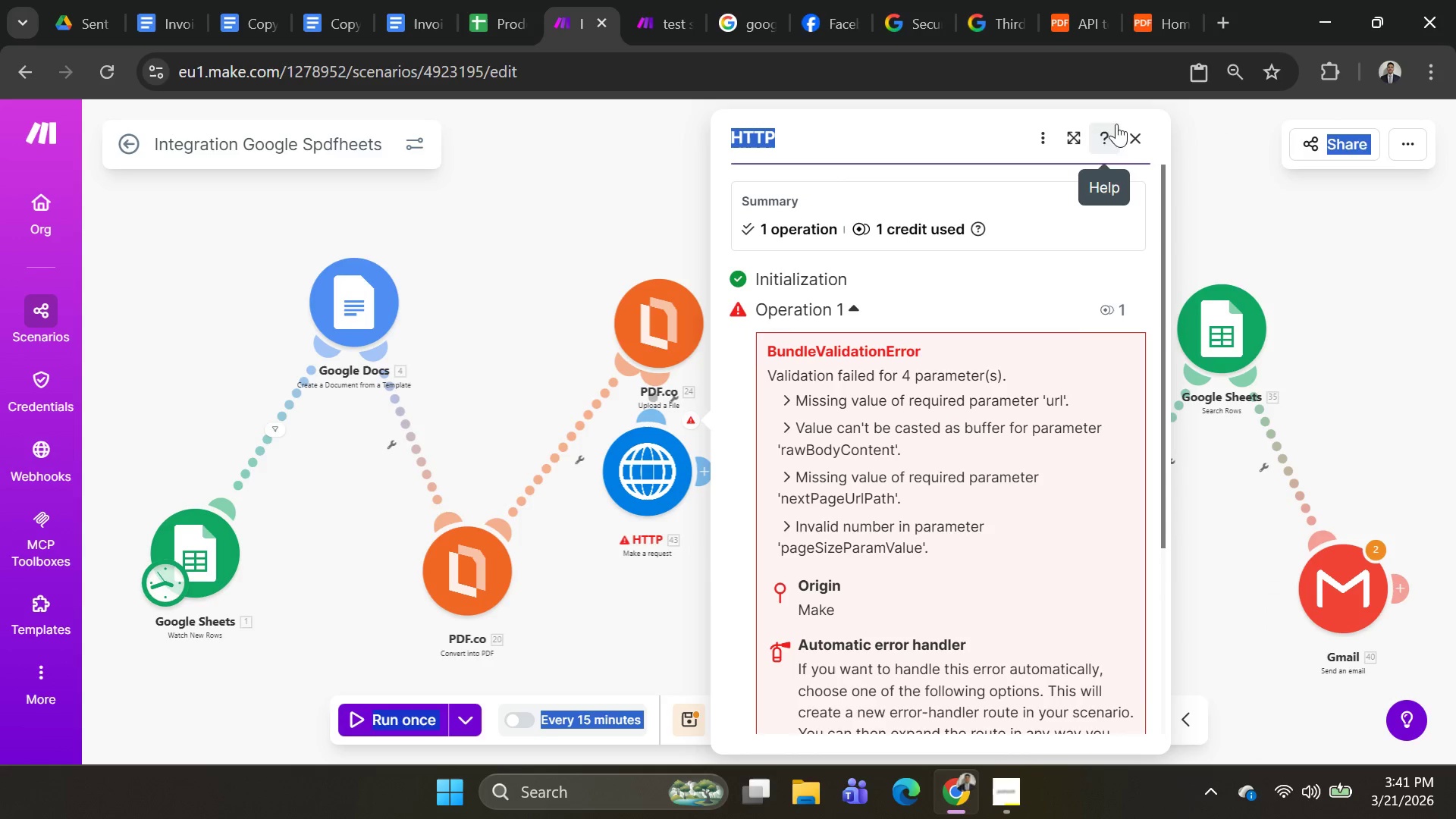 
left_click([1134, 133])
 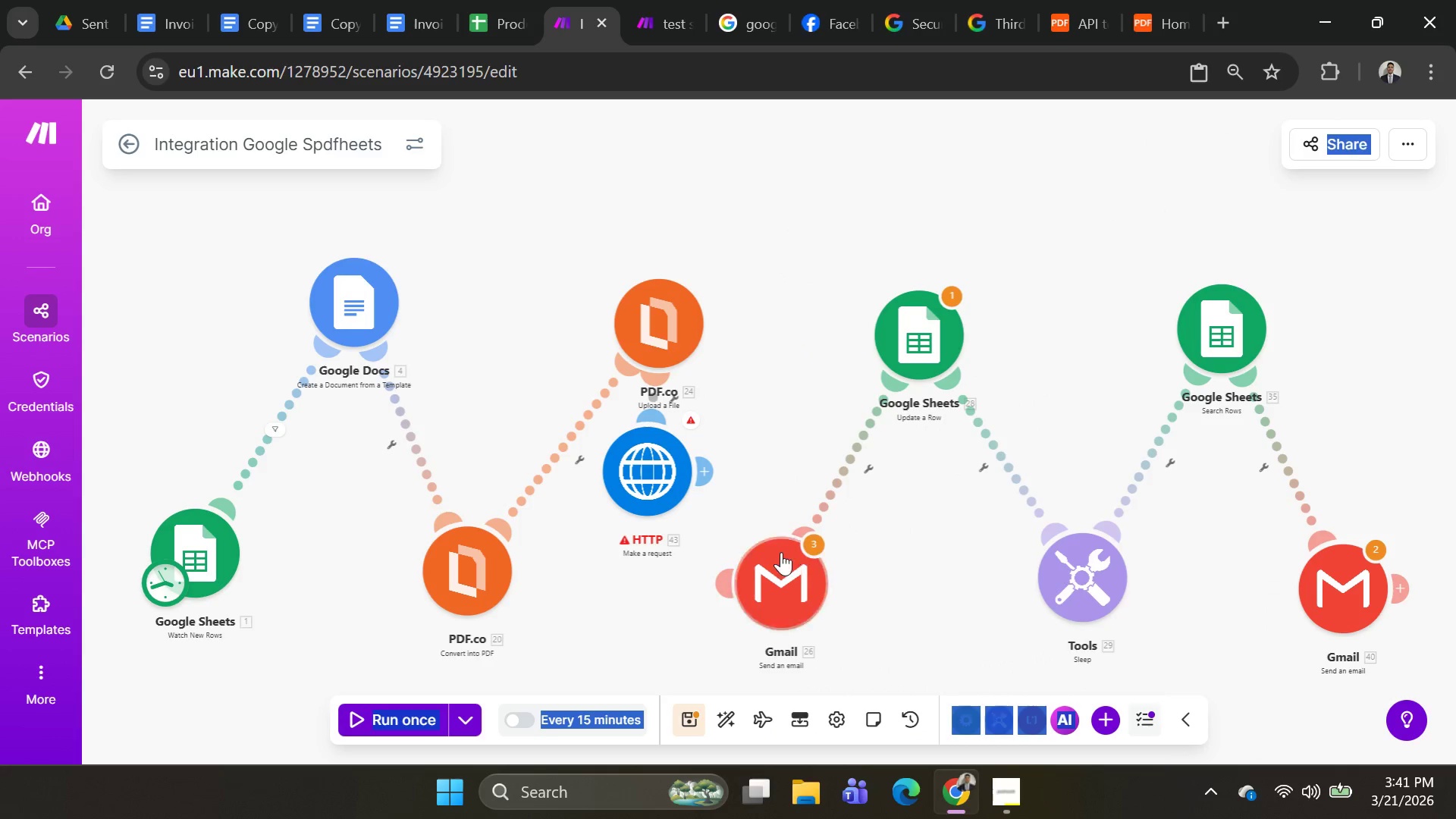 
left_click_drag(start_coordinate=[777, 560], to_coordinate=[770, 501])
 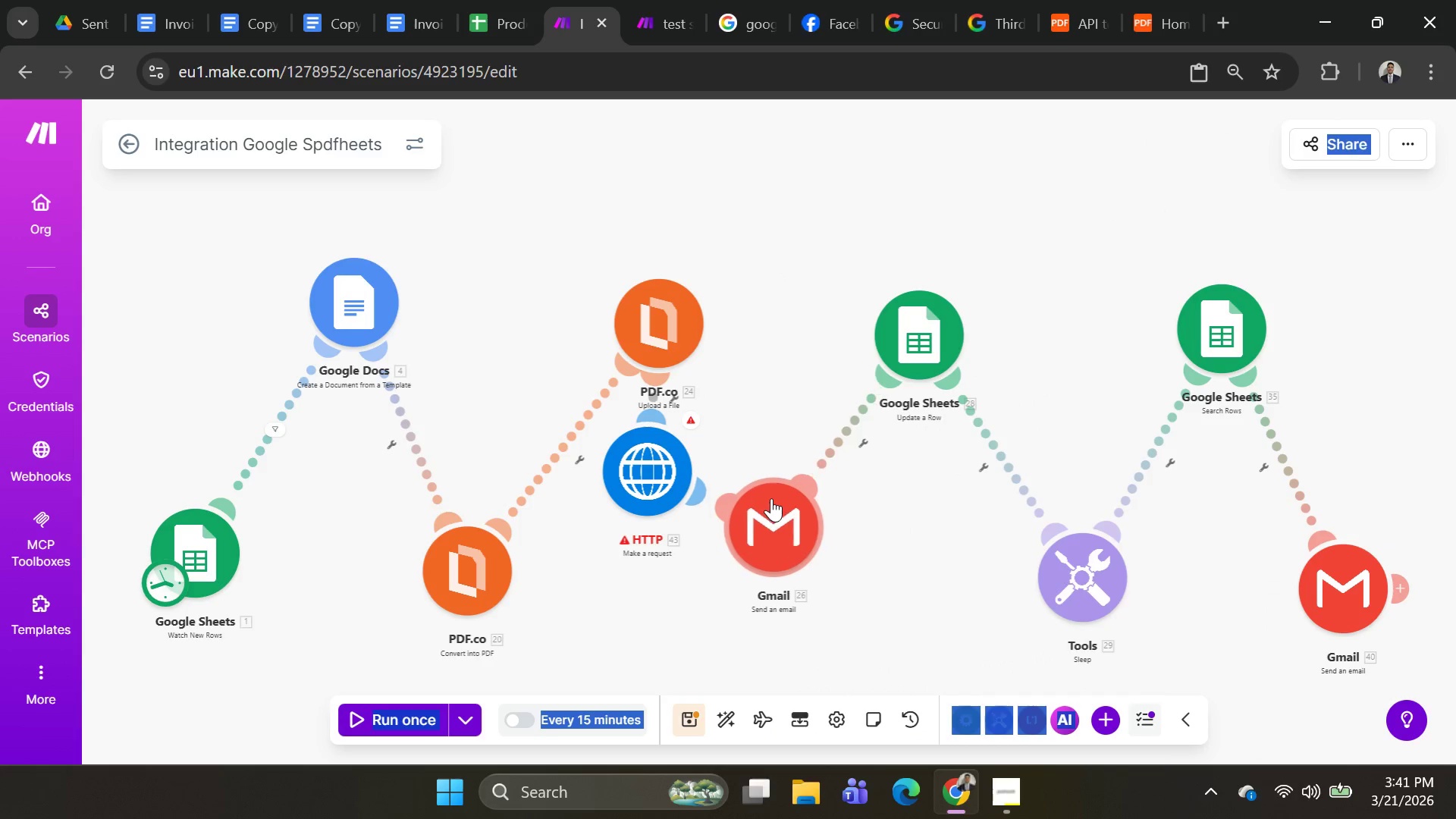 
double_click([771, 498])
 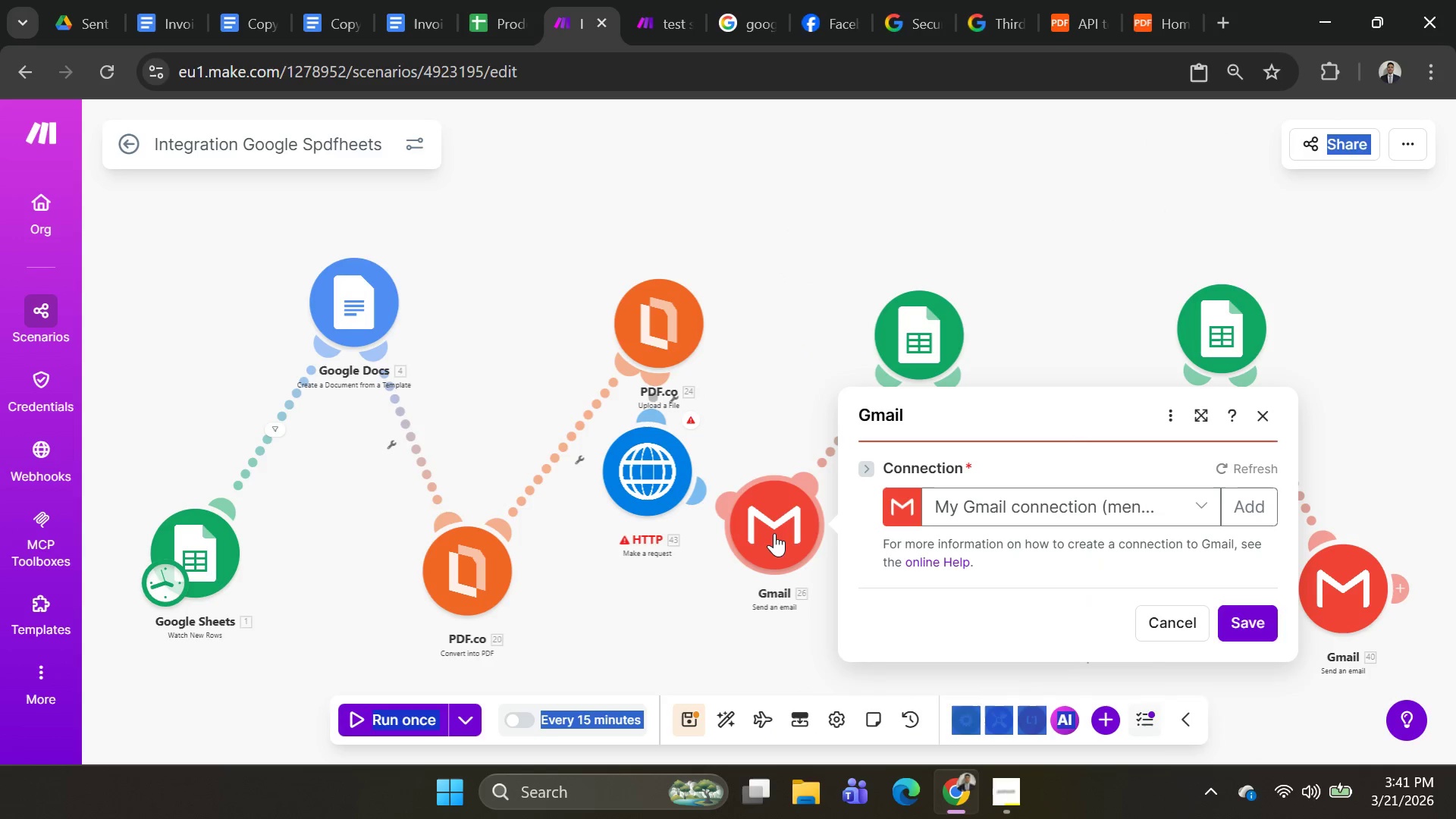 
left_click_drag(start_coordinate=[767, 530], to_coordinate=[864, 551])
 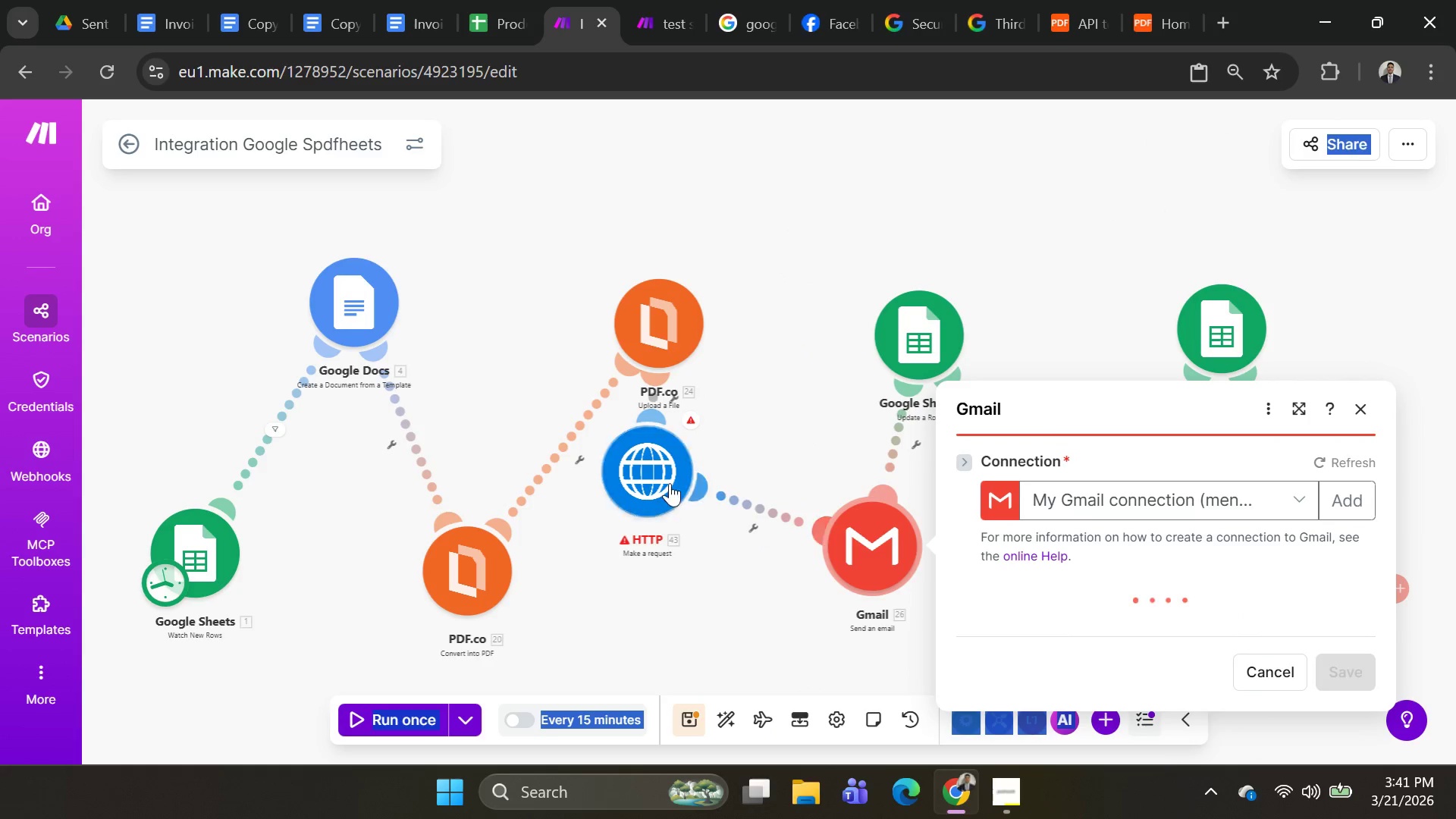 
left_click_drag(start_coordinate=[651, 472], to_coordinate=[671, 507])
 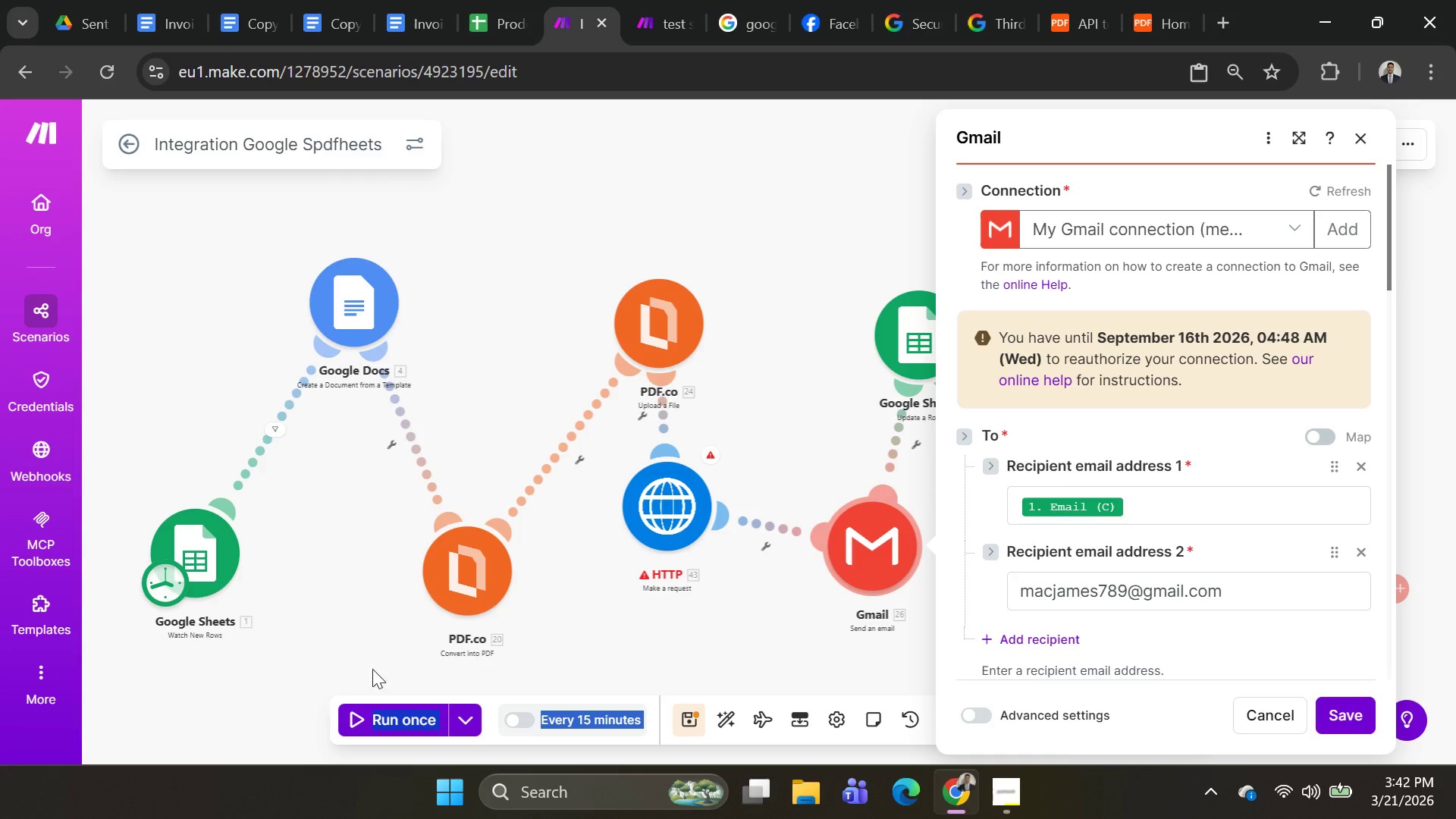 
left_click([472, 727])
 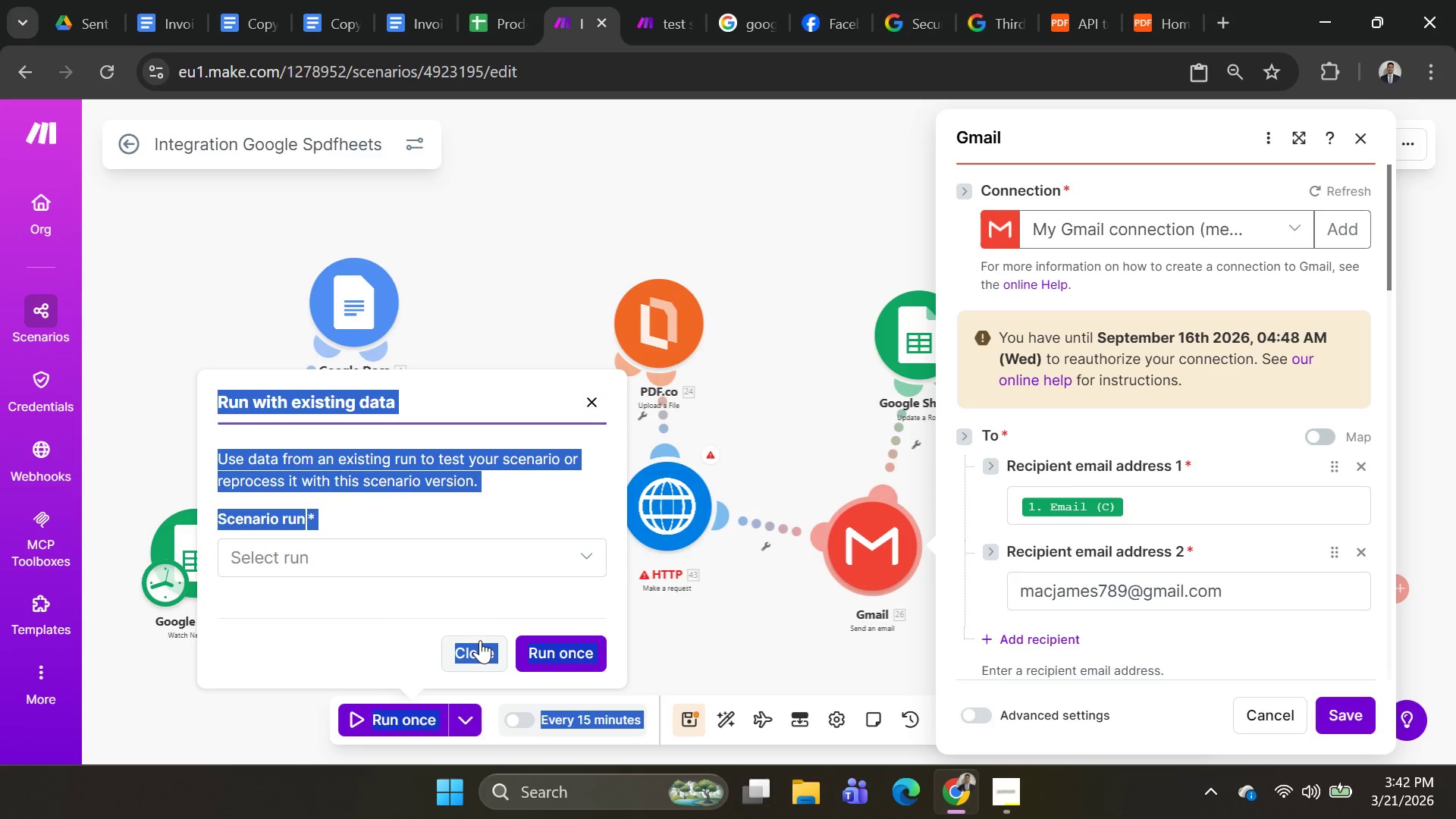 
left_click([482, 574])
 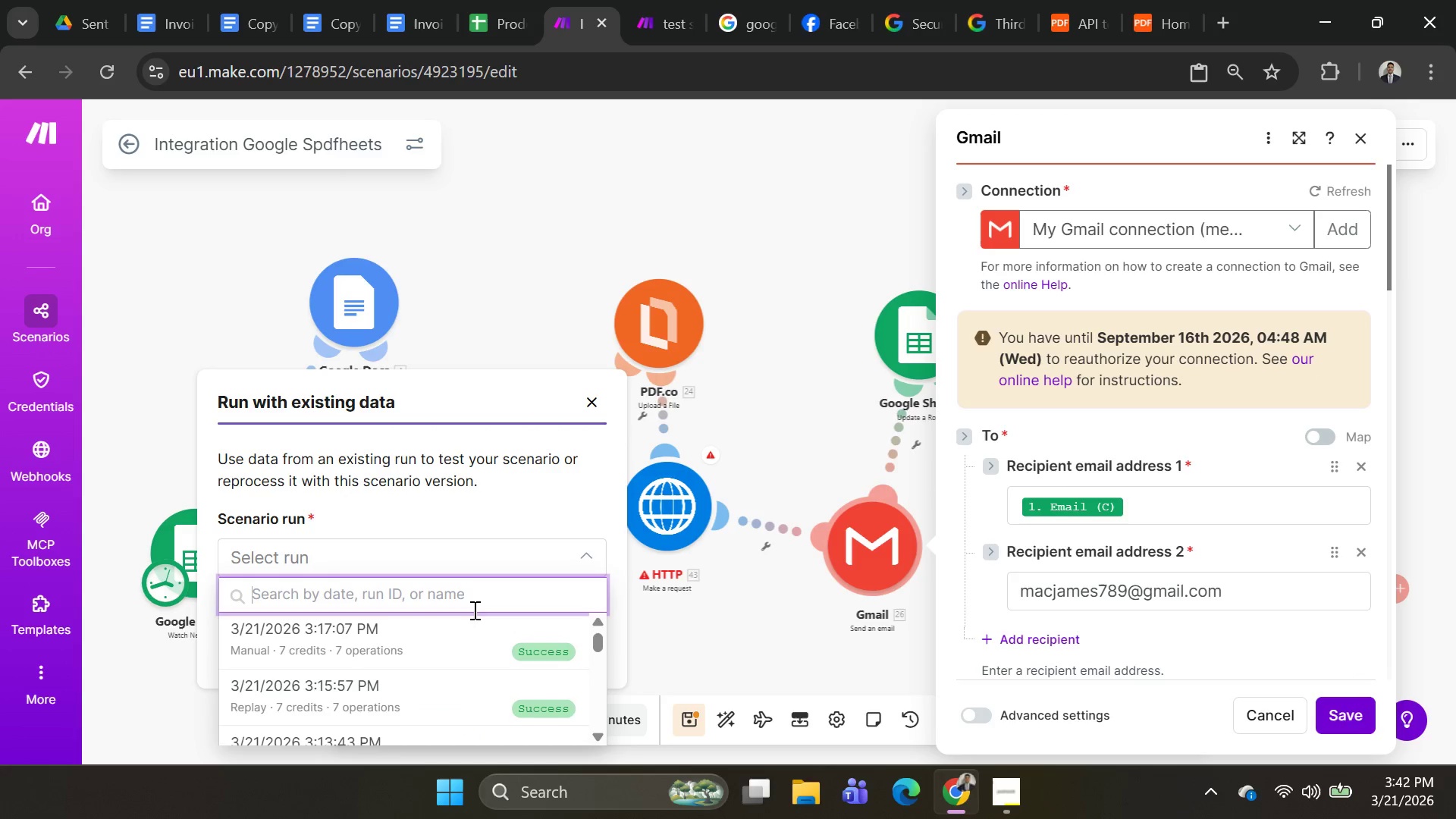 
mouse_move([467, 634])
 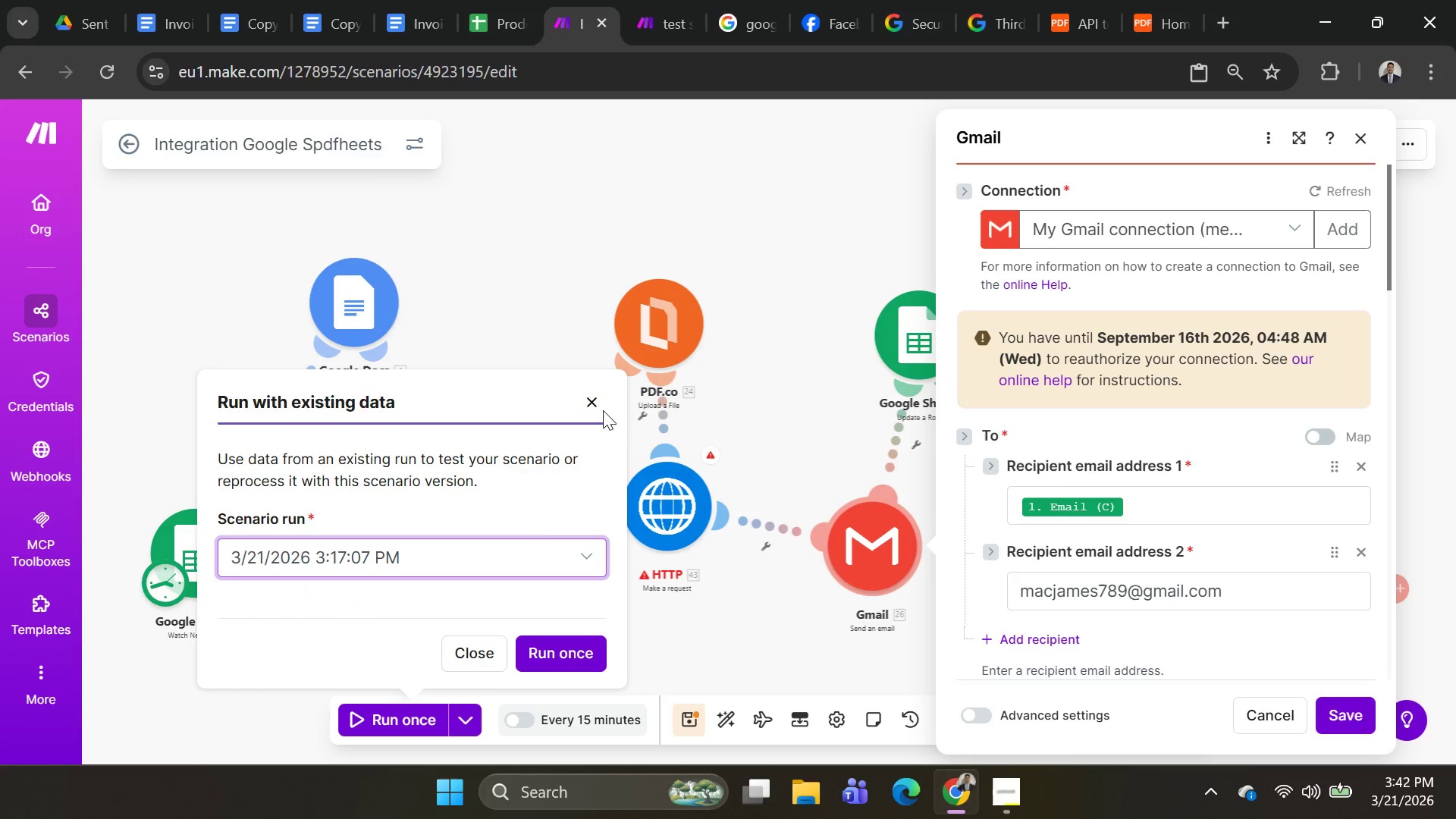 
left_click([591, 407])
 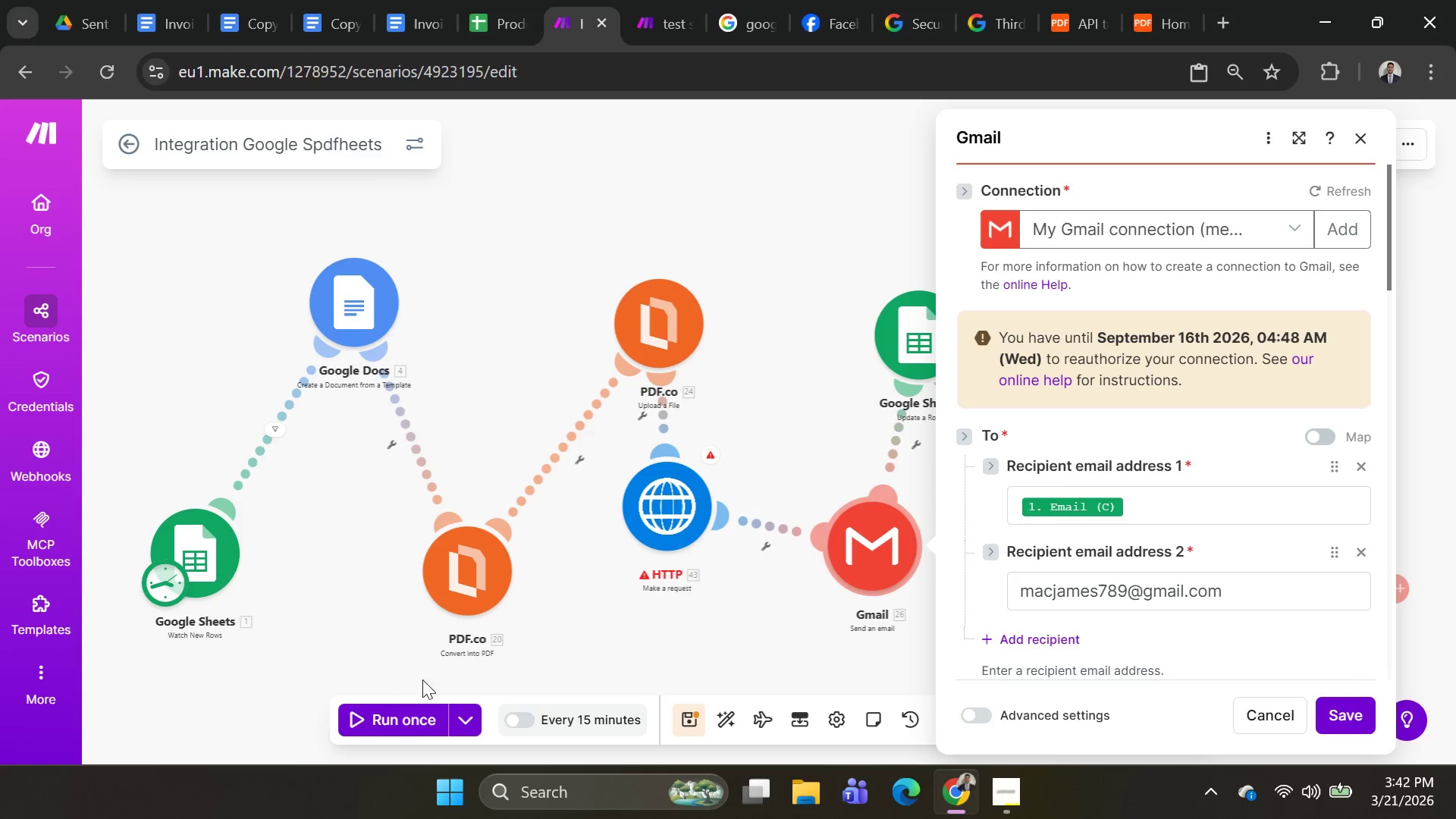 
left_click([407, 710])
 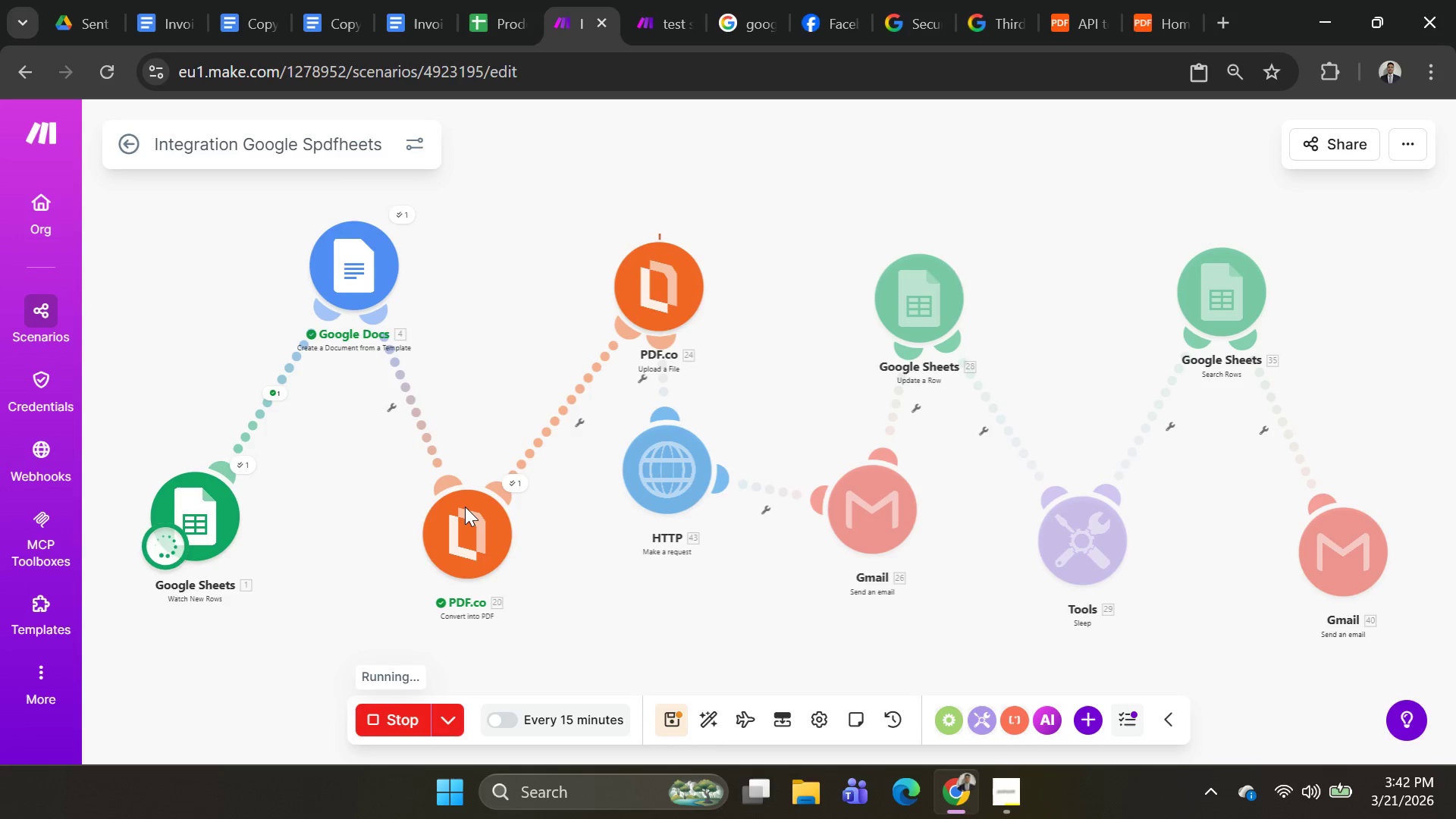 
wait(34.16)
 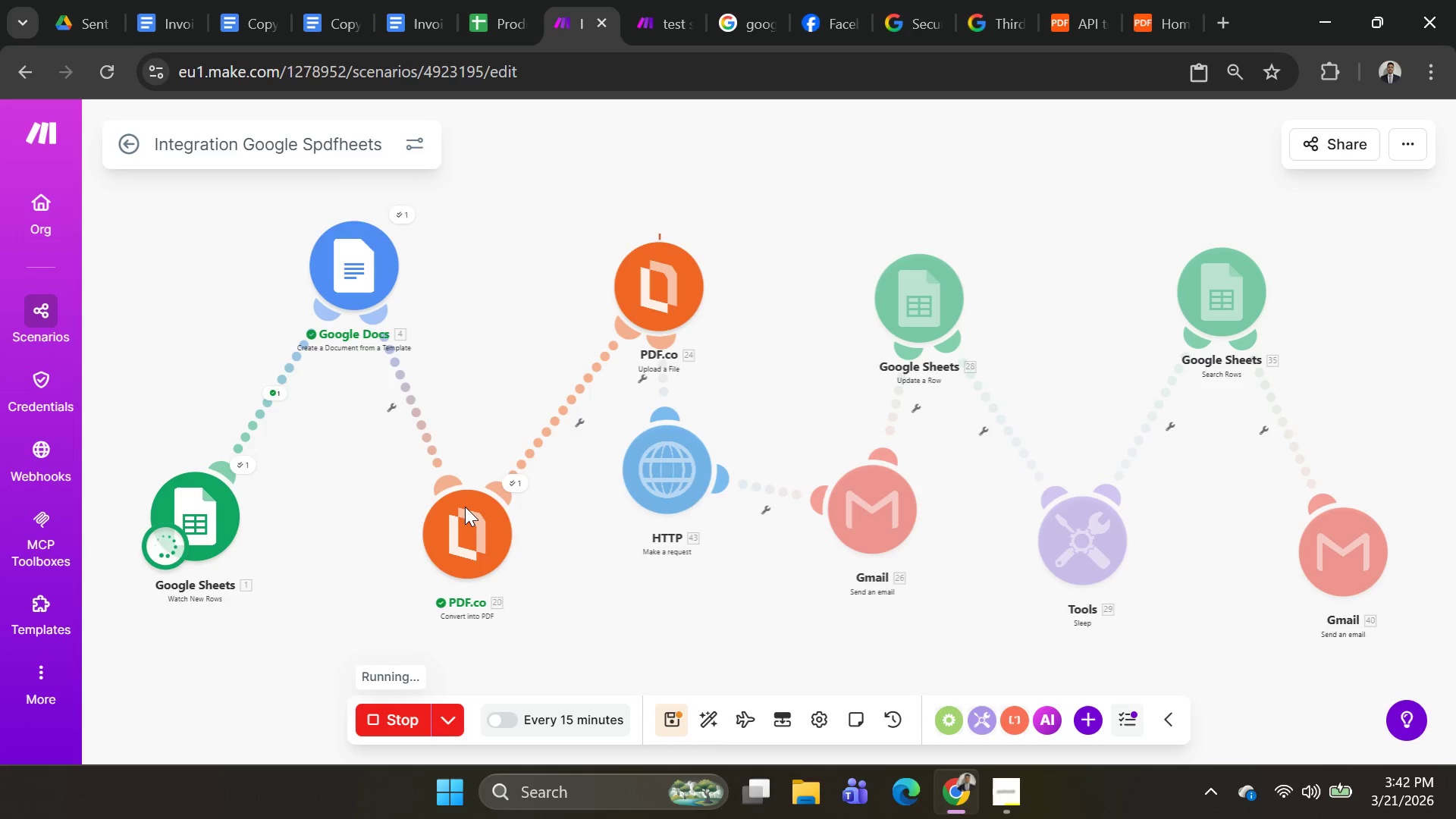 
left_click([676, 478])
 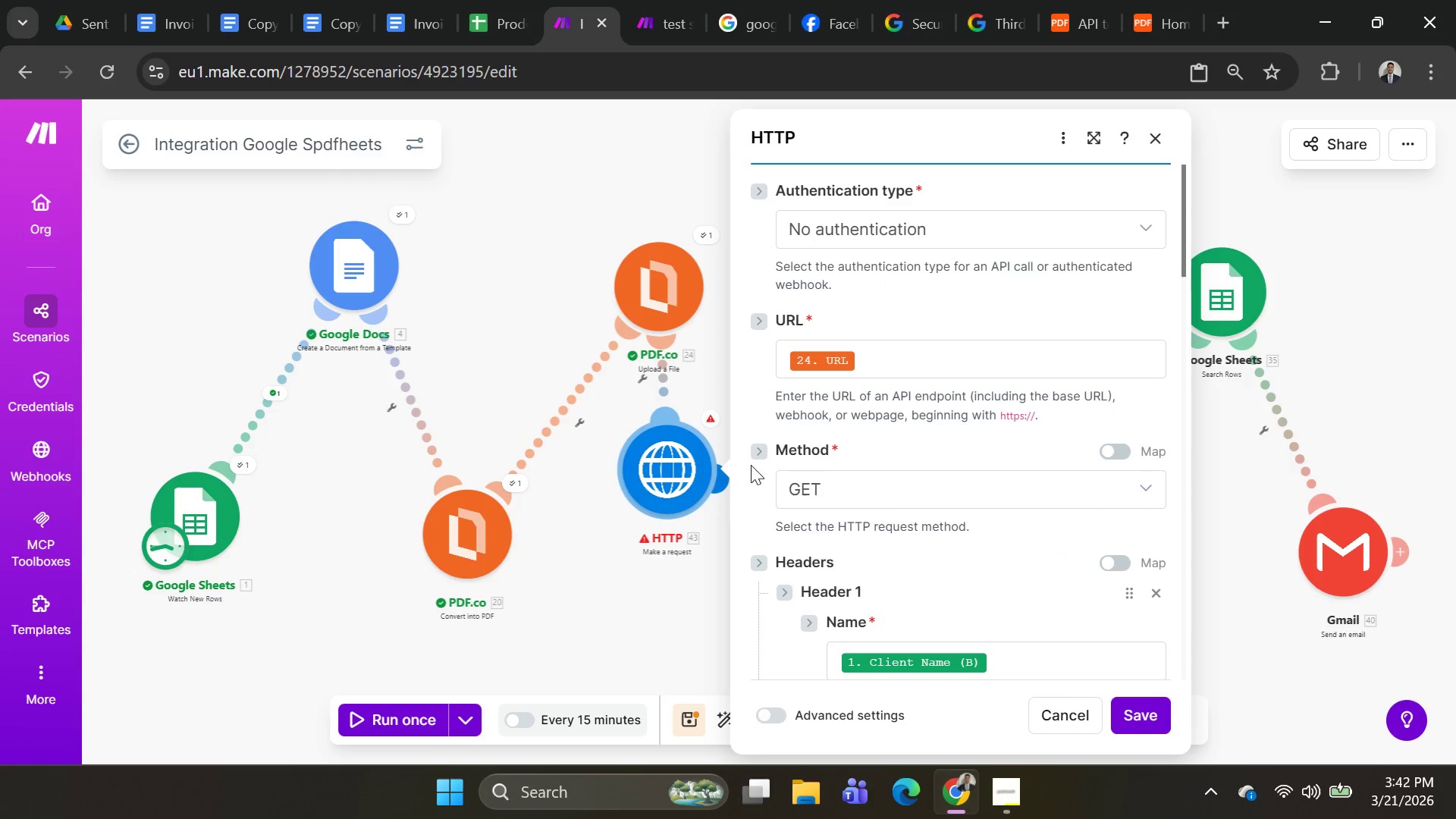 
scroll: coordinate [981, 468], scroll_direction: down, amount: 15.0
 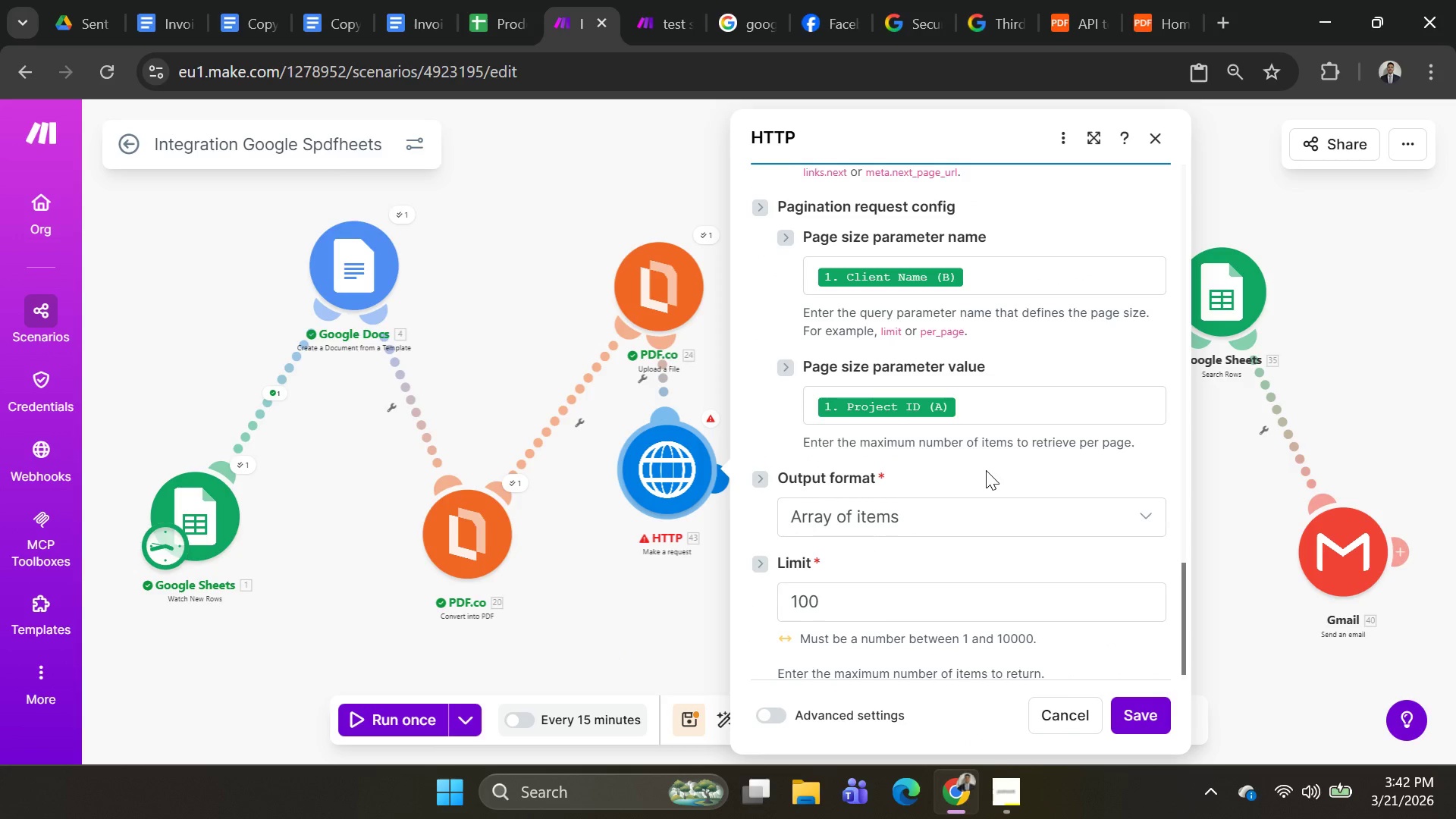 
scroll: coordinate [986, 481], scroll_direction: up, amount: 15.0
 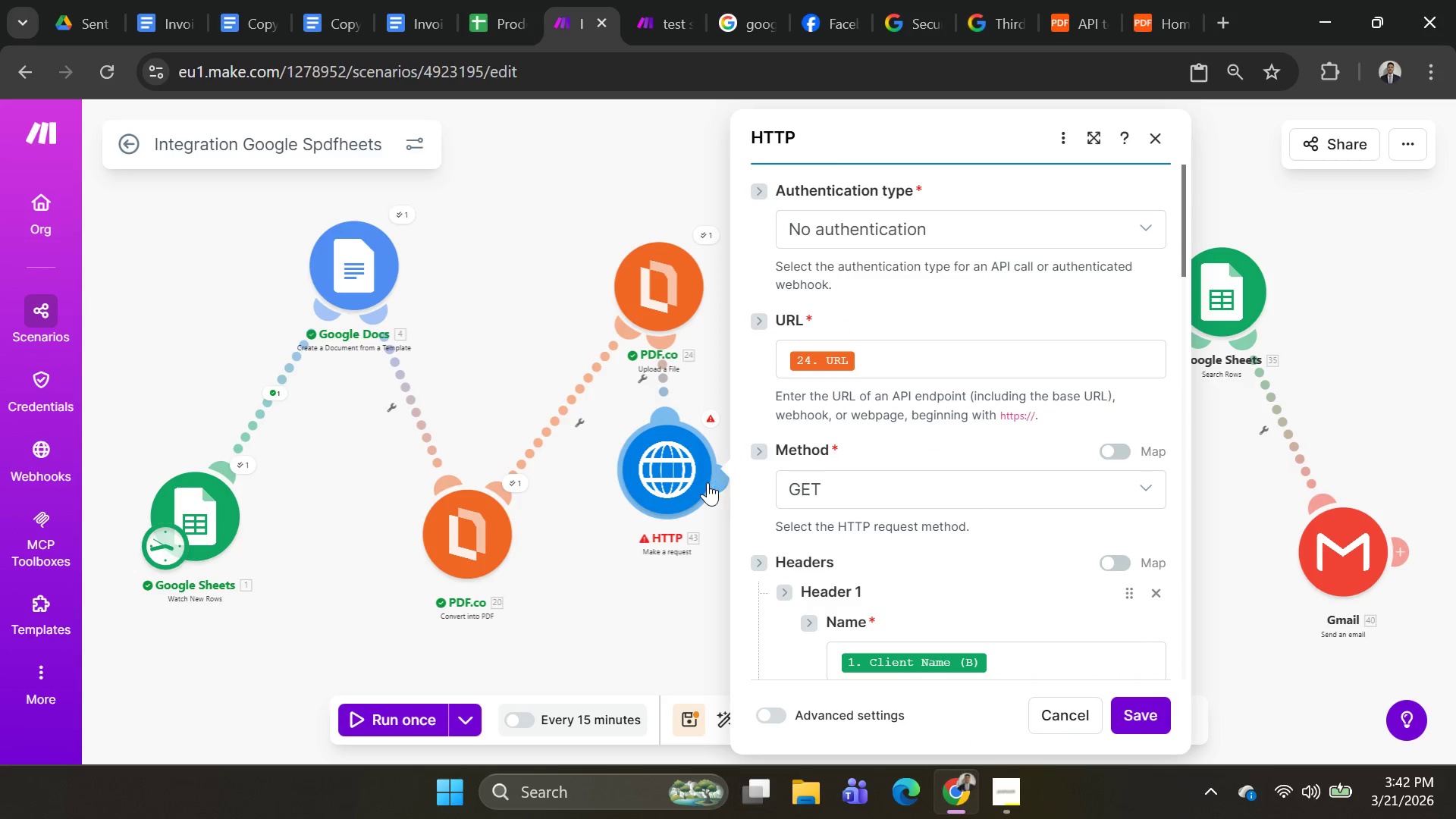 
left_click_drag(start_coordinate=[692, 480], to_coordinate=[817, 206])
 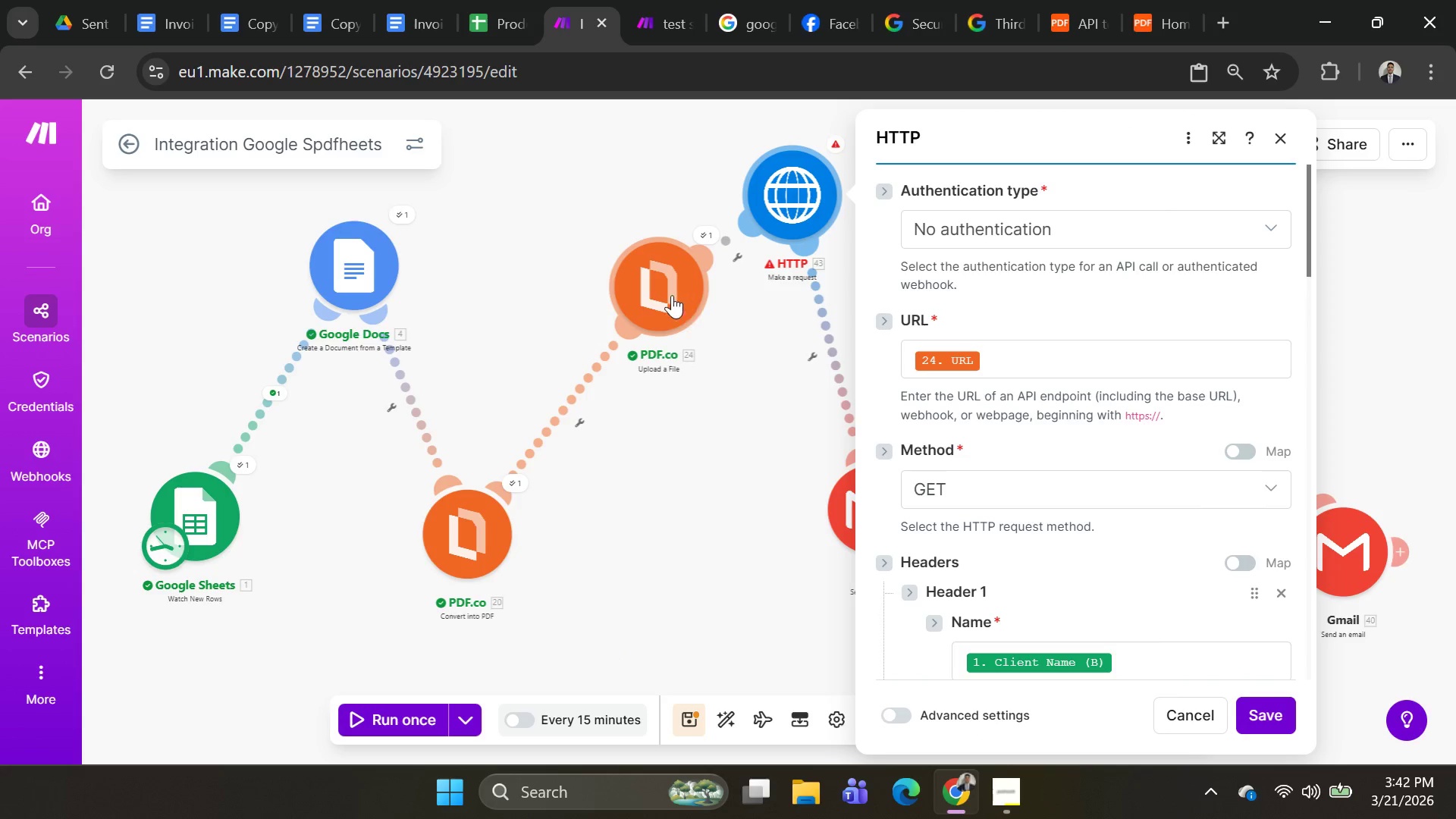 
left_click_drag(start_coordinate=[641, 295], to_coordinate=[476, 262])
 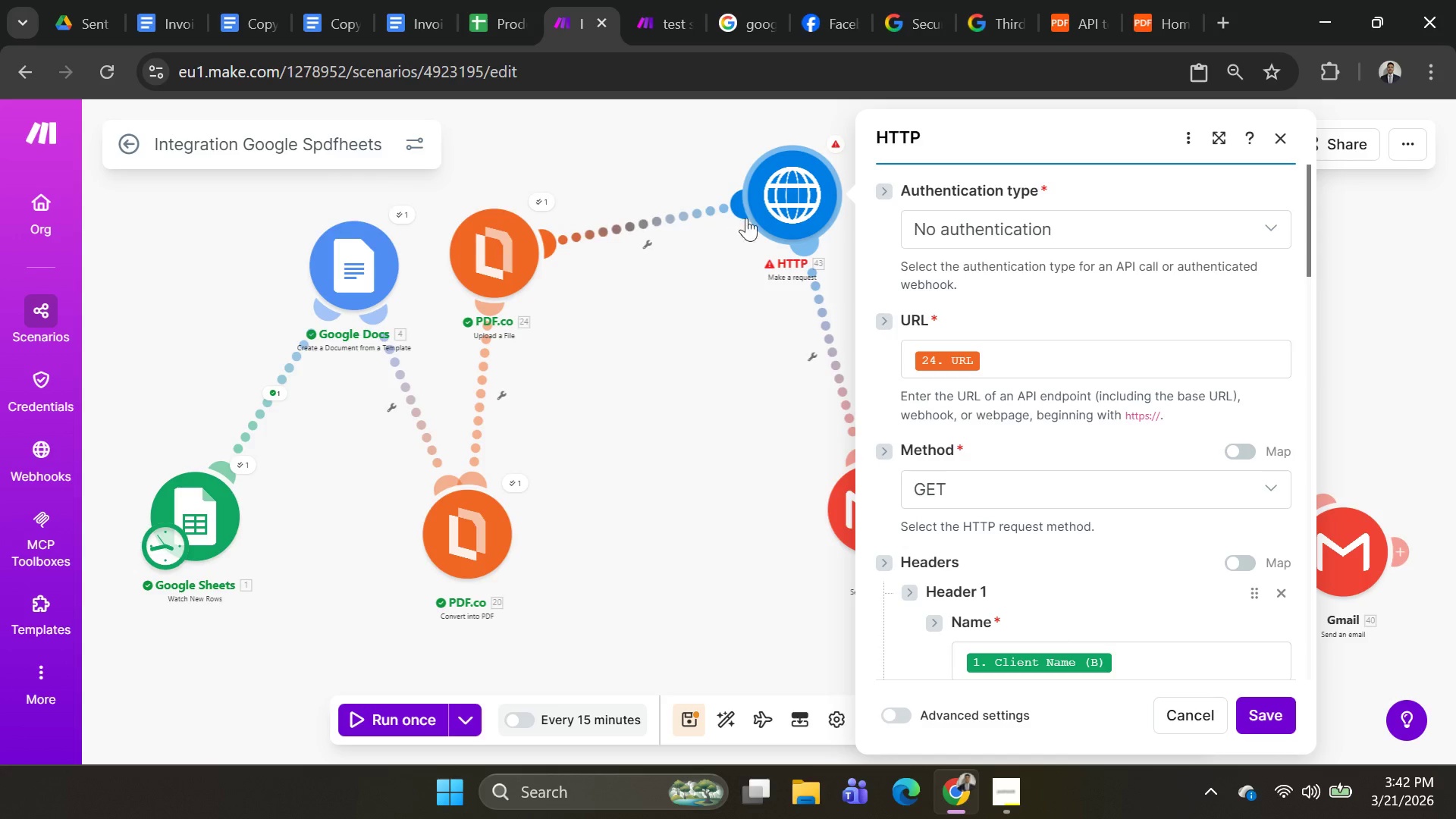 
left_click_drag(start_coordinate=[782, 195], to_coordinate=[614, 446])
 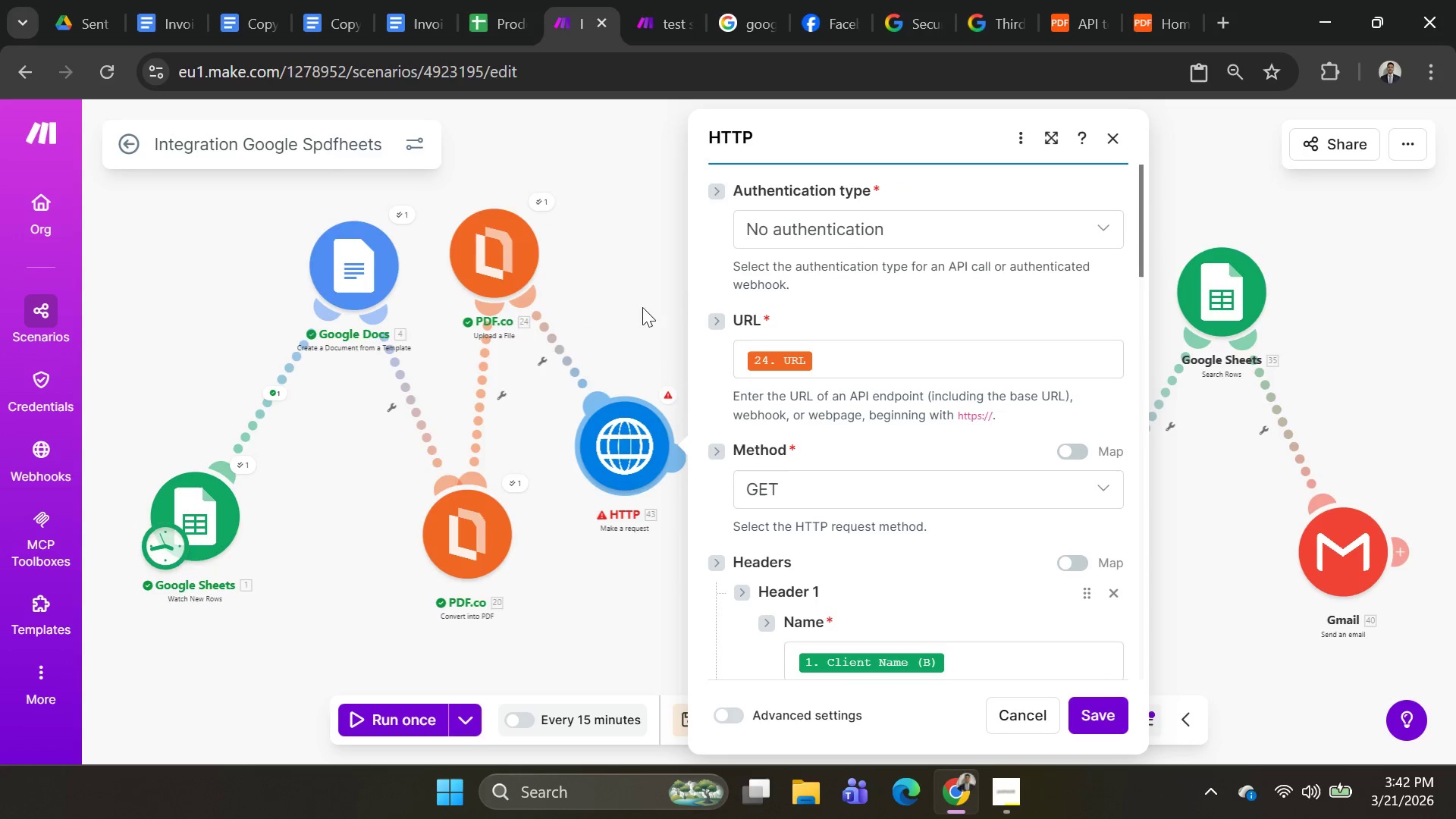 
scroll: coordinate [650, 297], scroll_direction: down, amount: 1.0
 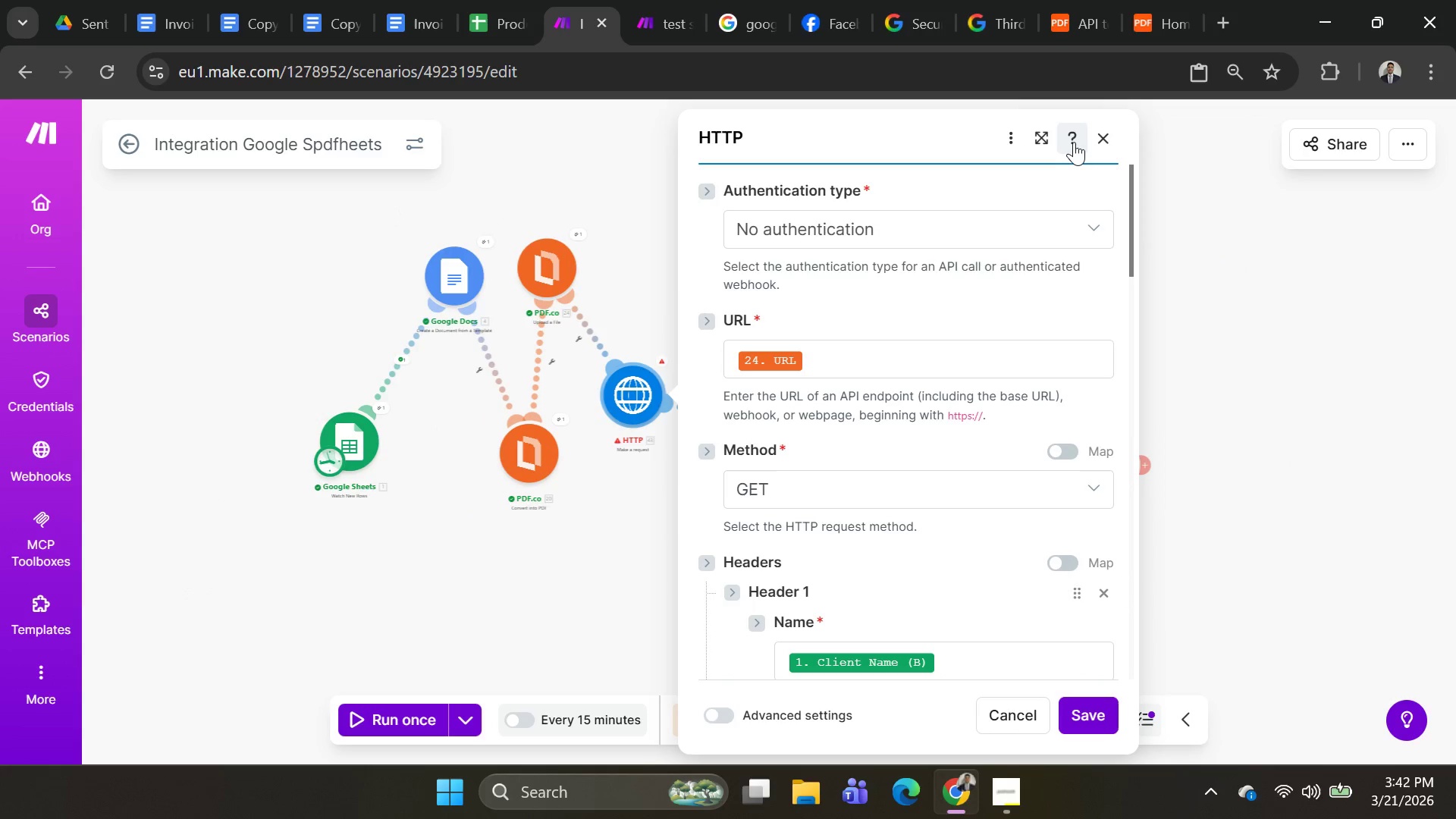 
left_click([1097, 137])
 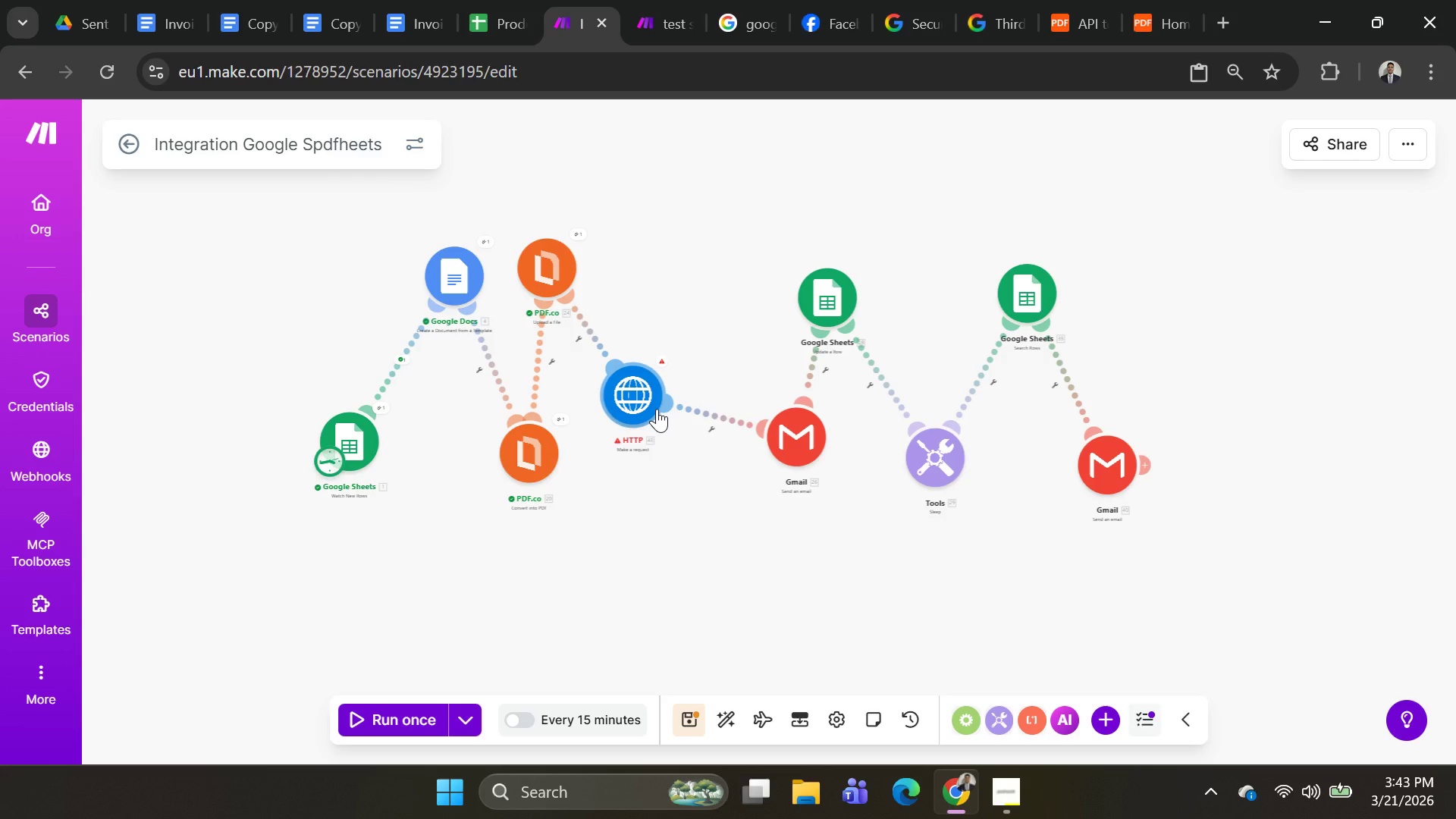 
wait(19.22)
 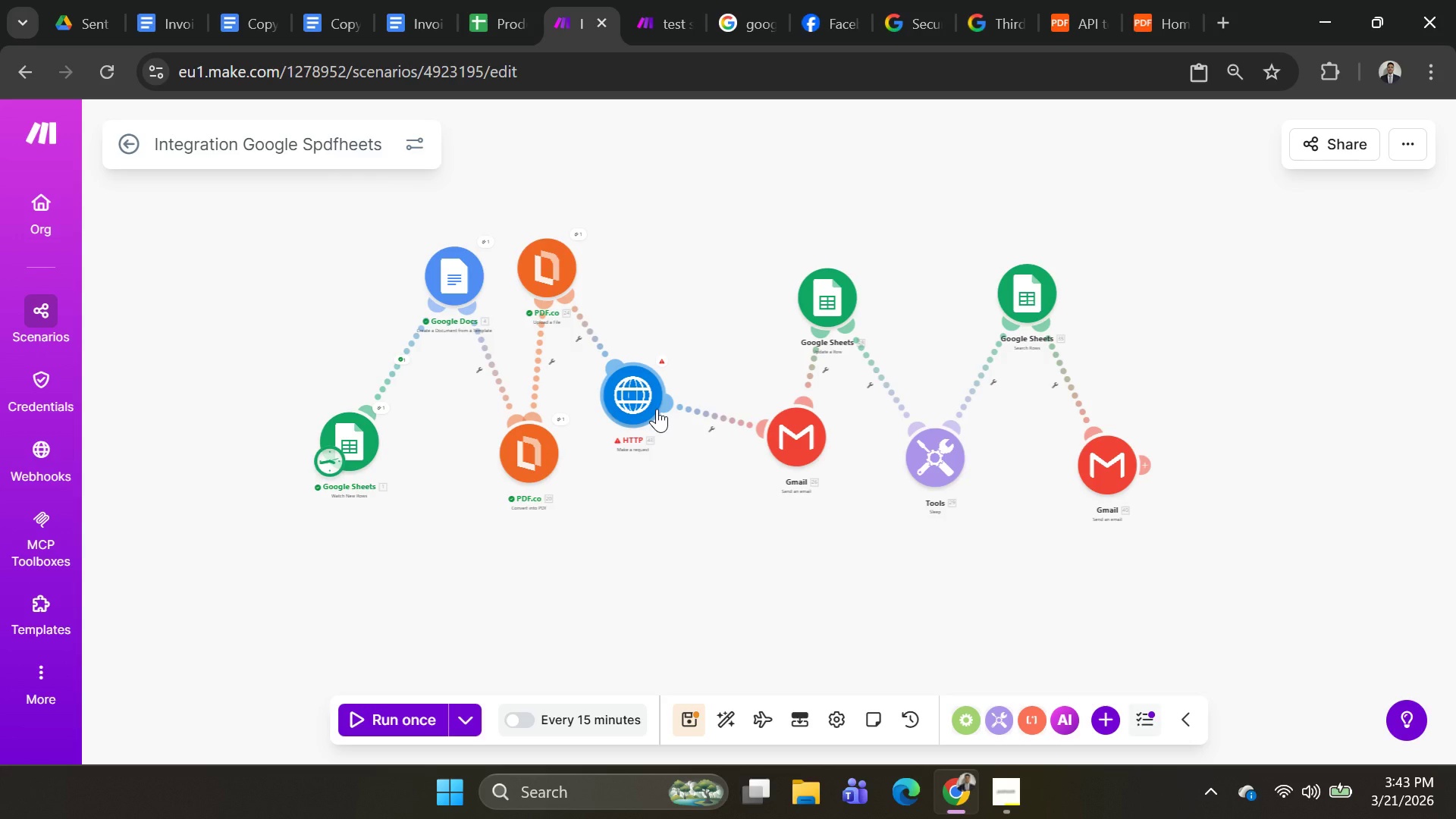 
left_click([647, 392])
 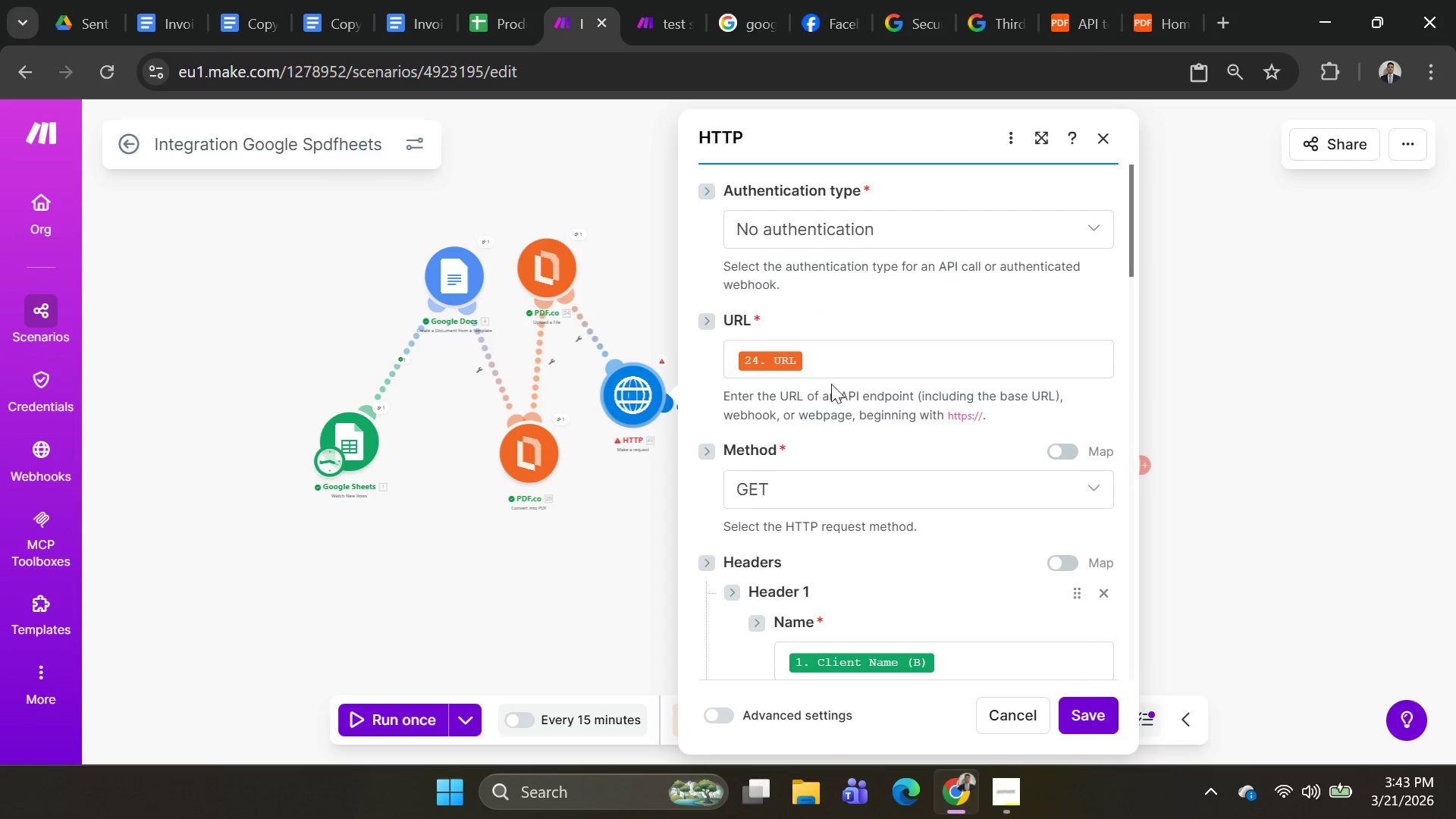 
left_click([840, 356])
 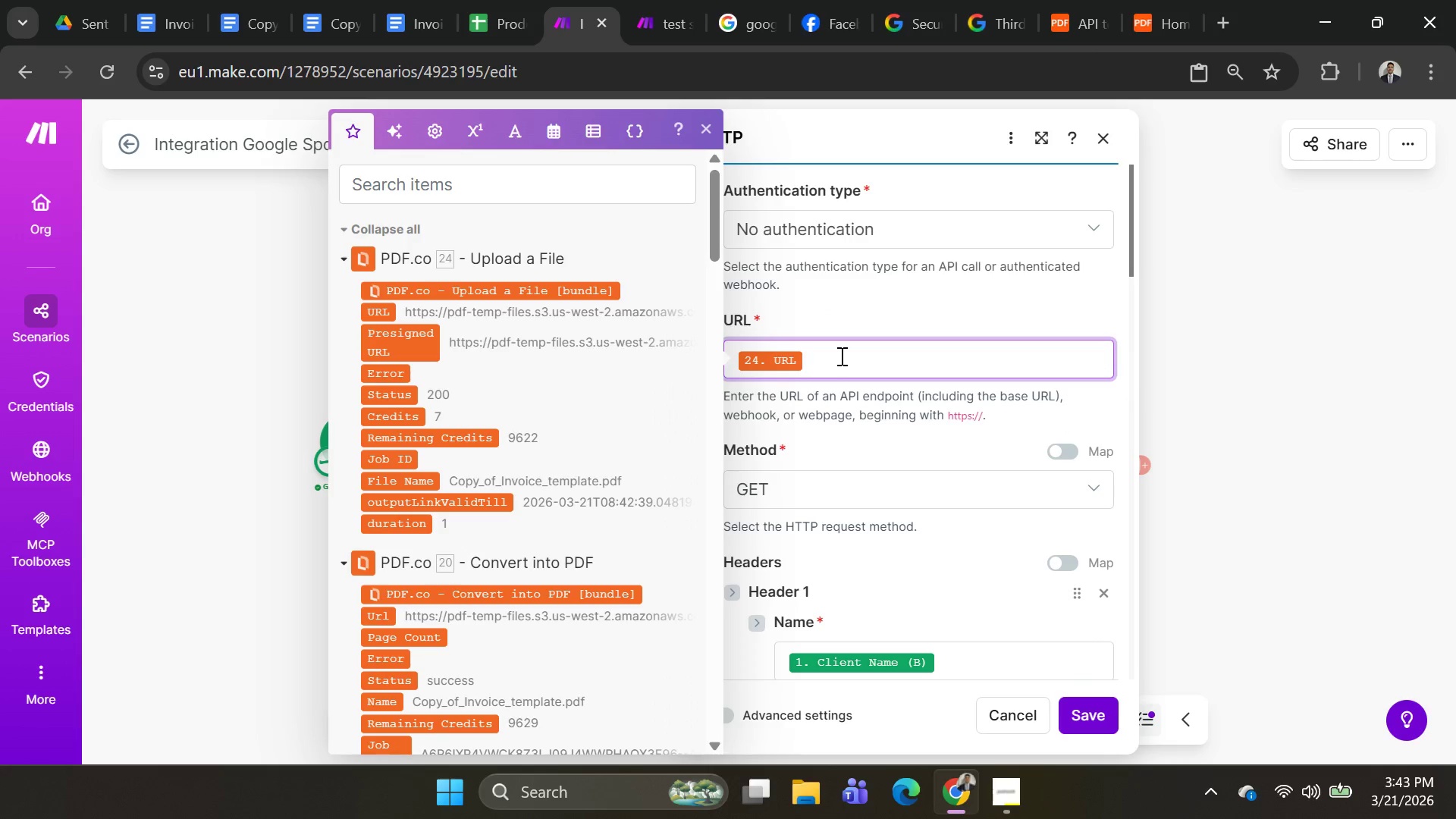 
key(Backspace)
 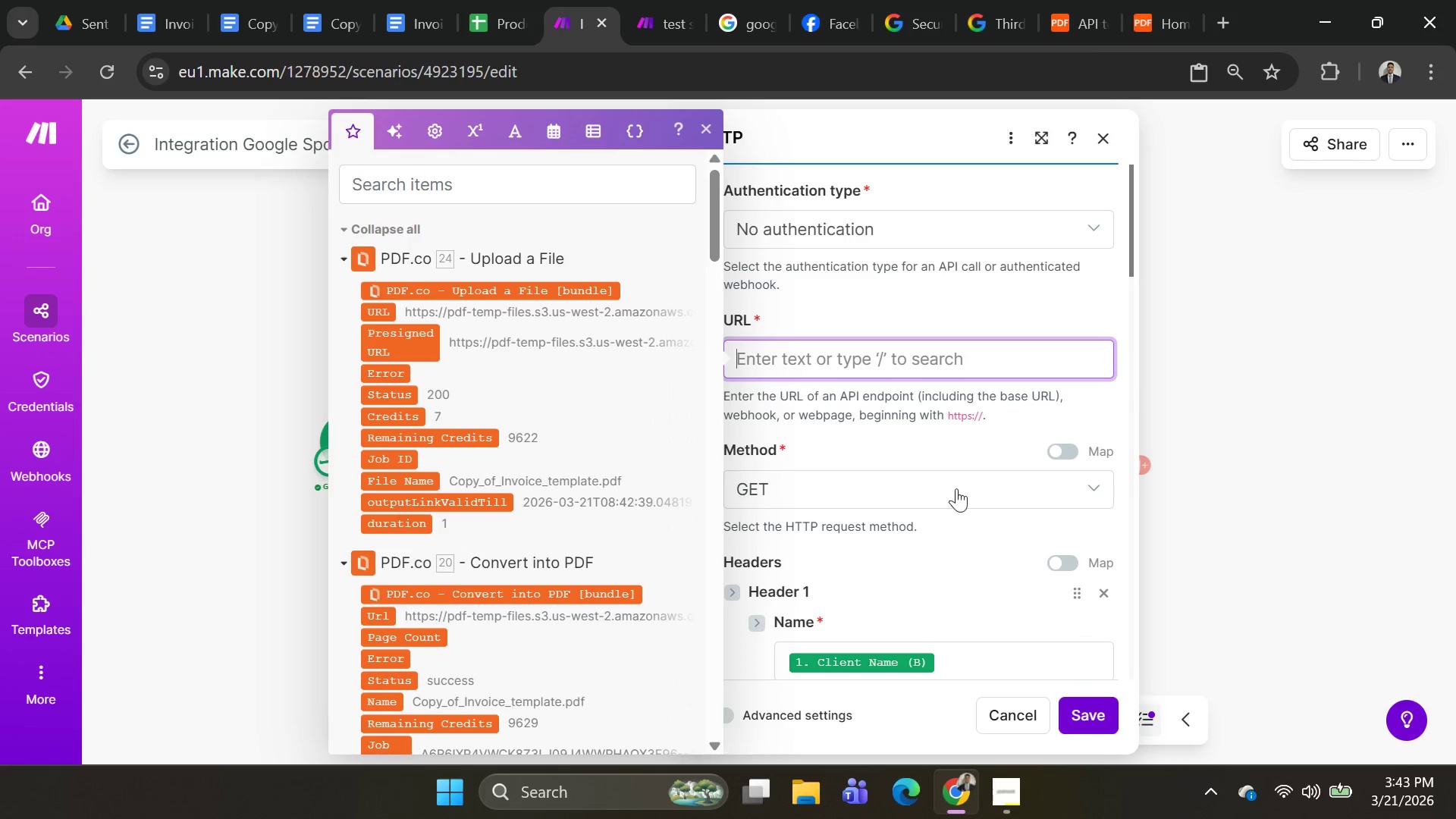 
left_click_drag(start_coordinate=[899, 448], to_coordinate=[890, 464])
 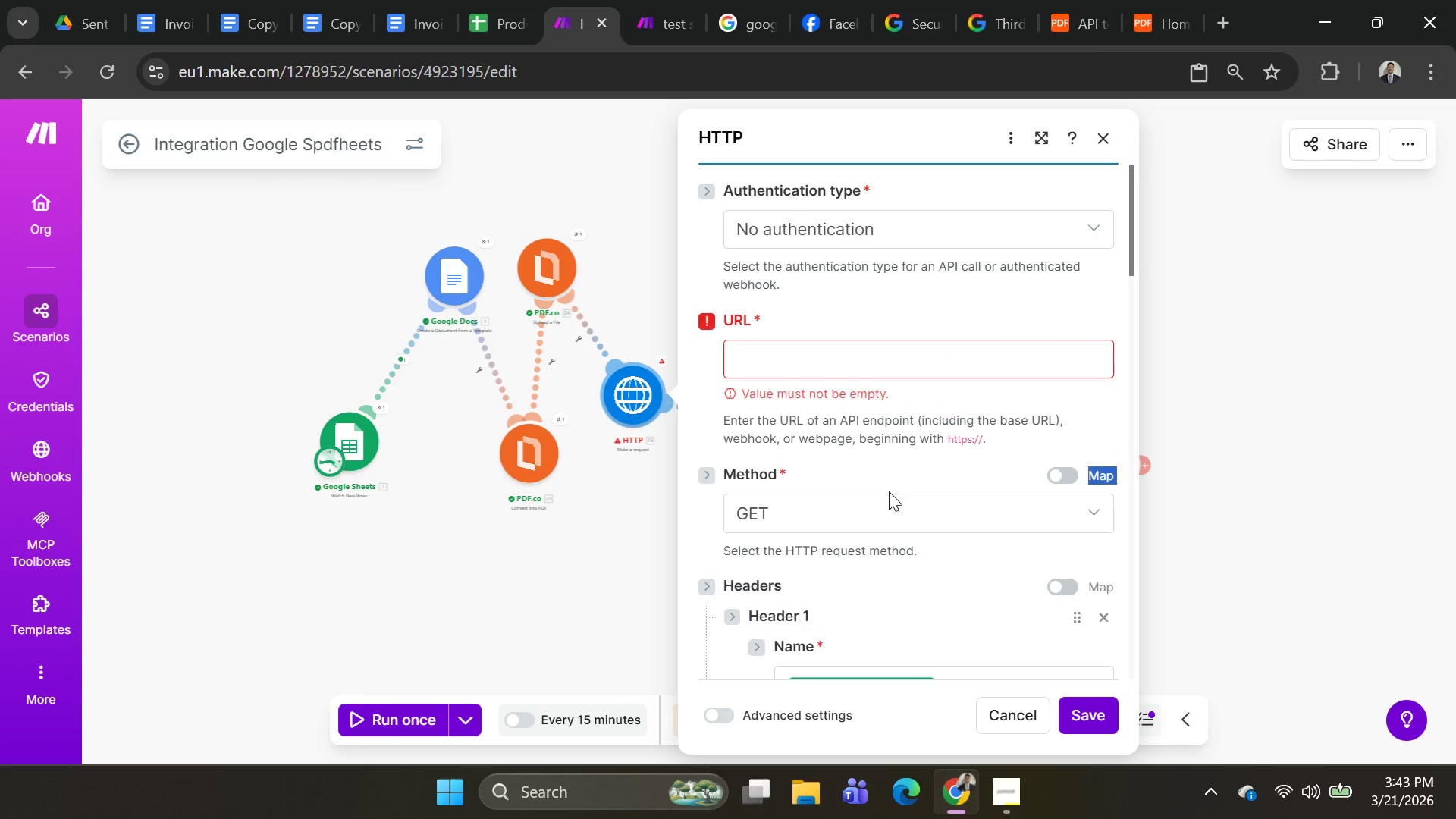 
double_click([889, 491])
 